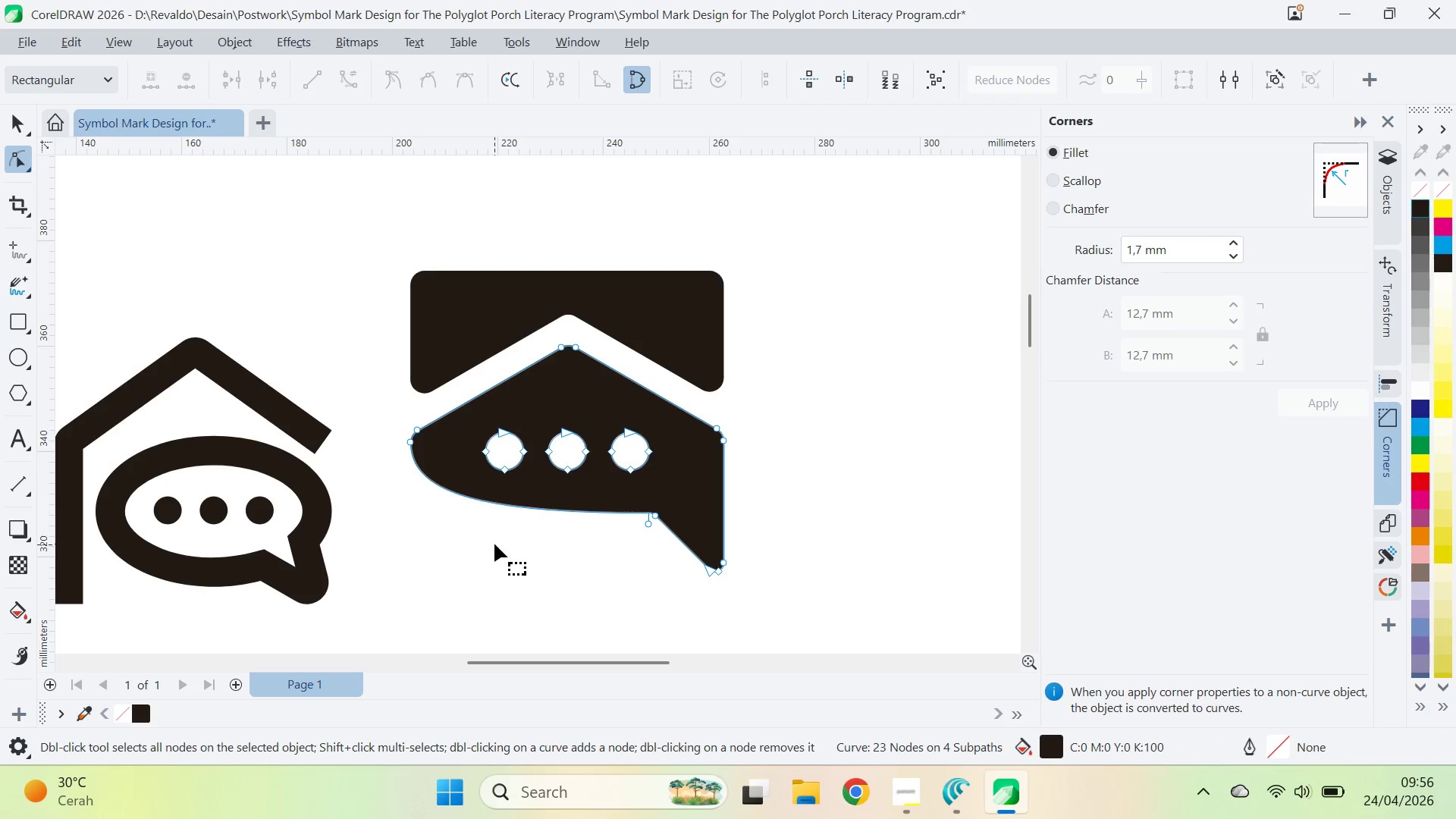 
key(Control+Z)
 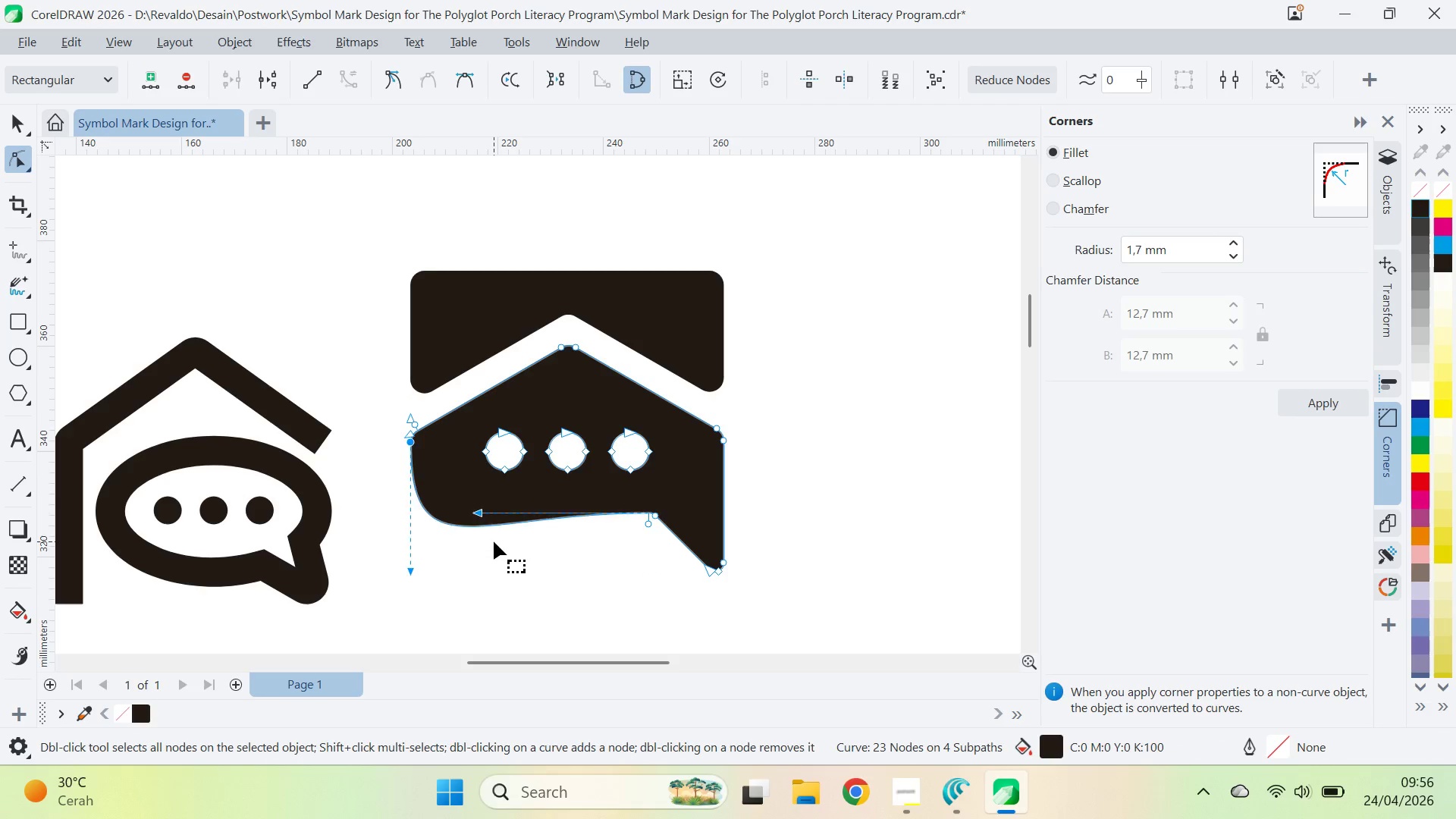 
key(Control+Z)
 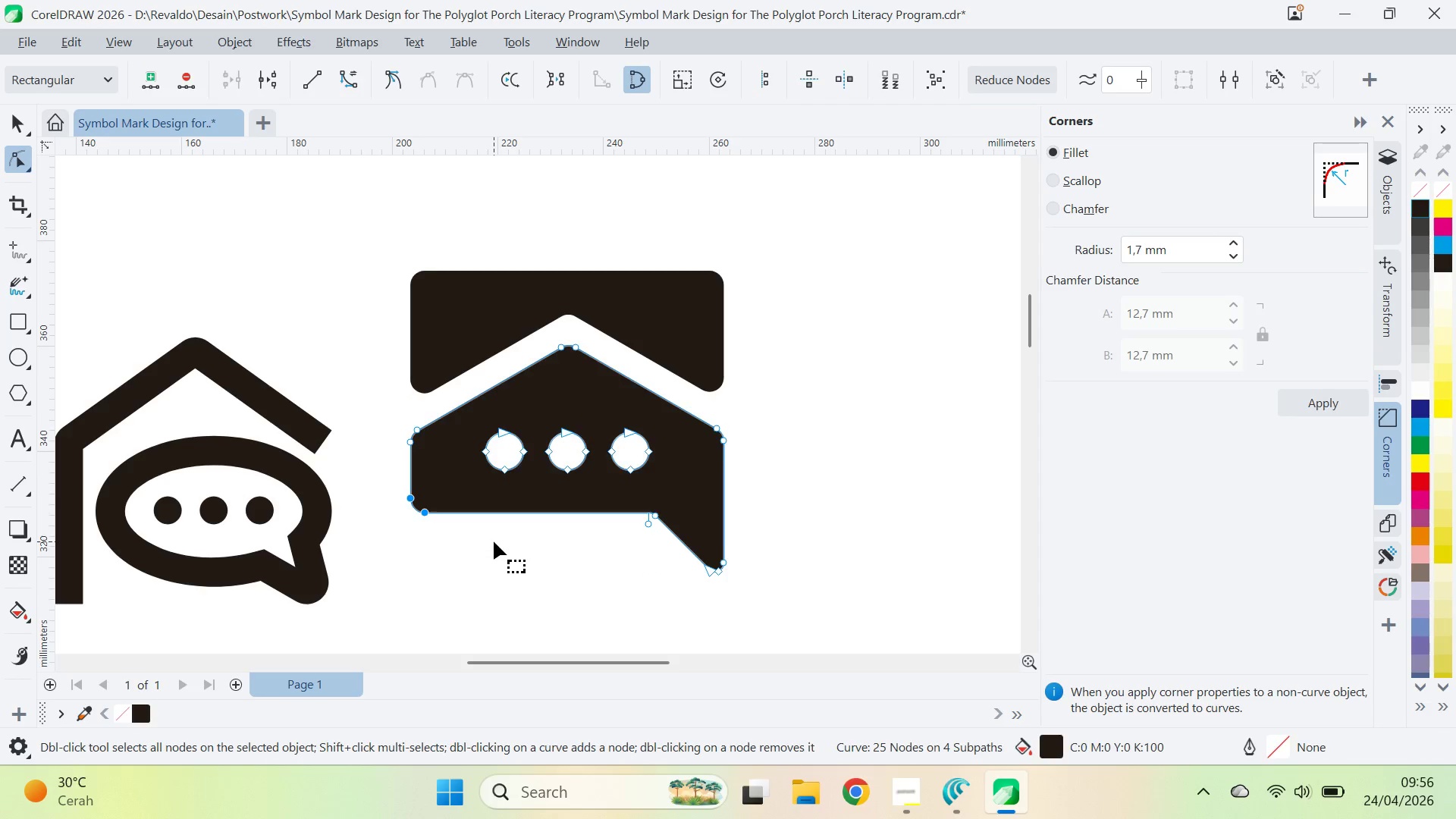 
key(Control+Z)
 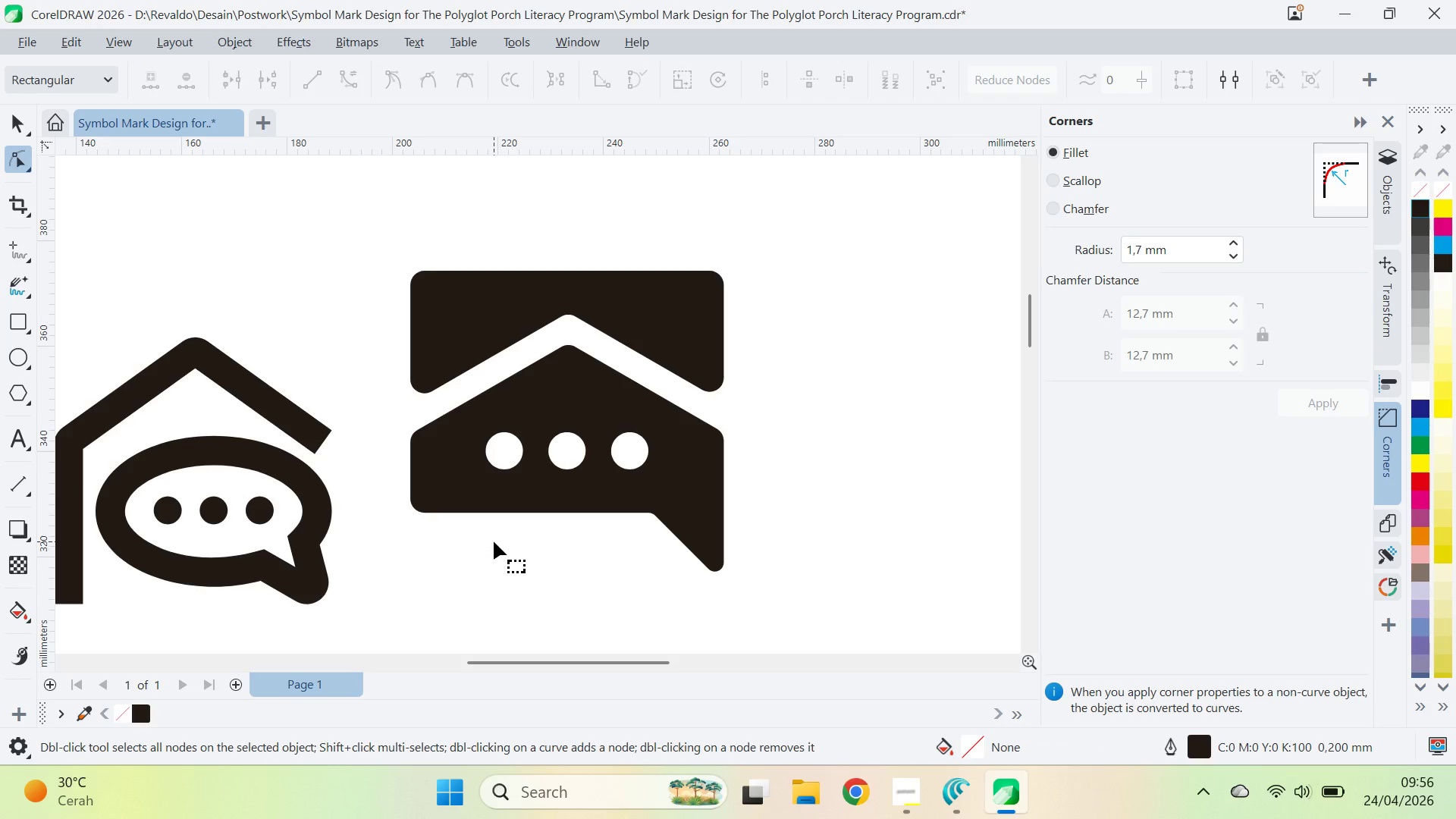 
key(Control+Shift+ShiftLeft)
 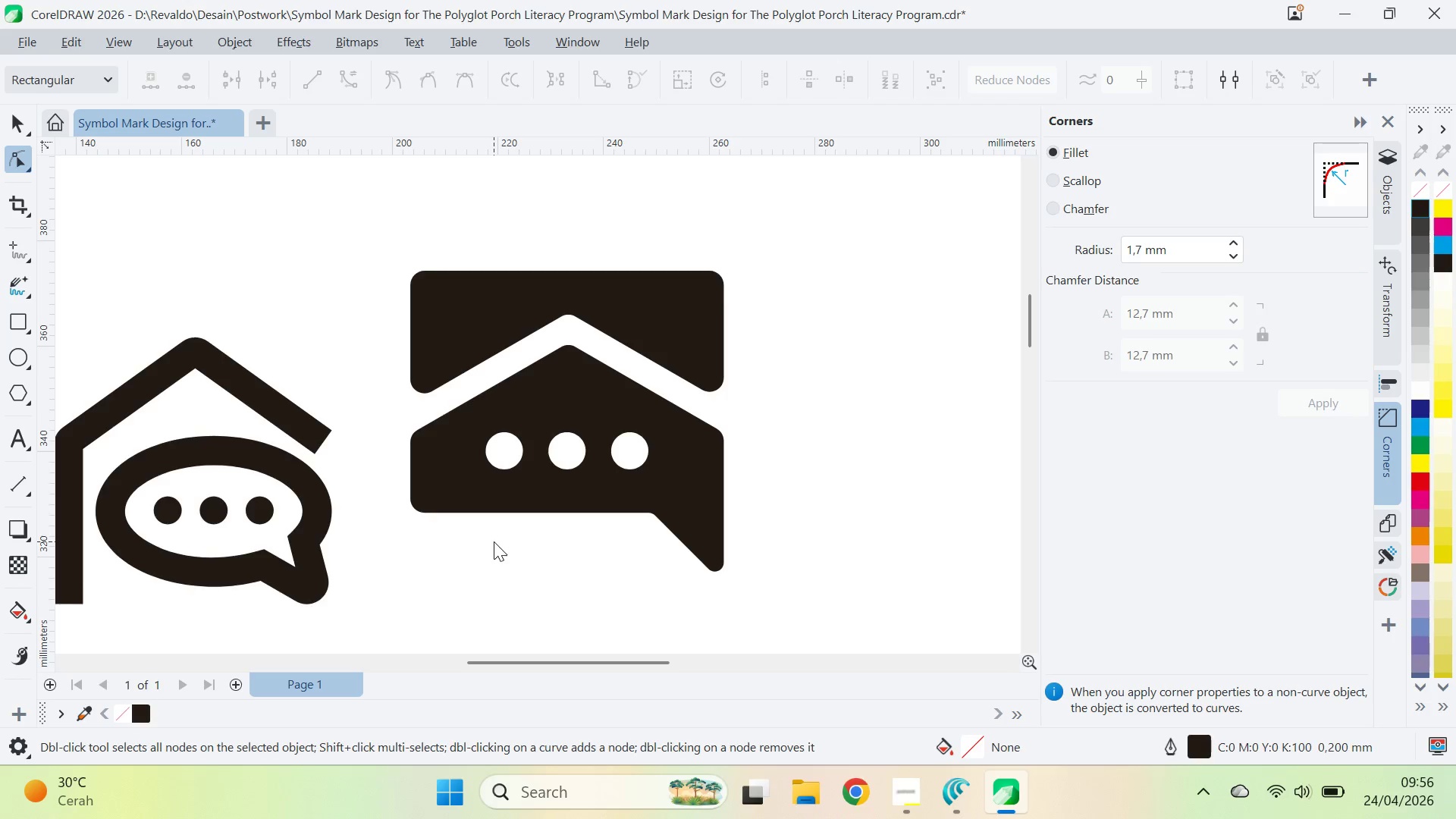 
key(Control+Z)
 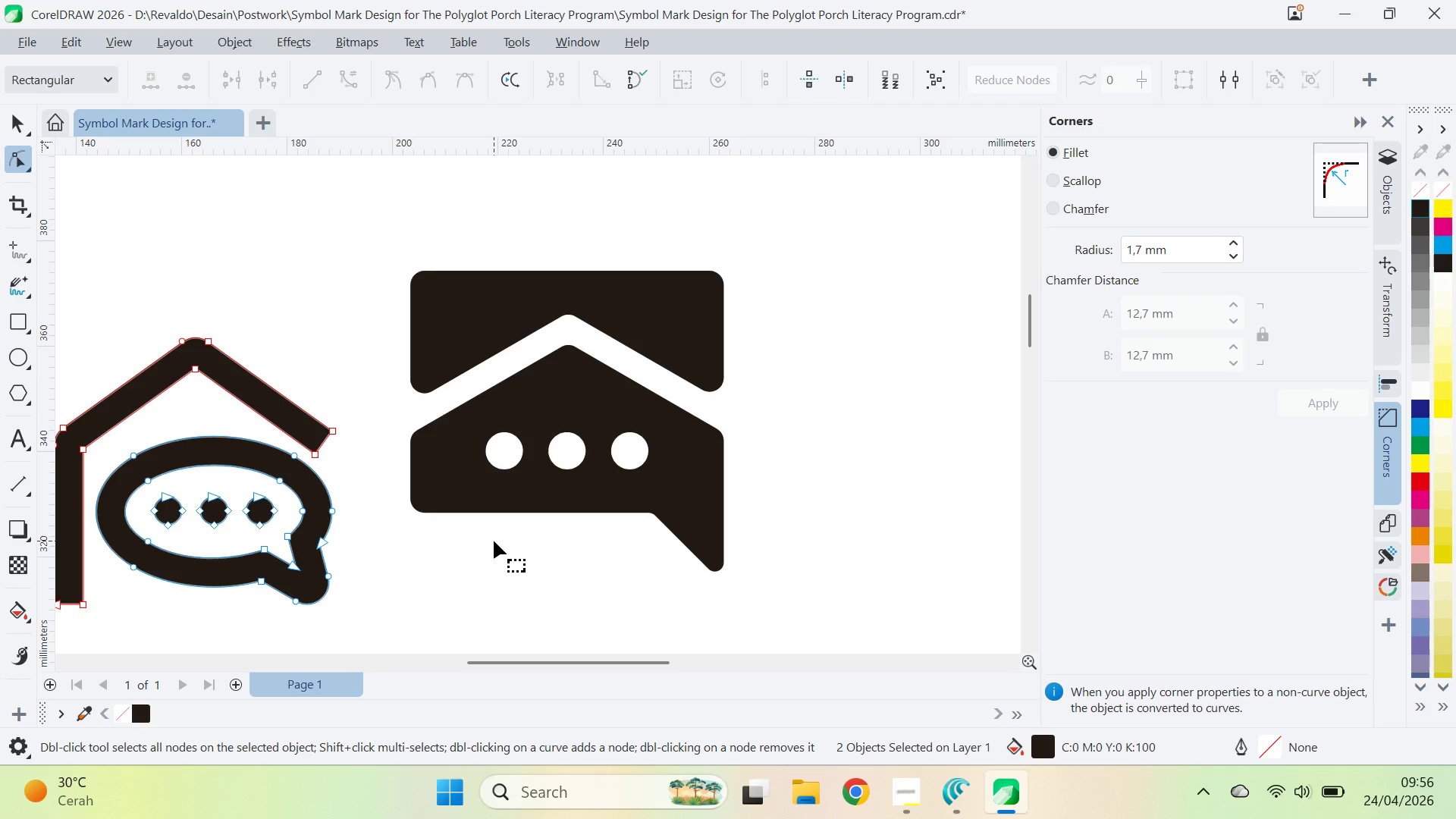 
key(Control+Shift+Z)
 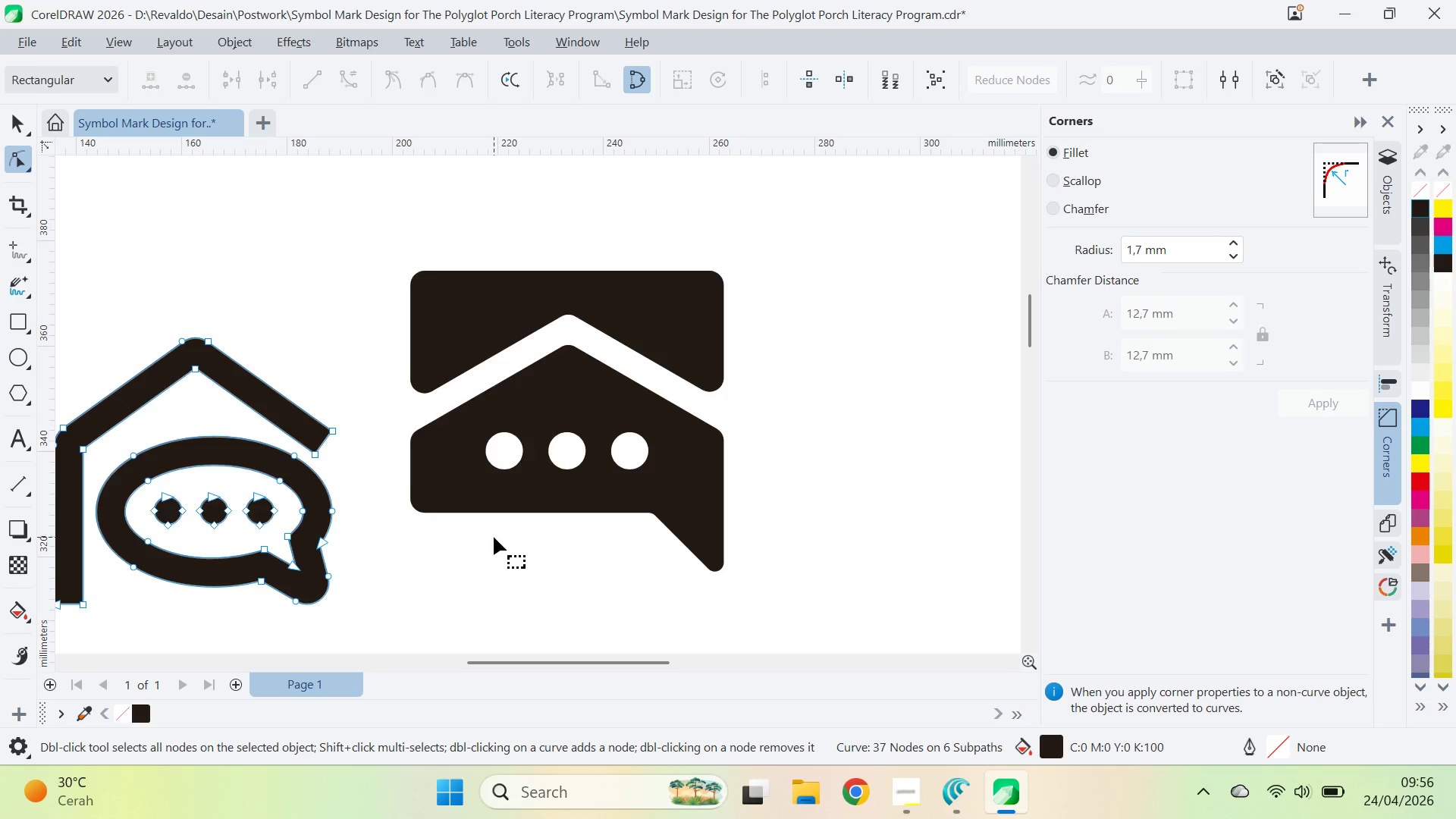 
key(Control+Shift+Z)
 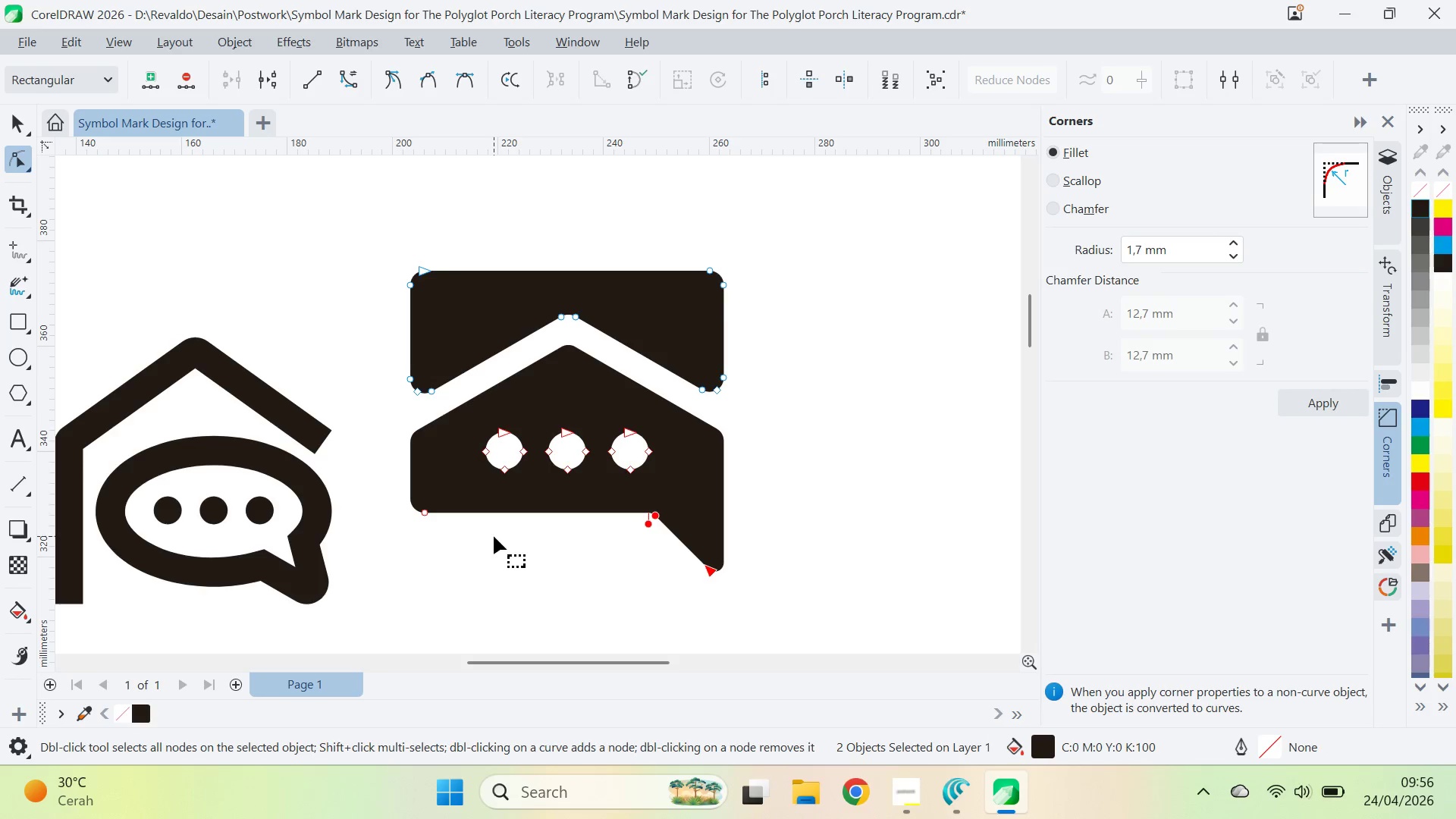 
key(Control+Shift+Z)
 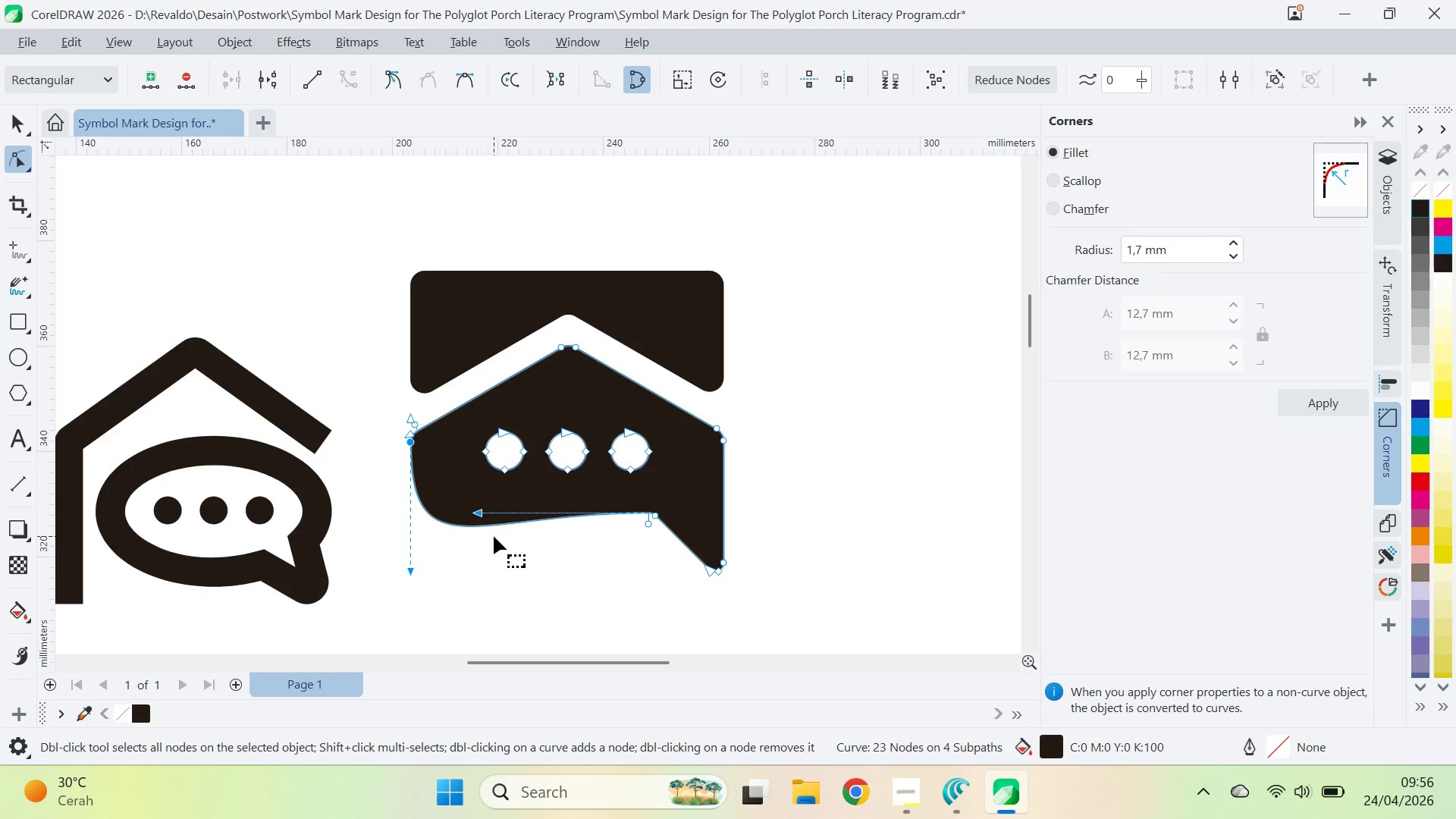 
key(Control+Z)
 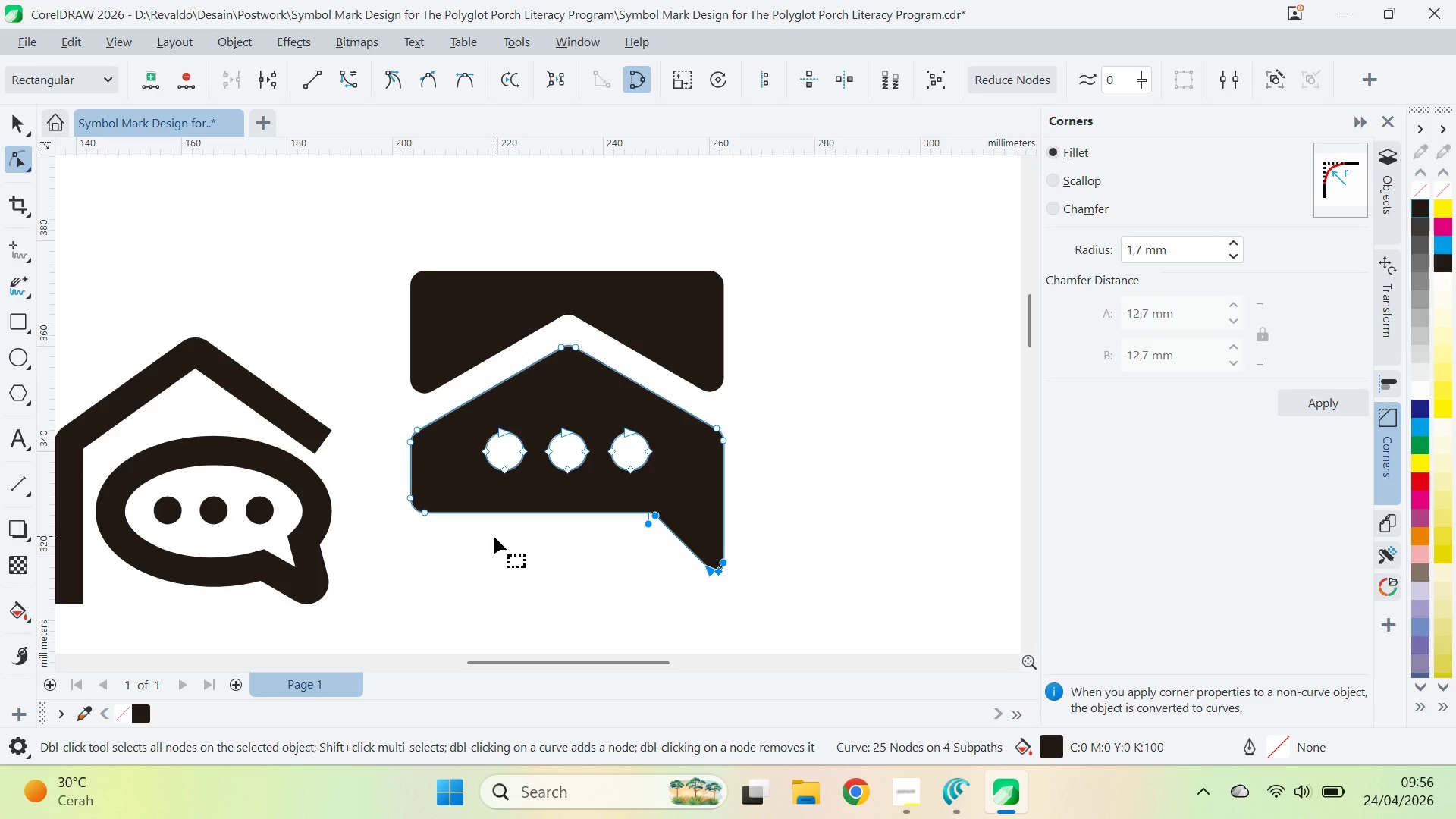 
key(Control+Z)
 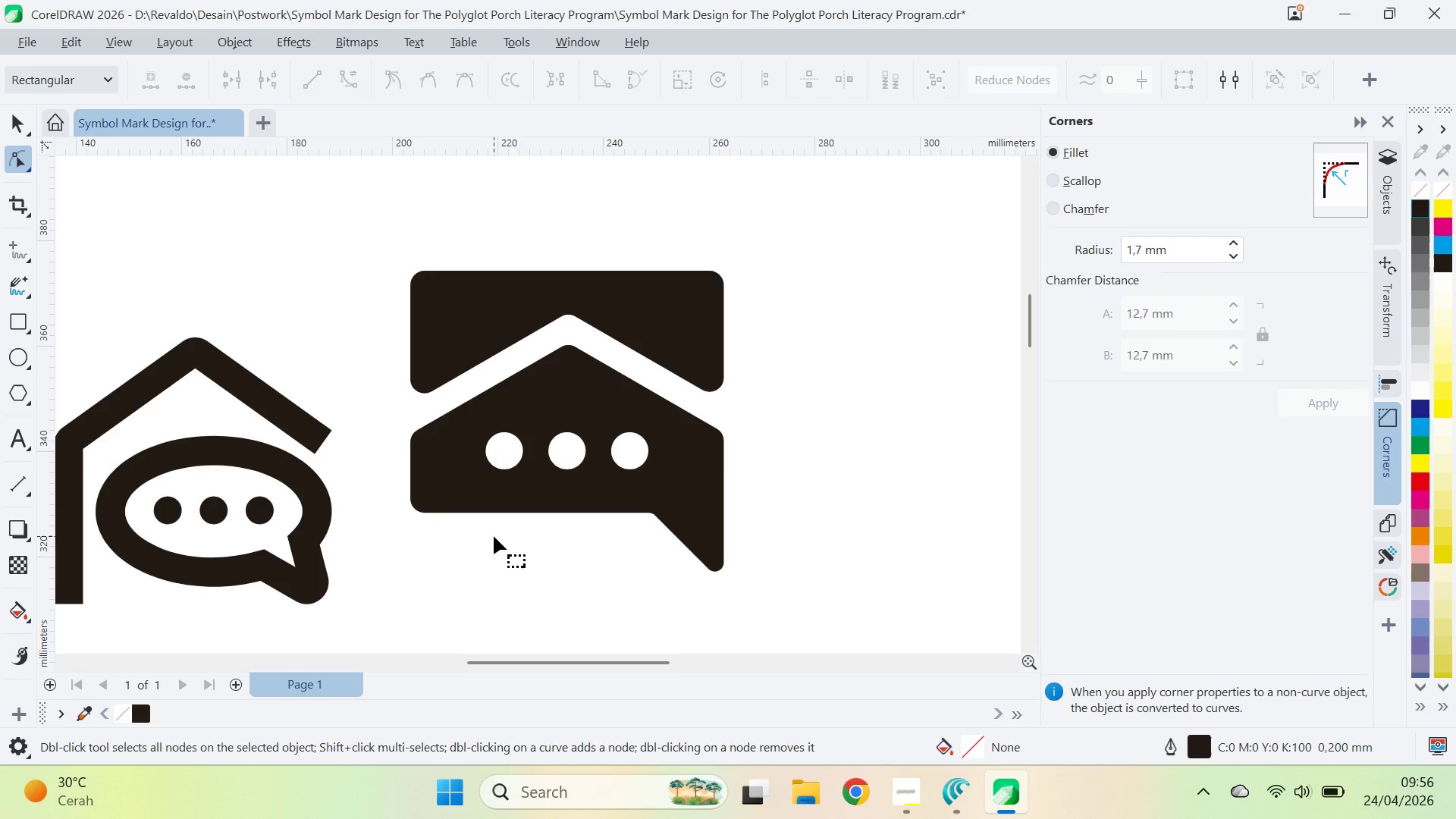 
left_click([494, 536])
 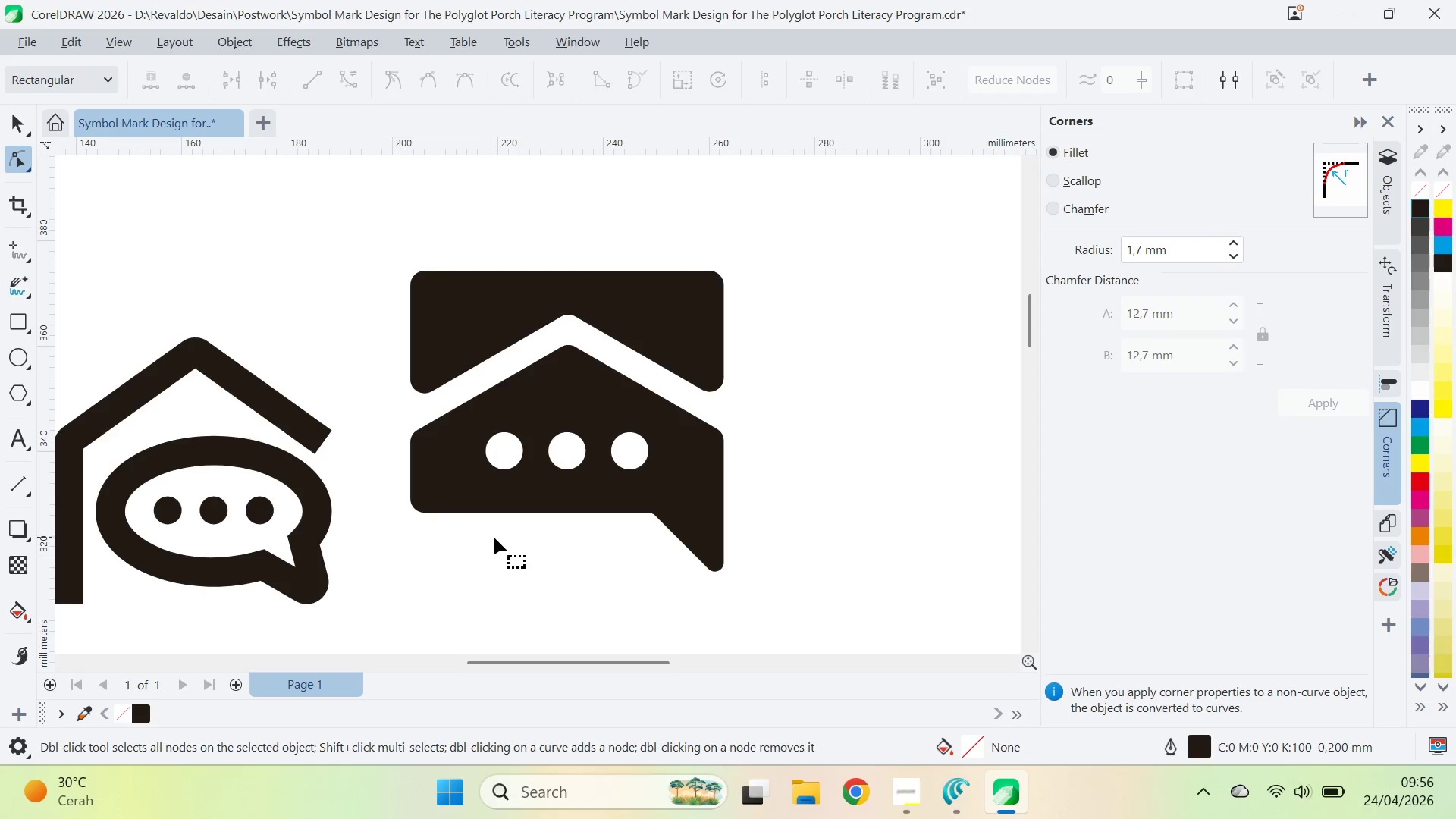 
type(zq)
 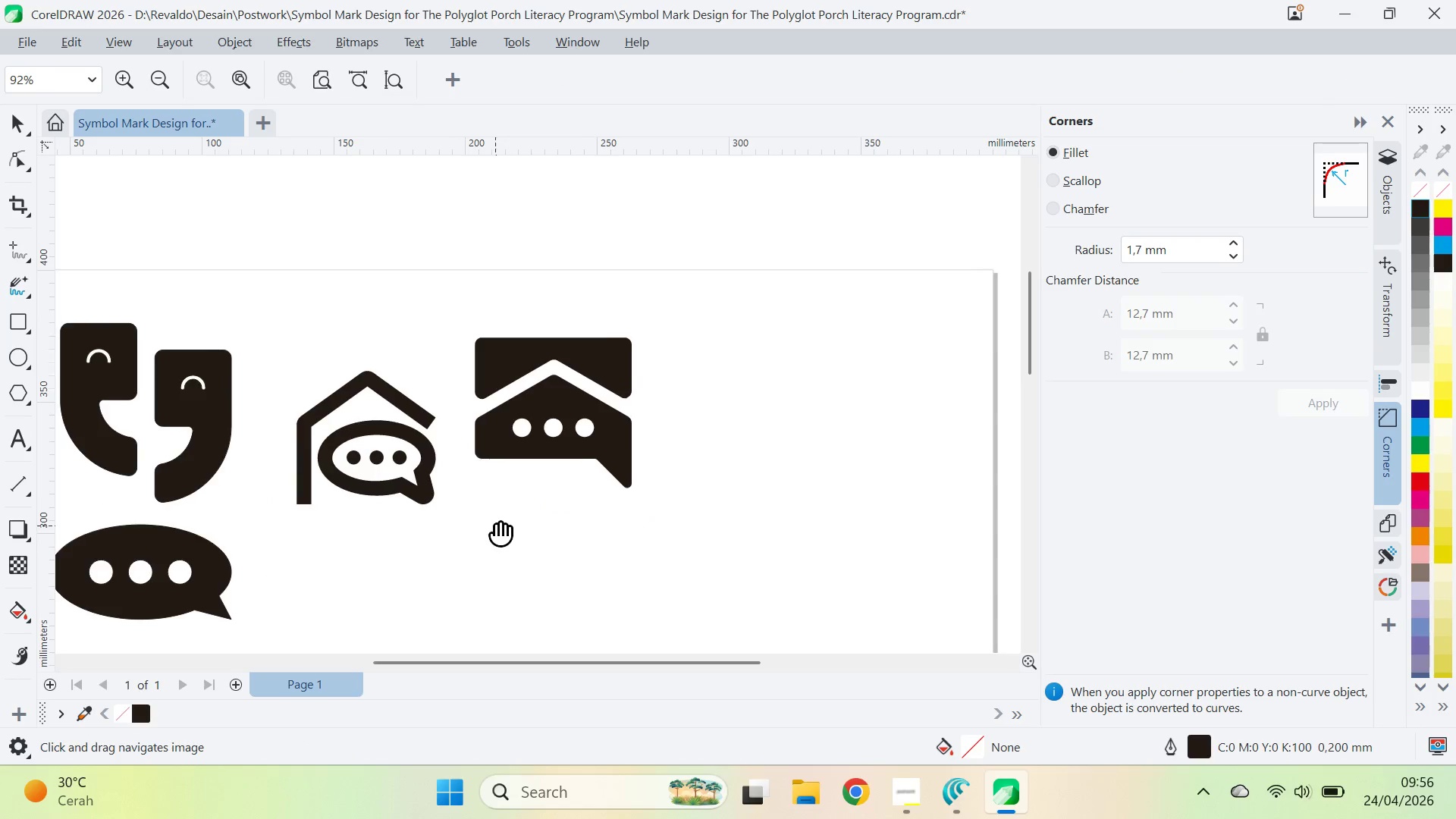 
left_click_drag(start_coordinate=[495, 526], to_coordinate=[481, 446])
 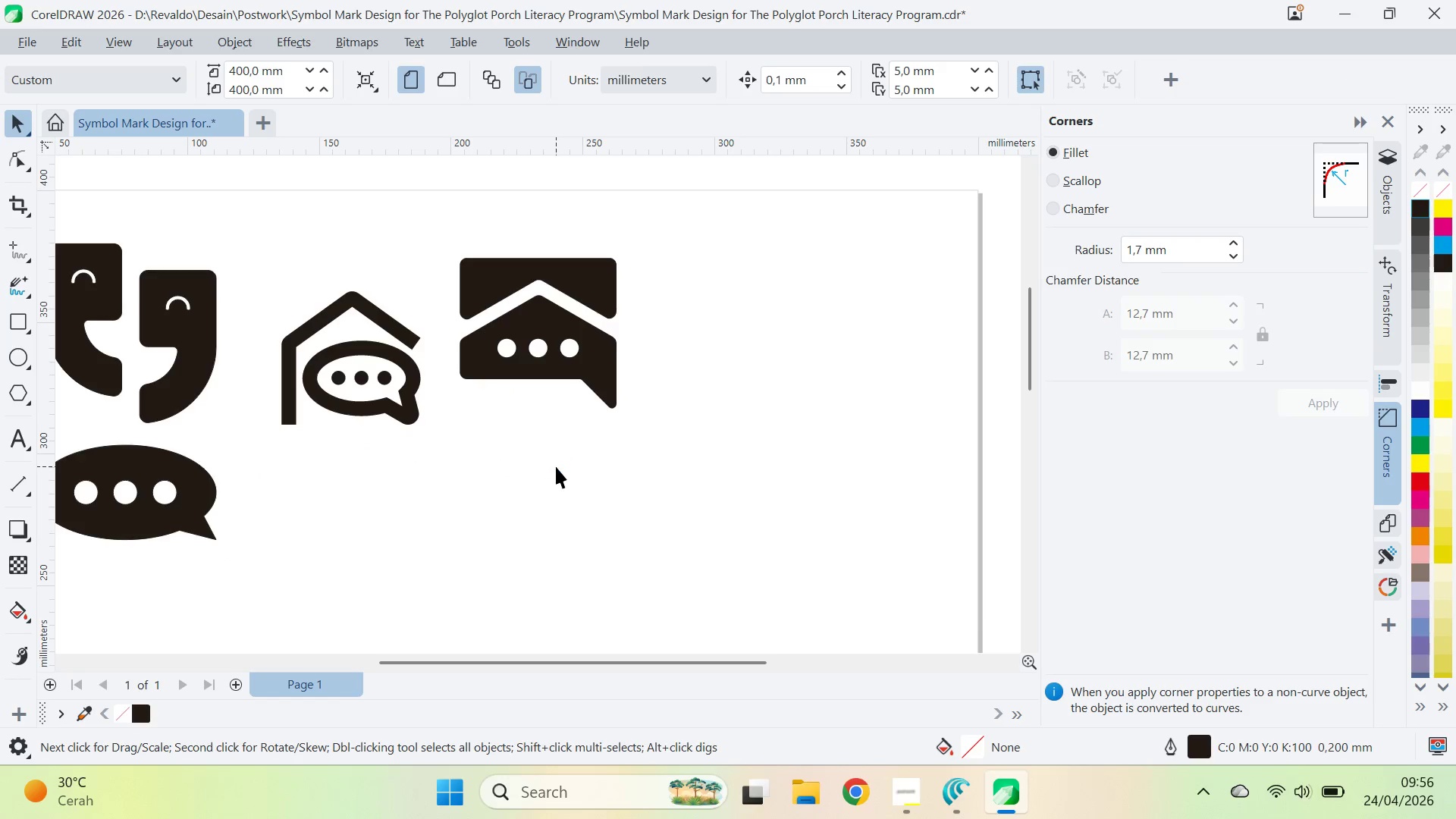 
key(V)
 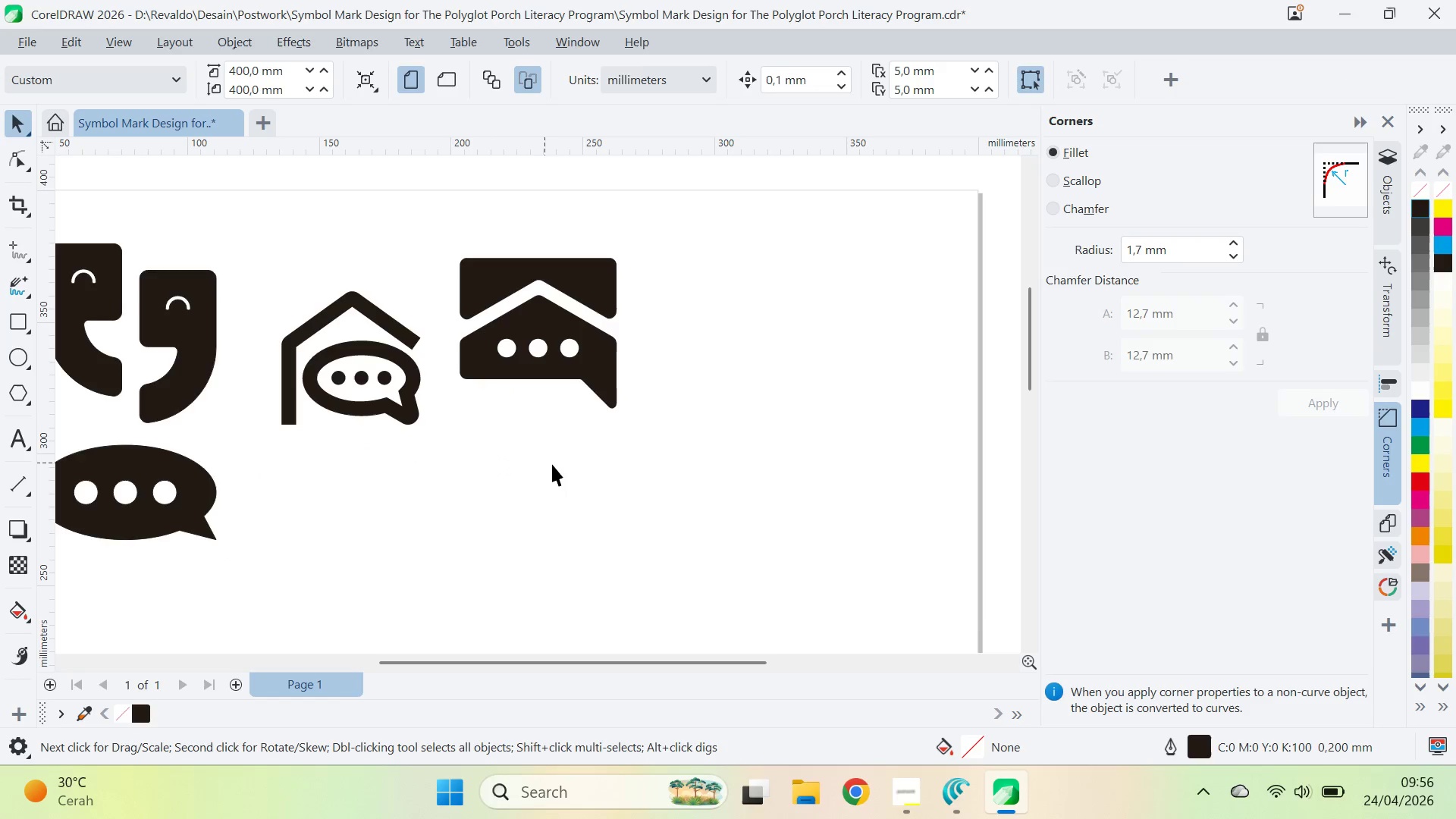 
key(Control+ControlLeft)
 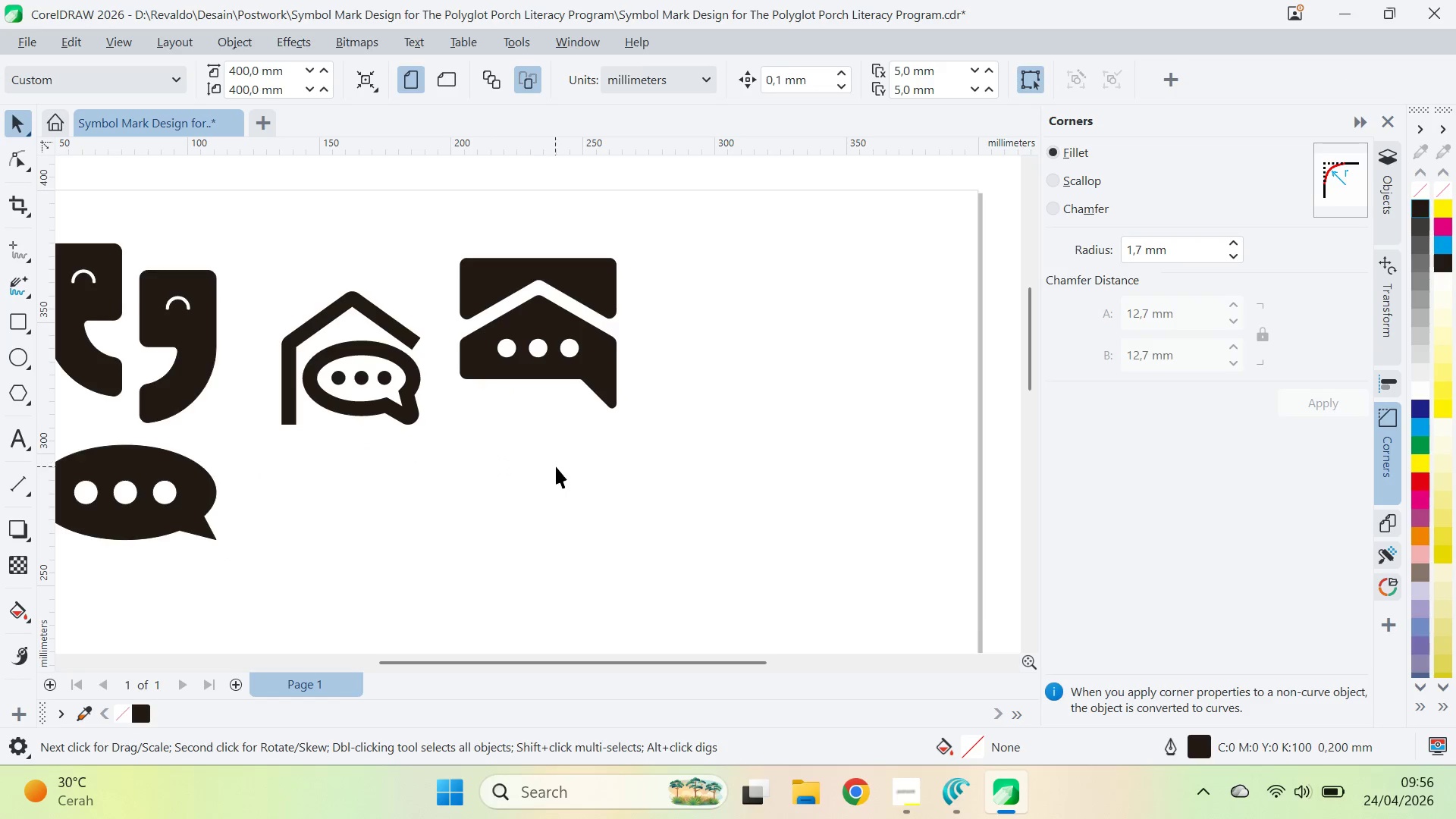 
key(Control+S)
 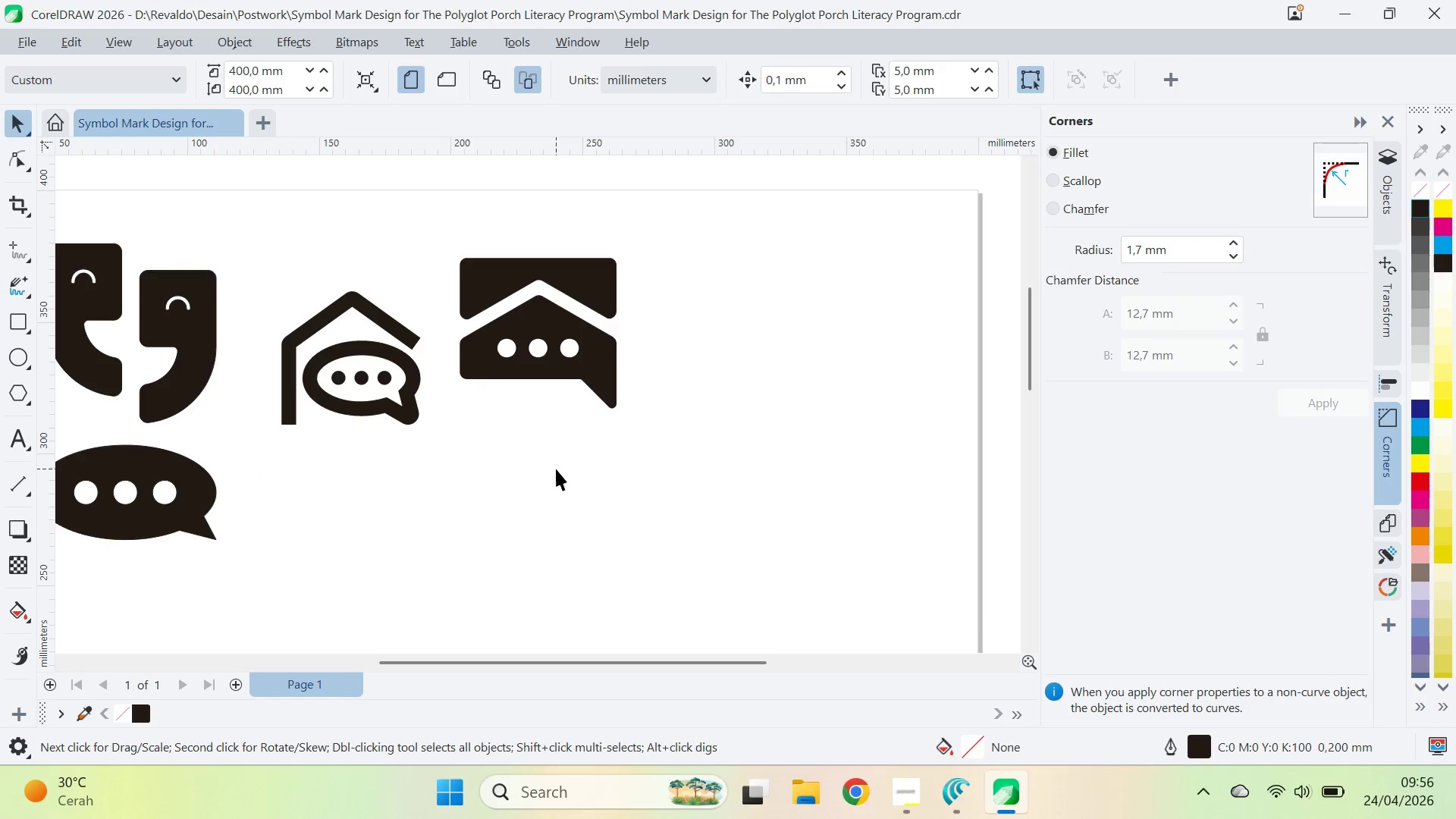 
key(Alt+AltLeft)
 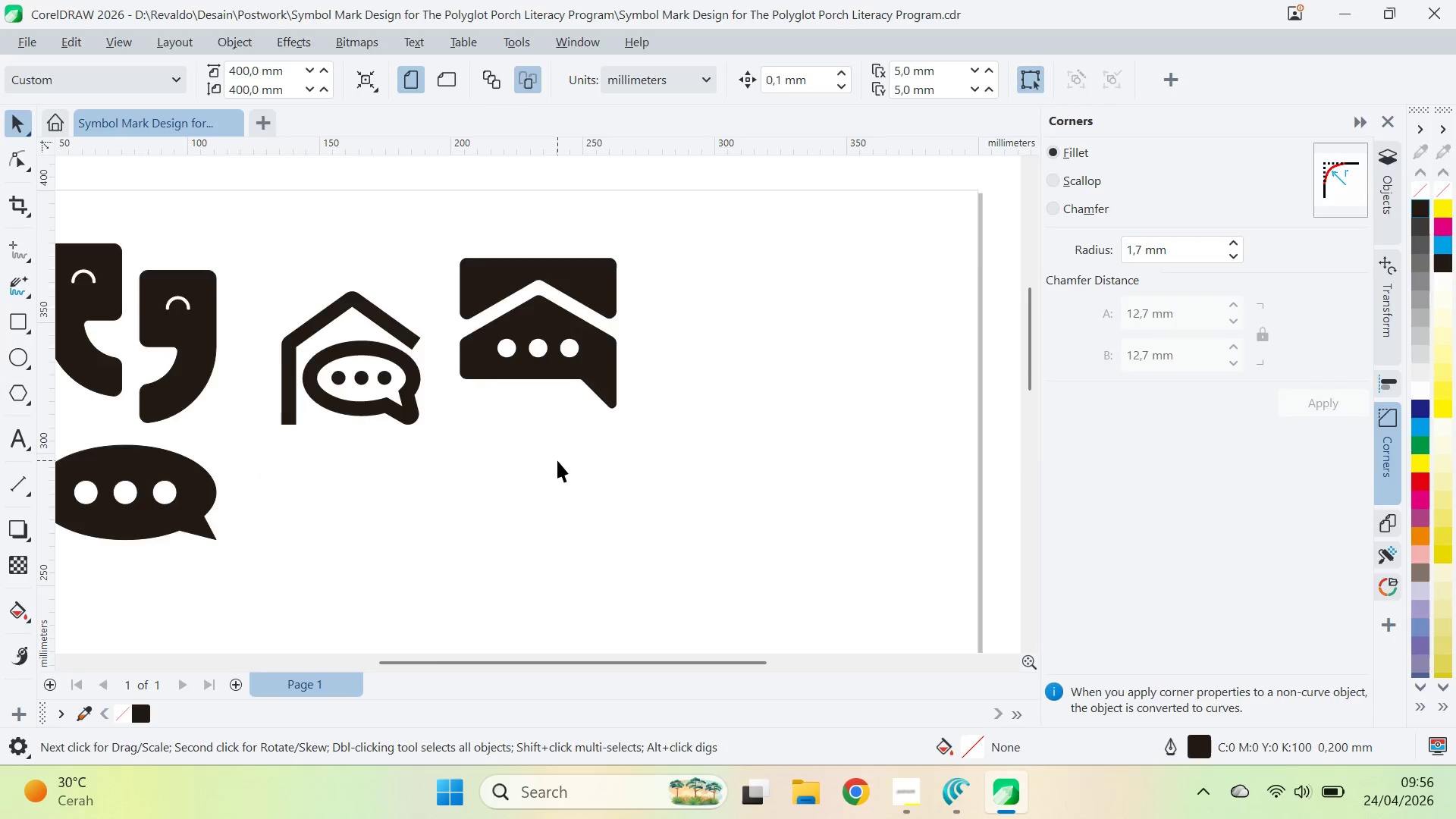 
key(Alt+Tab)
 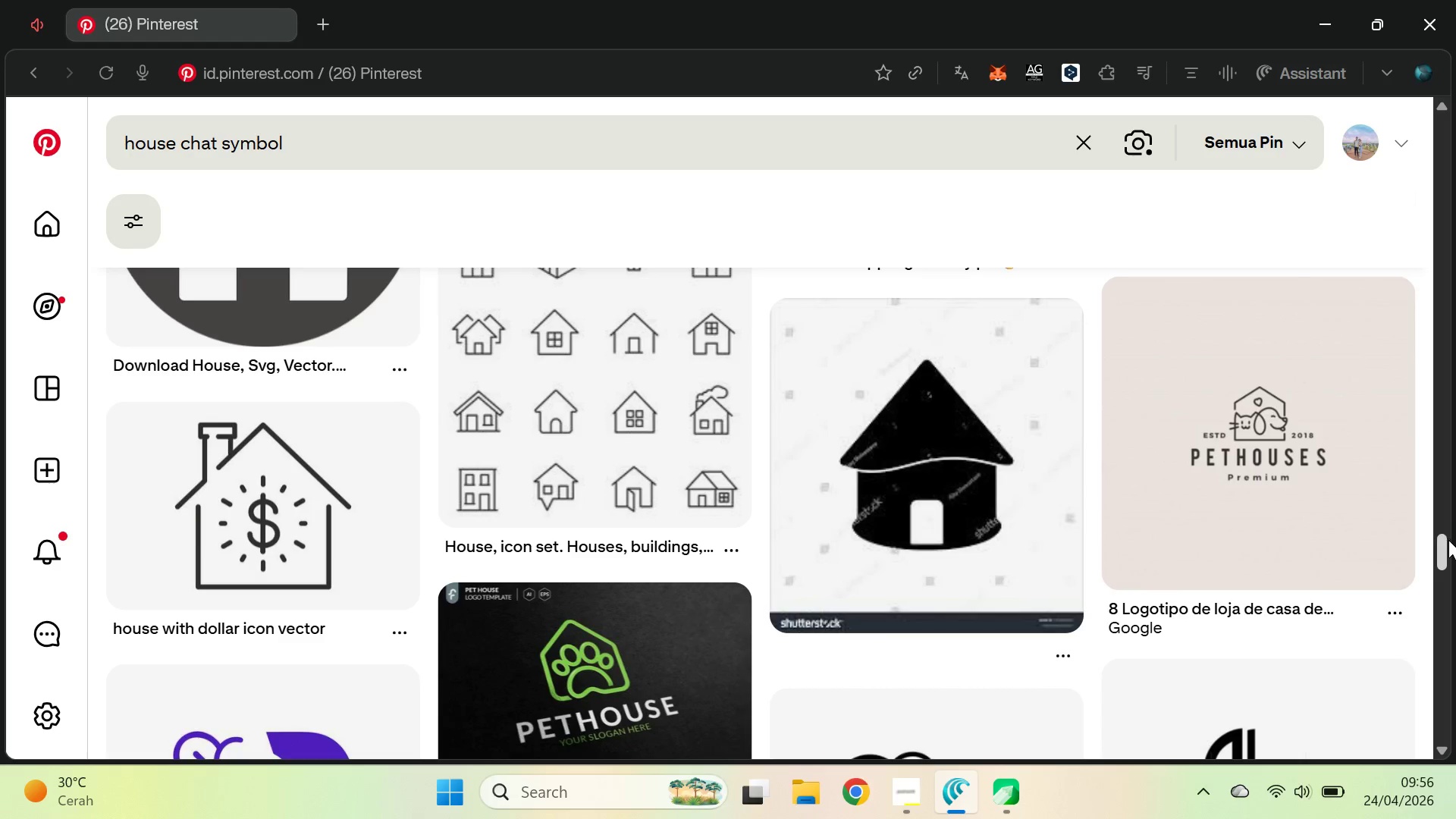 
left_click_drag(start_coordinate=[1447, 543], to_coordinate=[1445, 739])
 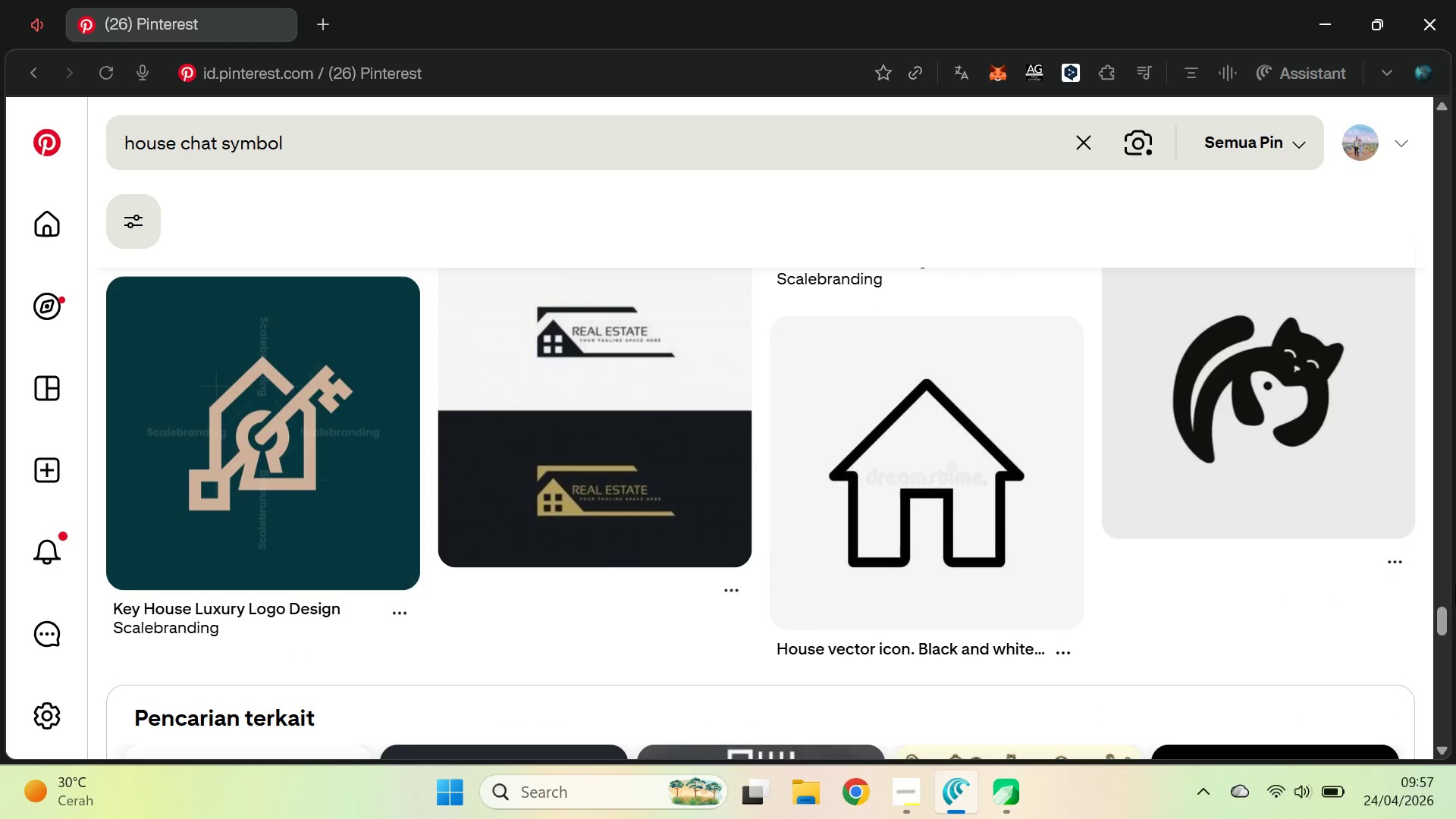 
left_click_drag(start_coordinate=[1438, 623], to_coordinate=[1451, 742])
 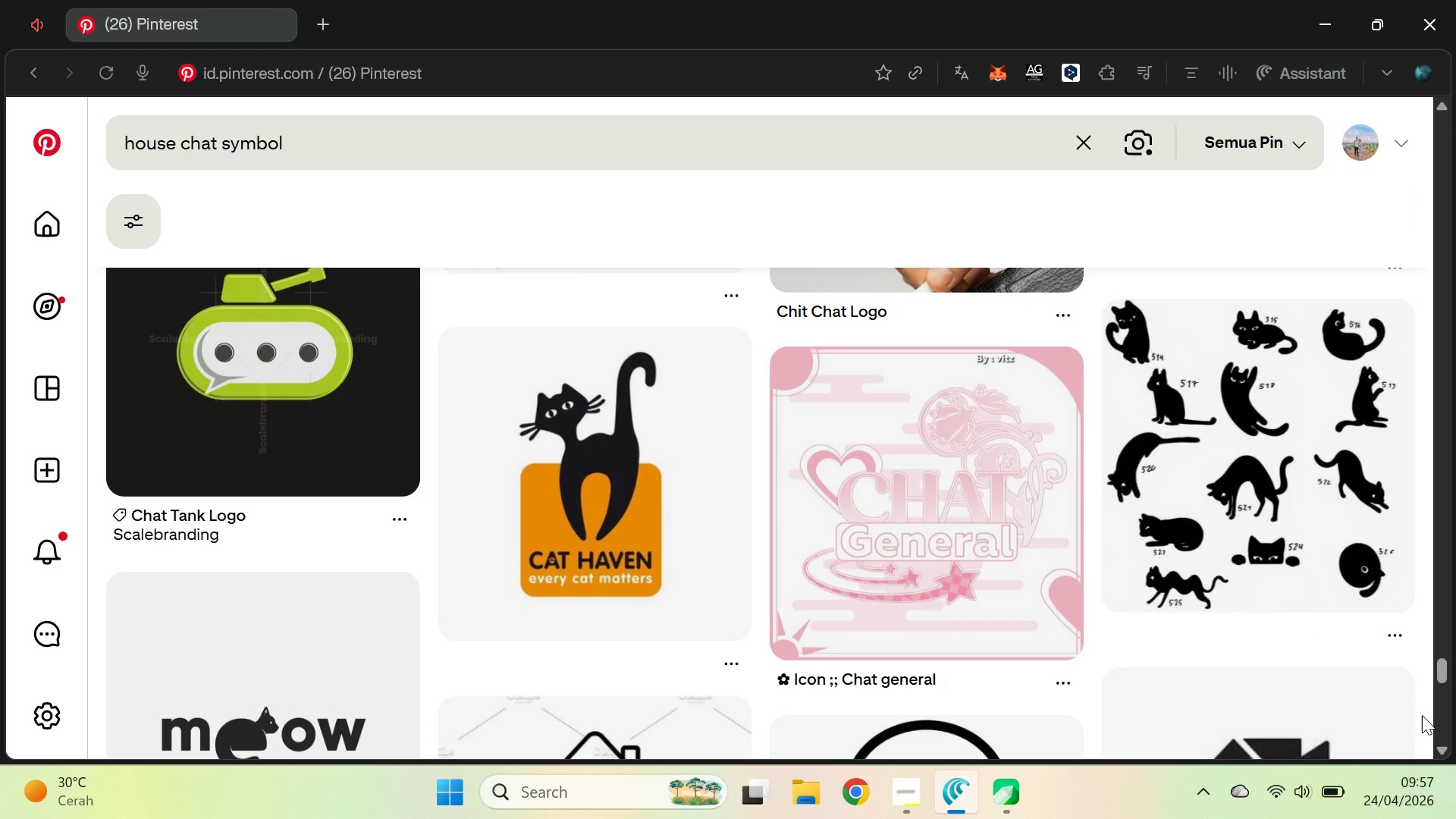 
key(Alt+AltLeft)
 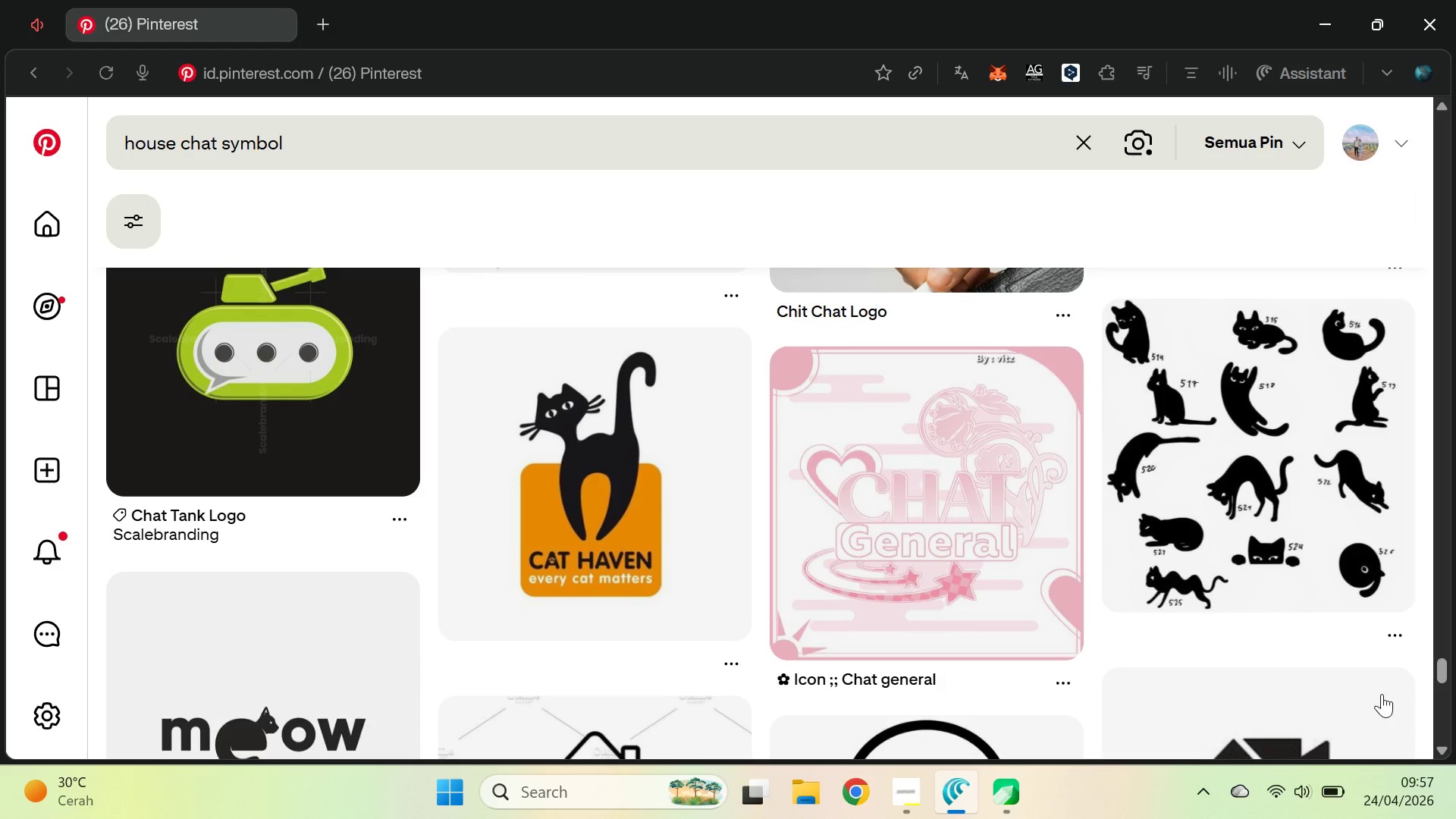 
key(Alt+Tab)
 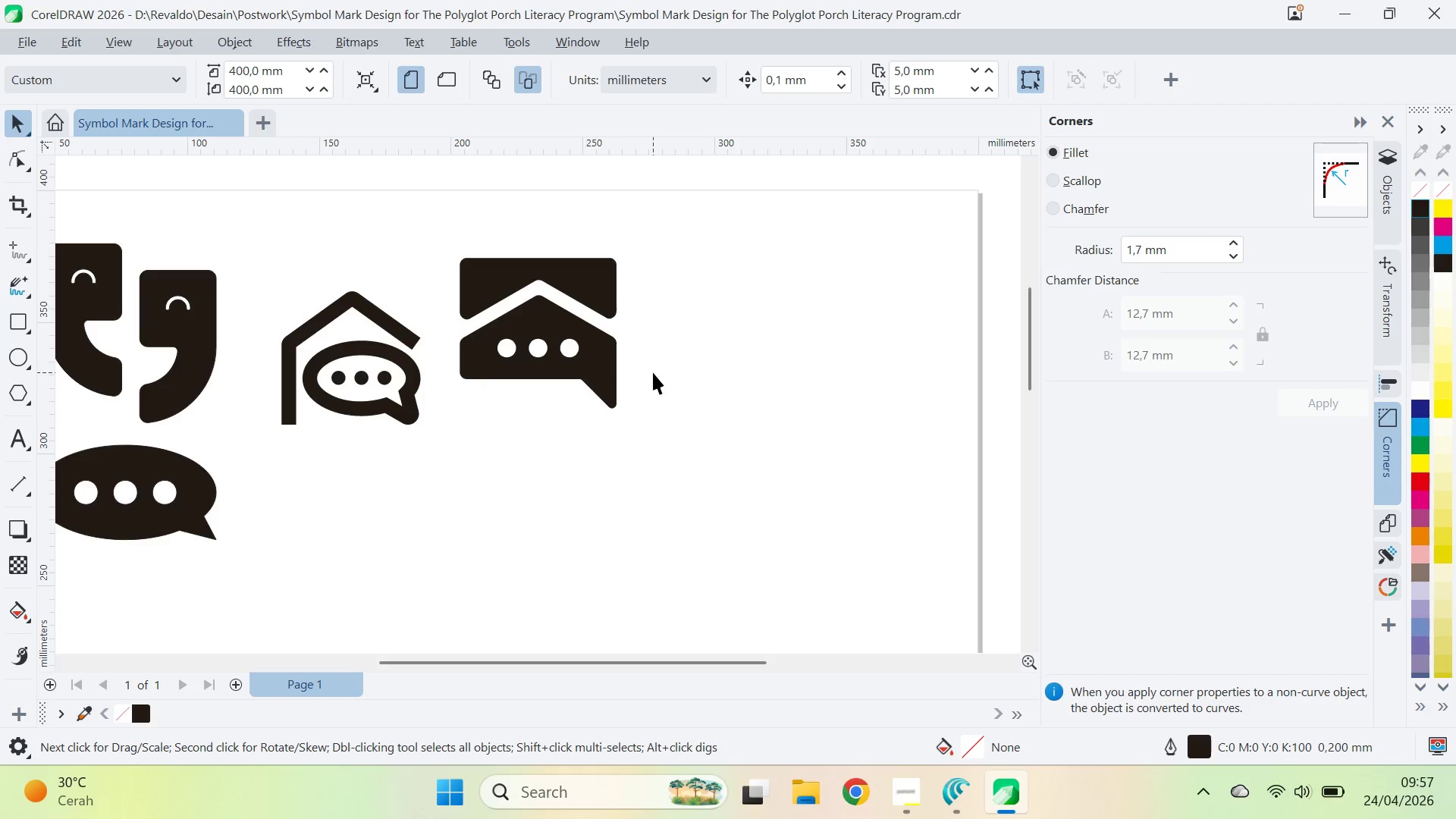 
wait(7.02)
 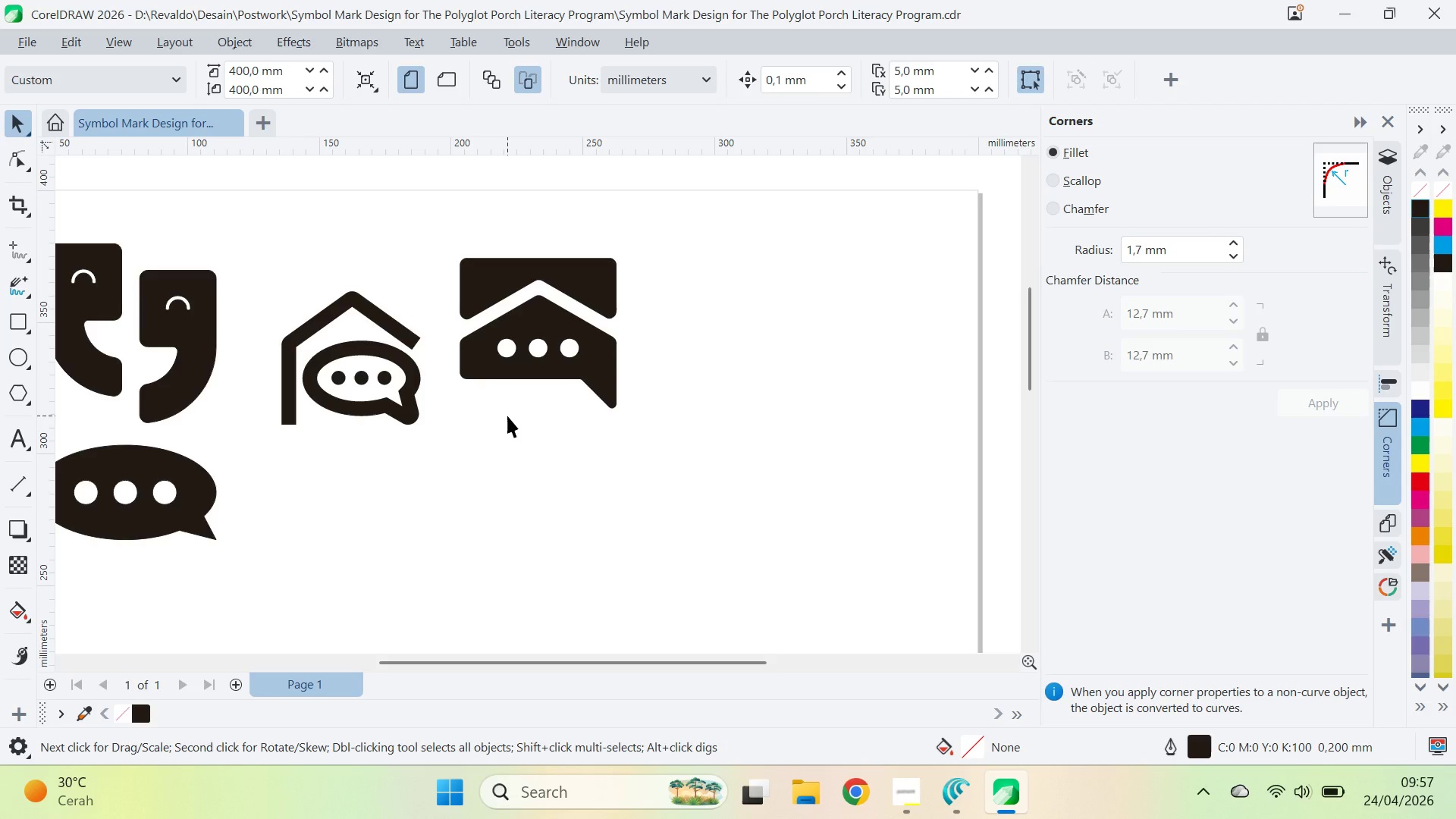 
type(qv)
 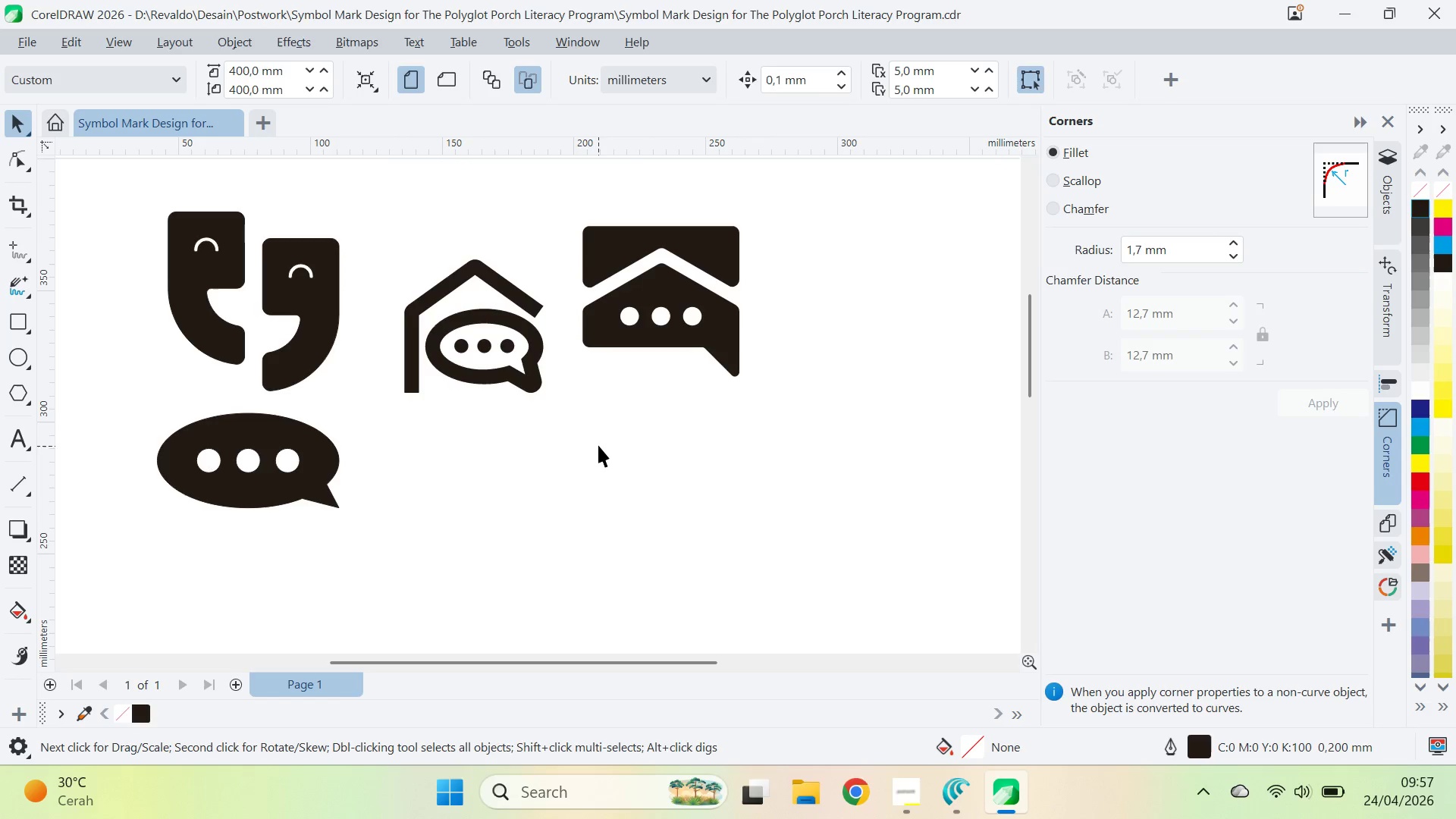 
left_click_drag(start_coordinate=[527, 441], to_coordinate=[650, 409])
 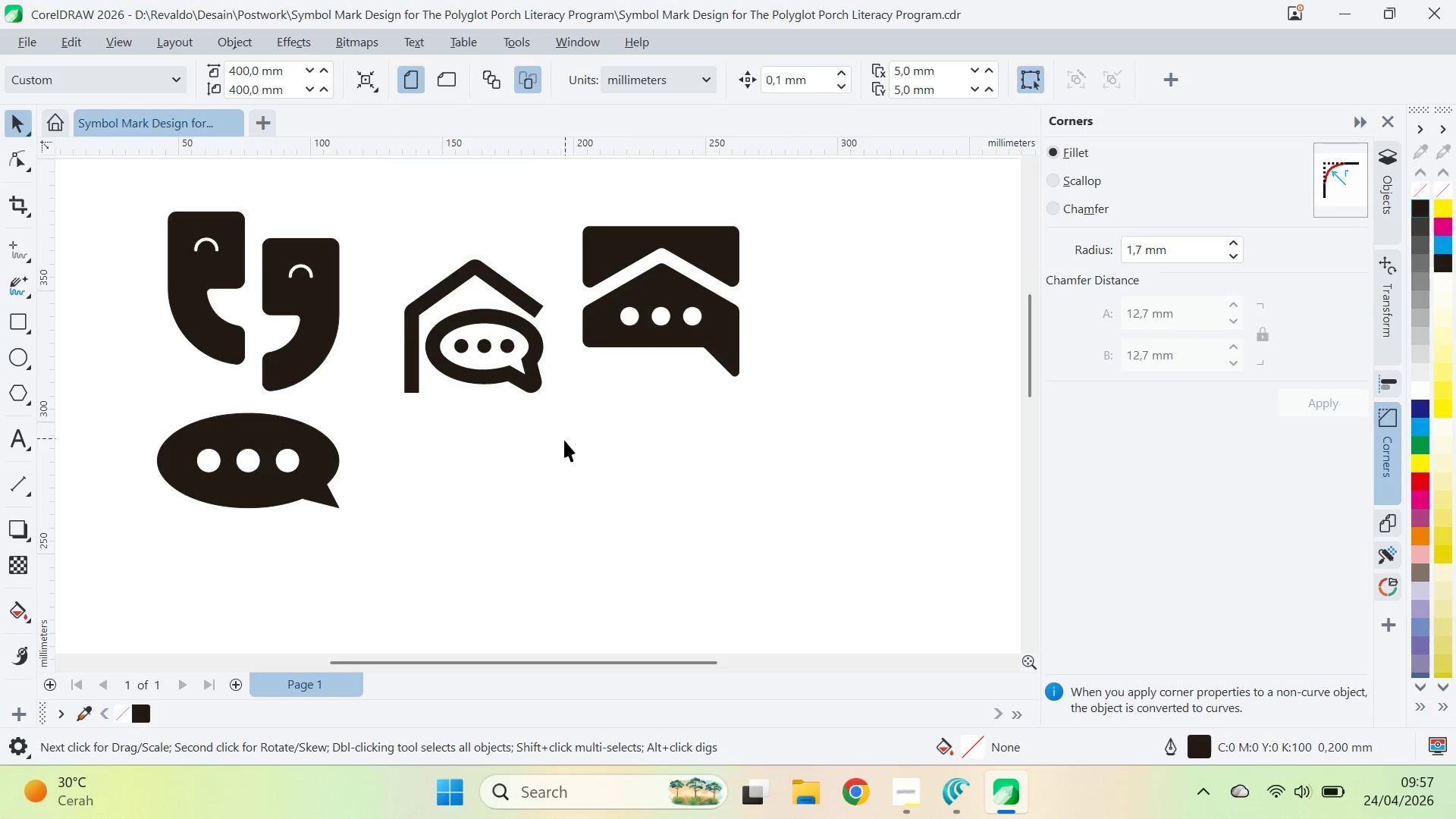 
wait(10.36)
 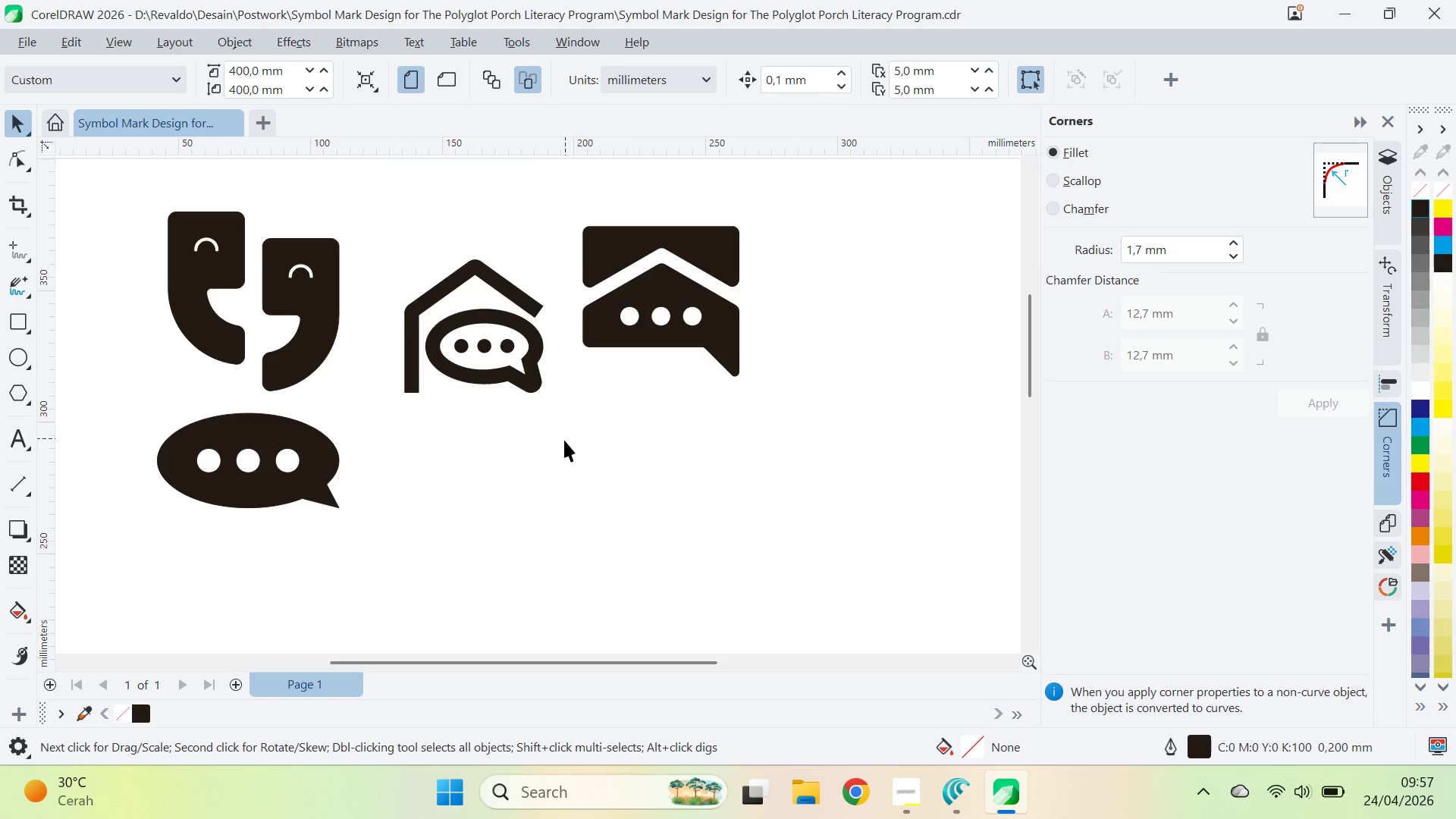 
key(Alt+AltLeft)
 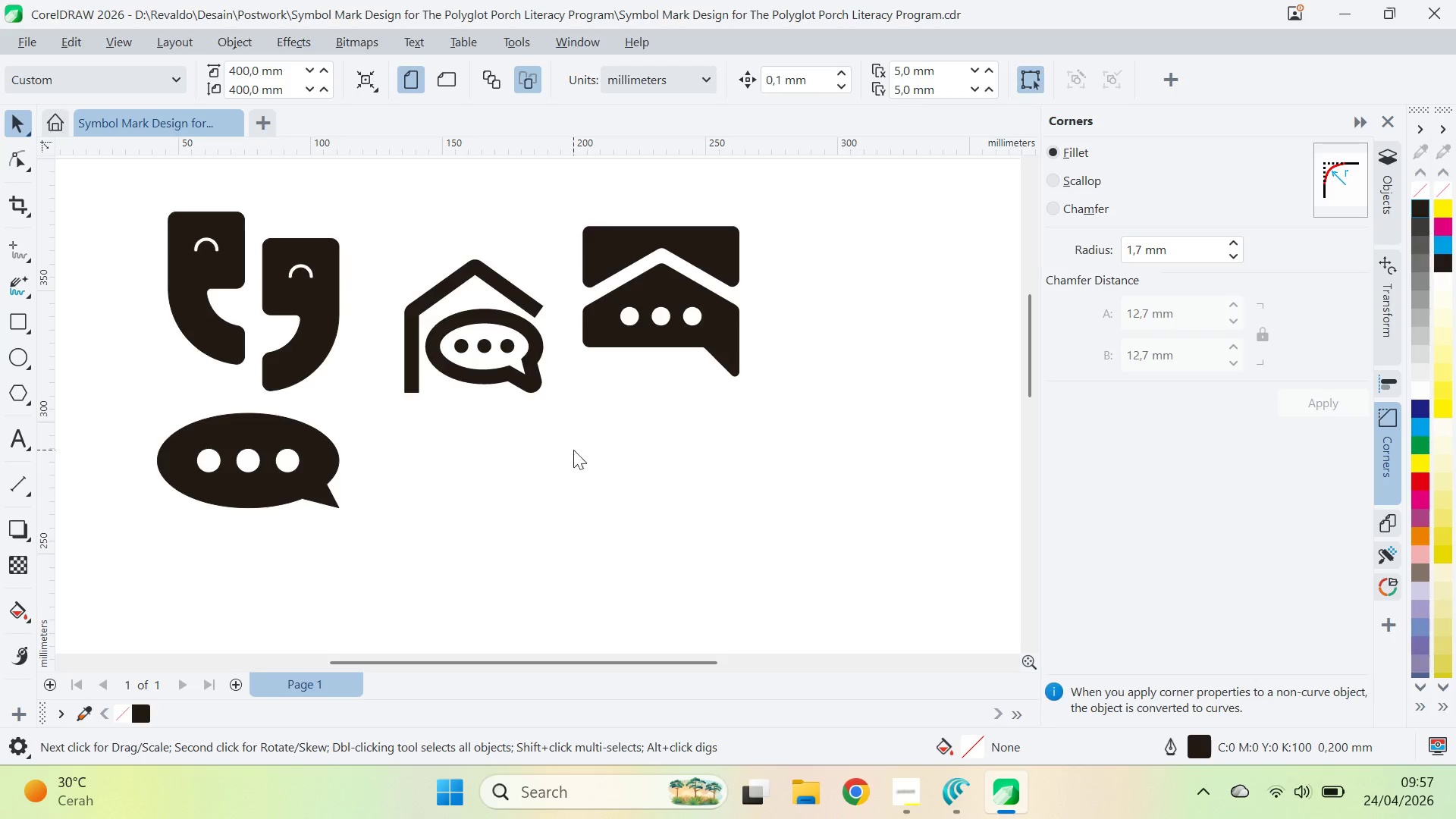 
key(Alt+Tab)
 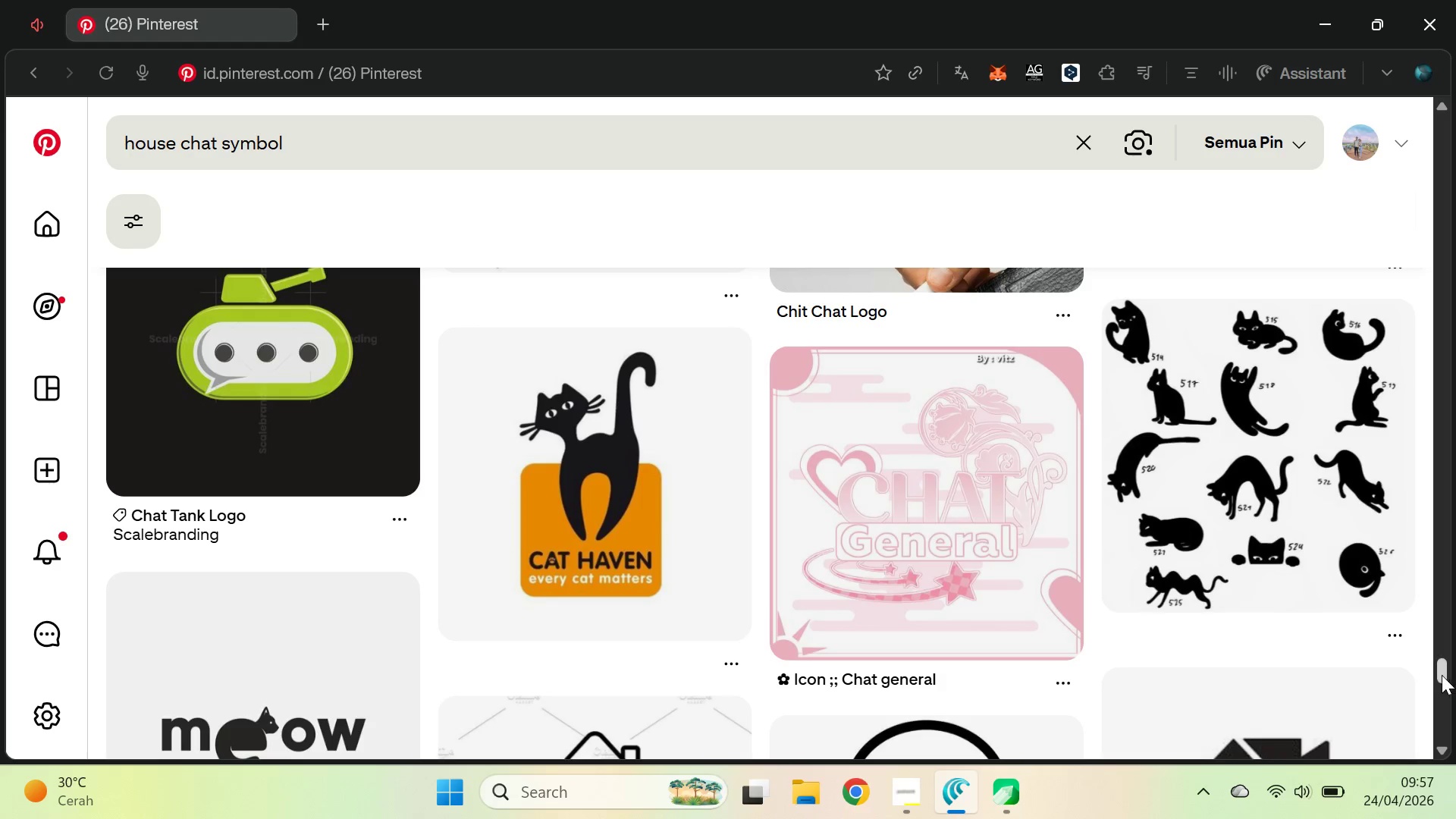 
left_click_drag(start_coordinate=[1445, 666], to_coordinate=[1443, 818])
 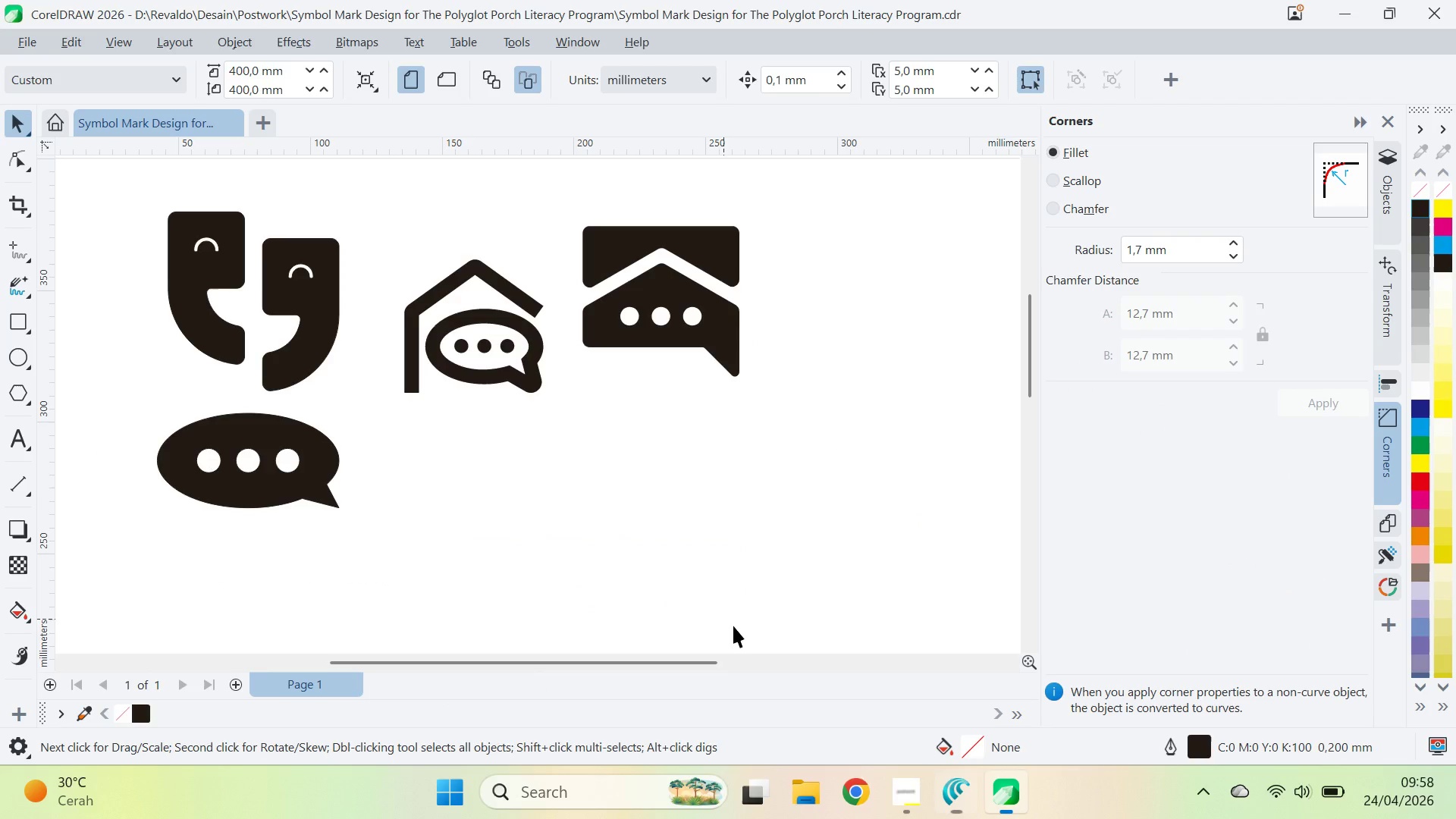 
key(VolumeDown)
 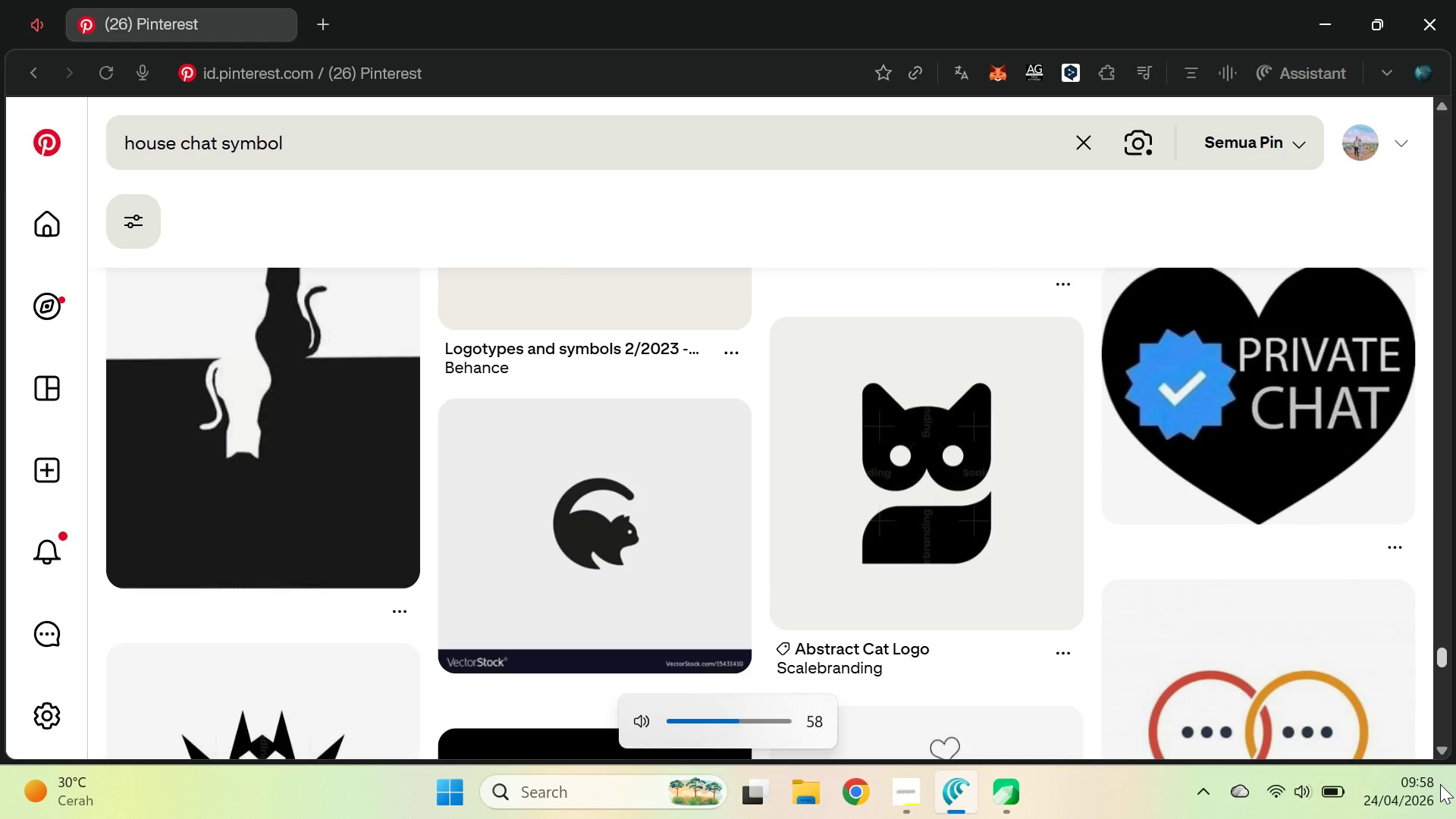 
key(VolumeDown)
 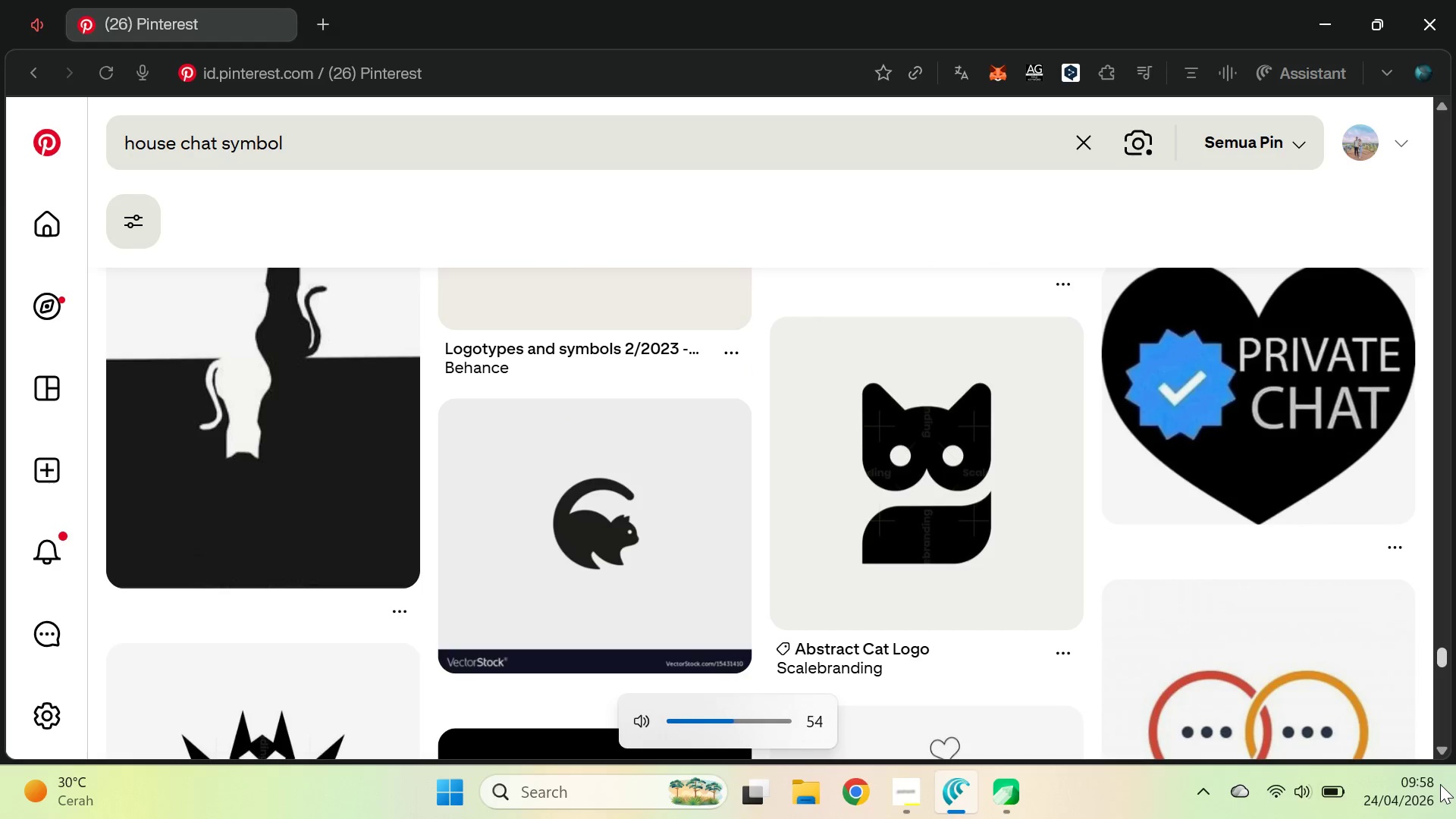 
key(VolumeDown)
 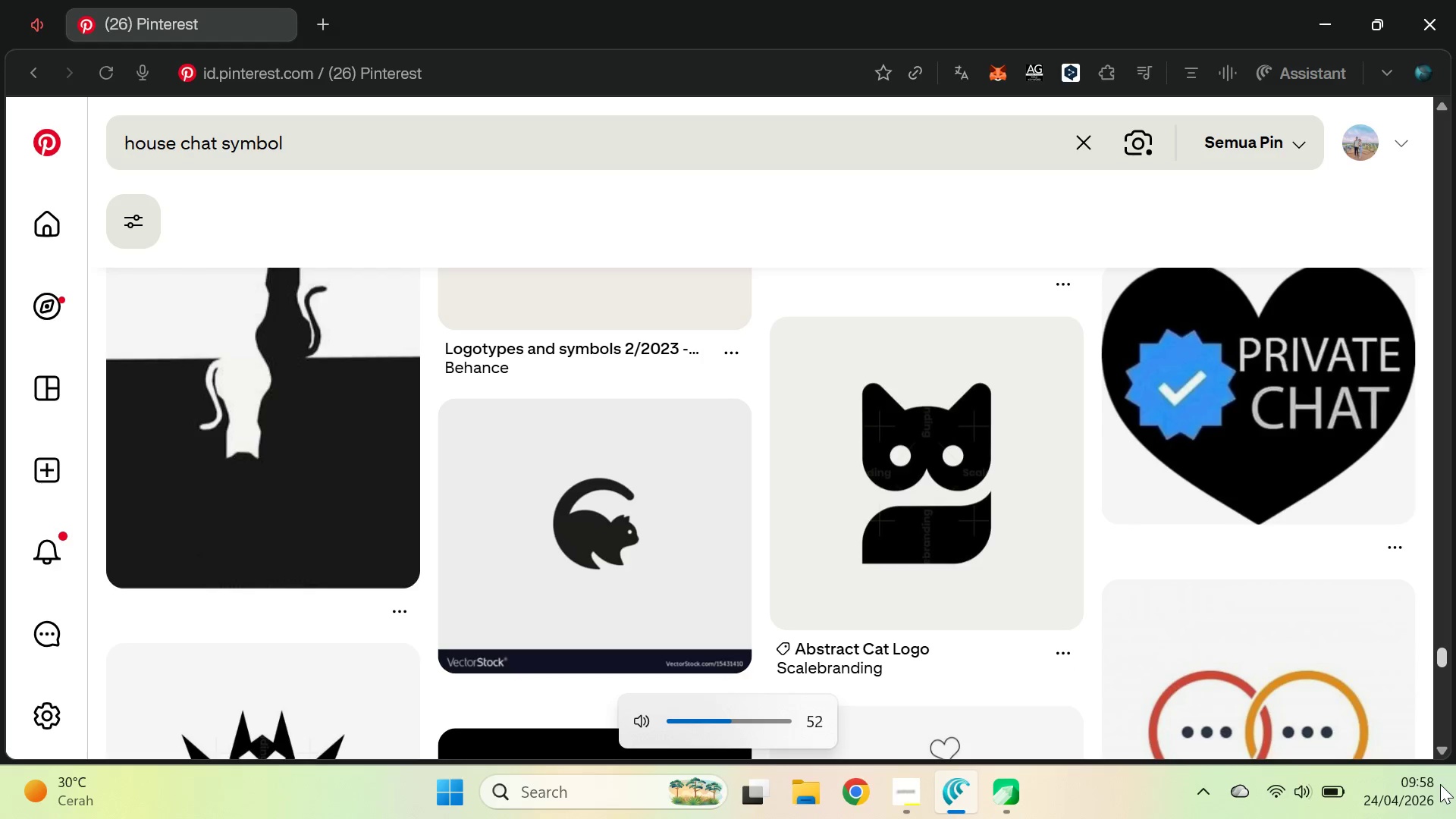 
key(VolumeDown)
 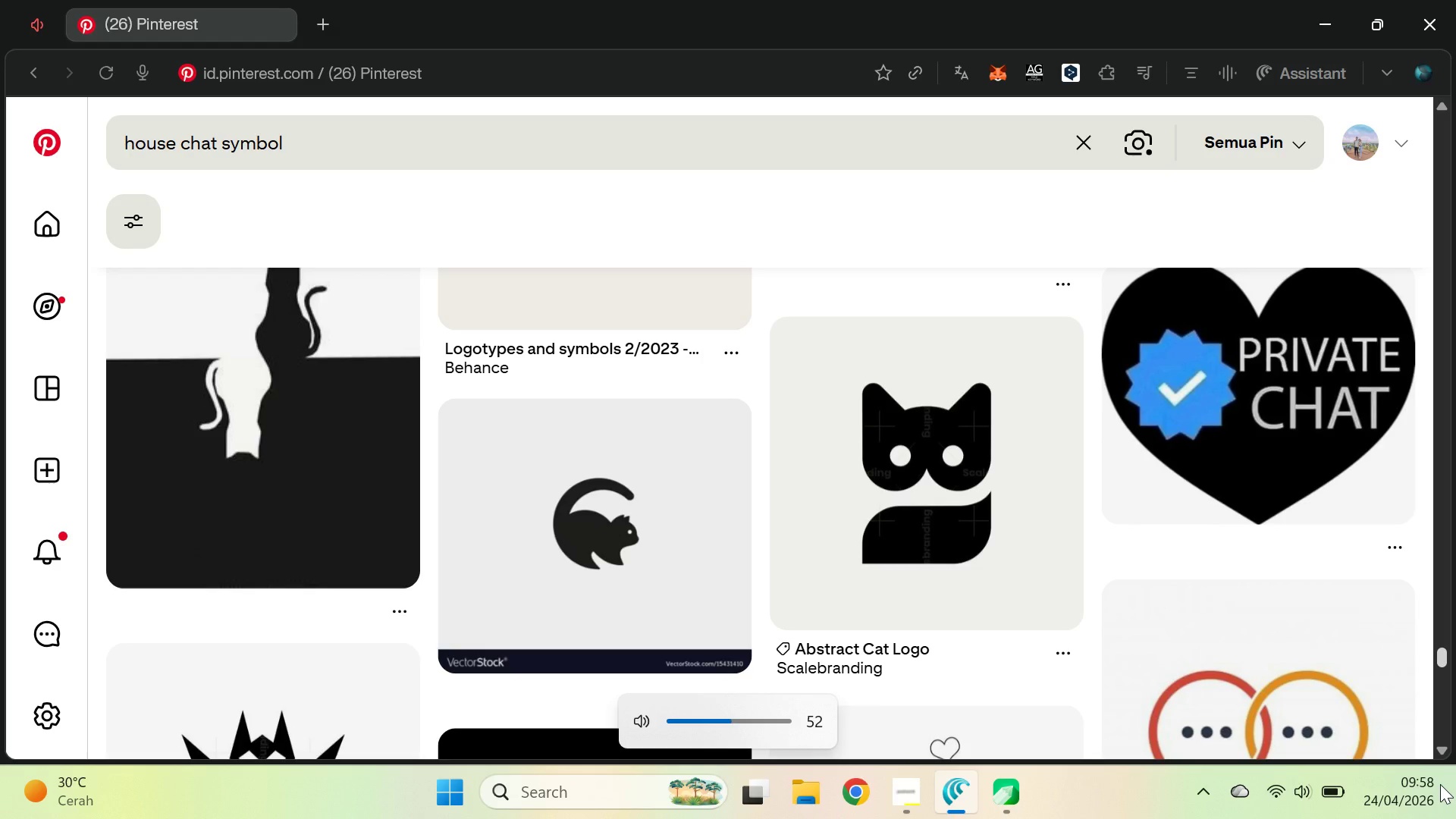 
key(VolumeDown)
 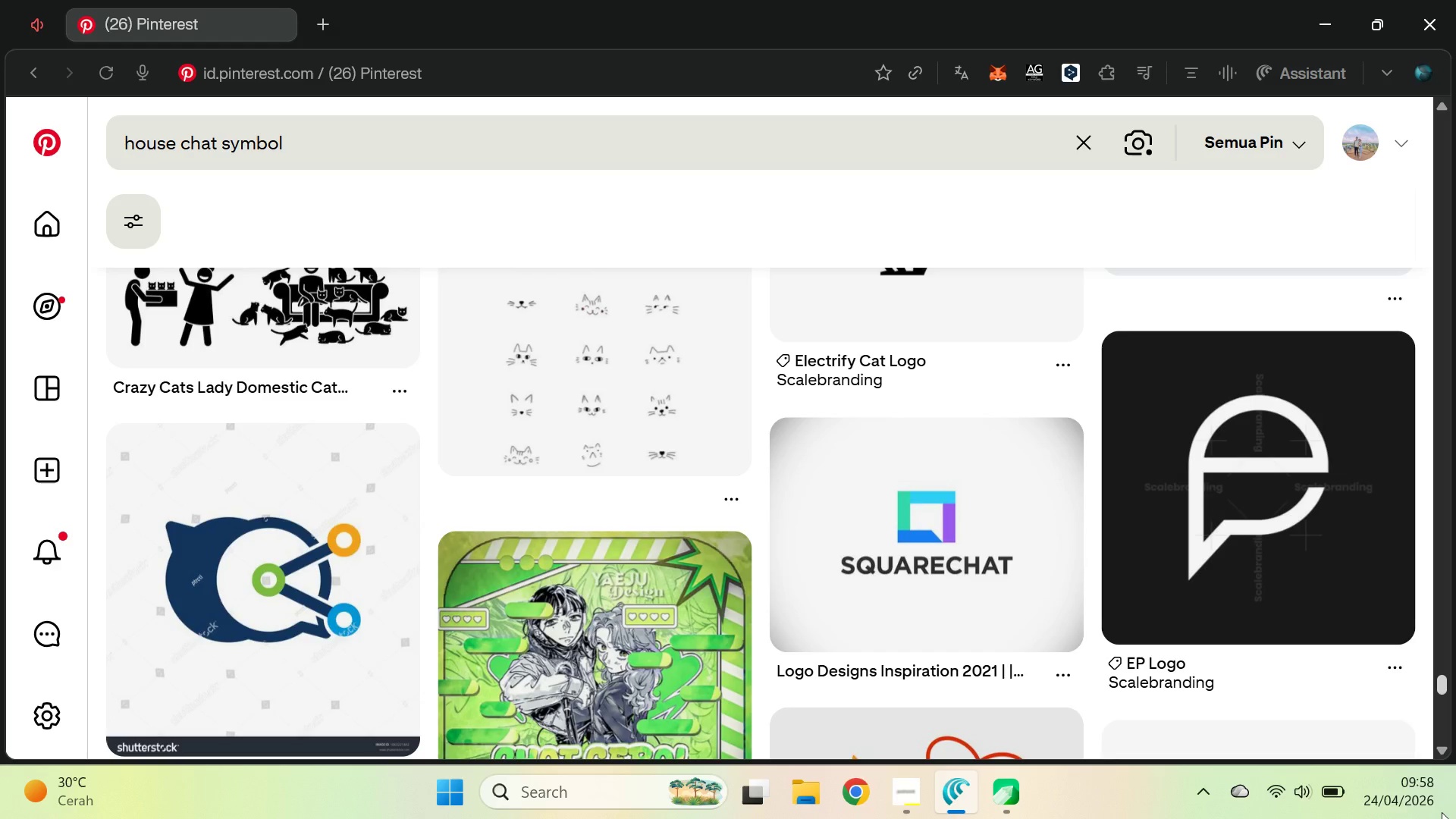 
key(Alt+AltLeft)
 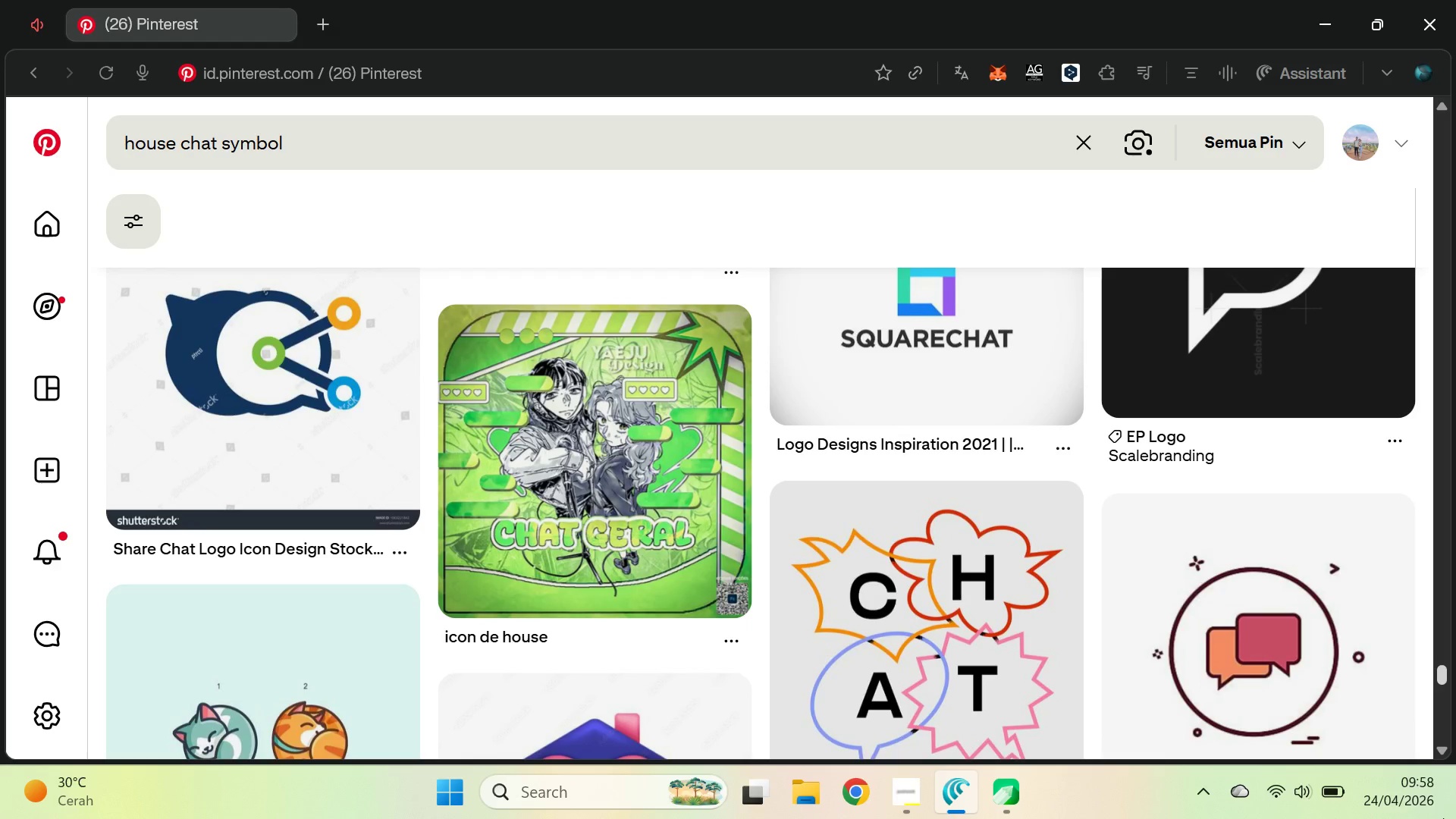 
key(Alt+Tab)
 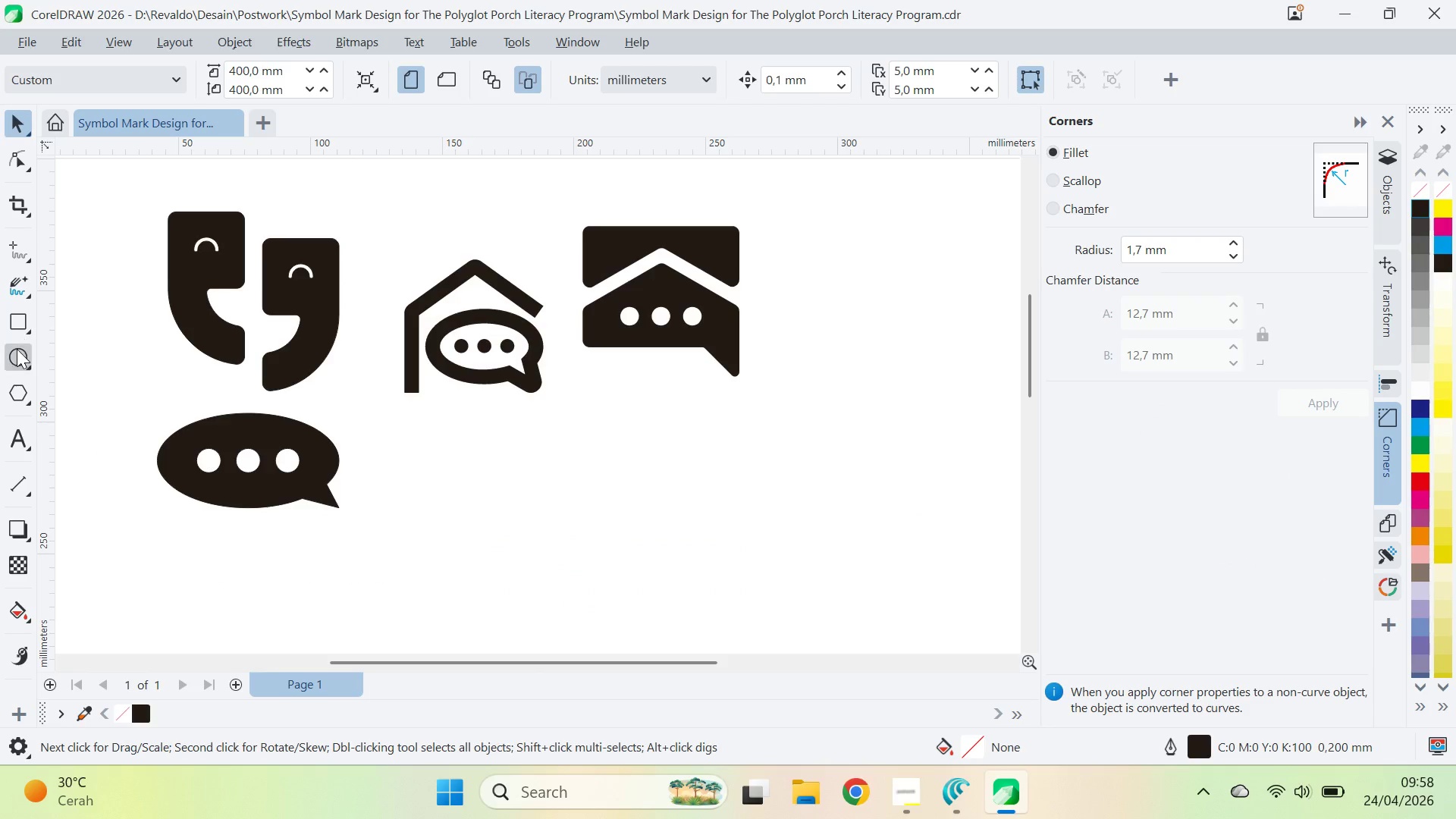 
left_click([17, 358])
 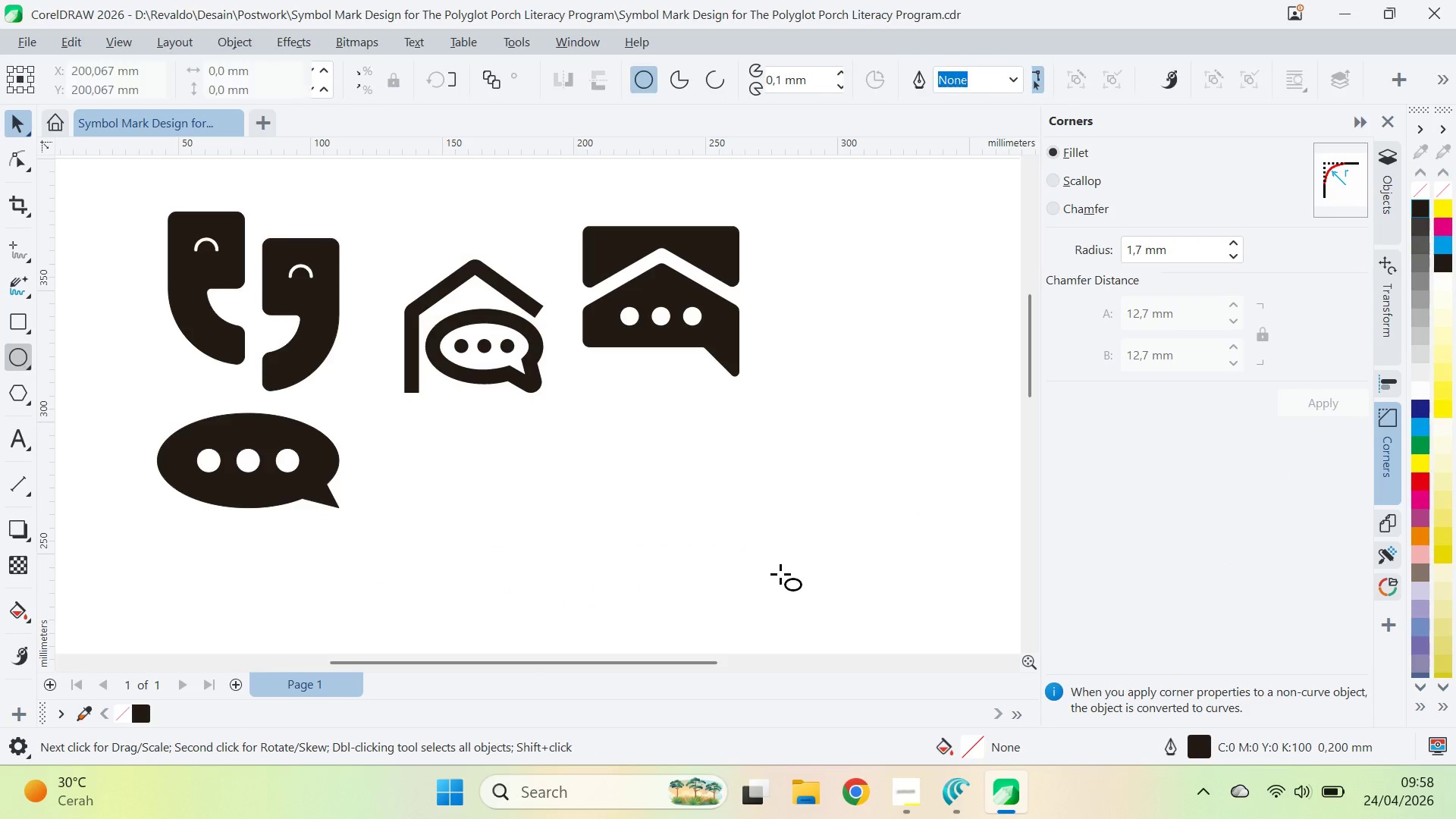 
hold_key(key=ControlLeft, duration=1.01)
left_click_drag(start_coordinate=[664, 450], to_coordinate=[704, 497])
 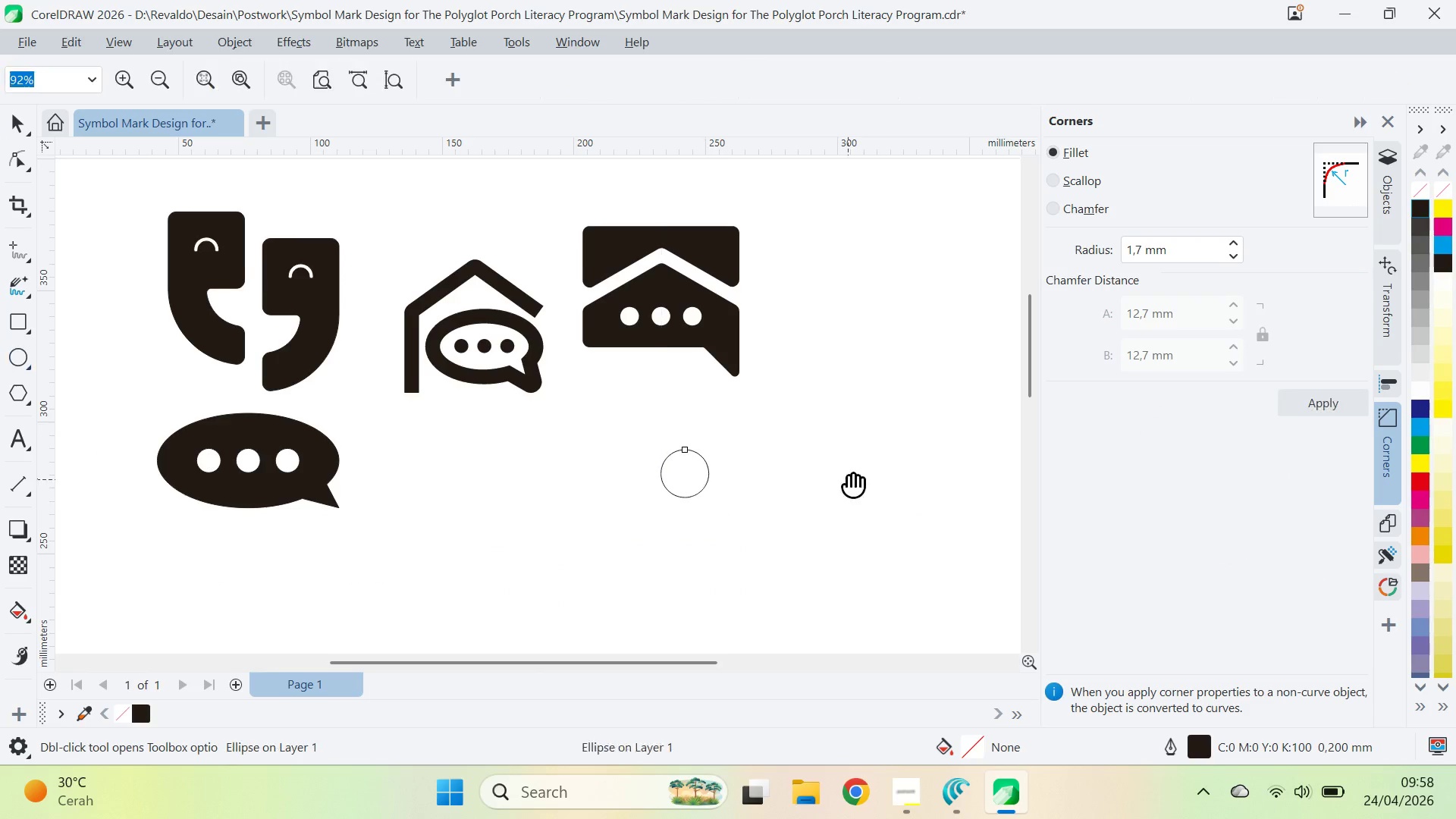 
type(qvvqv)
 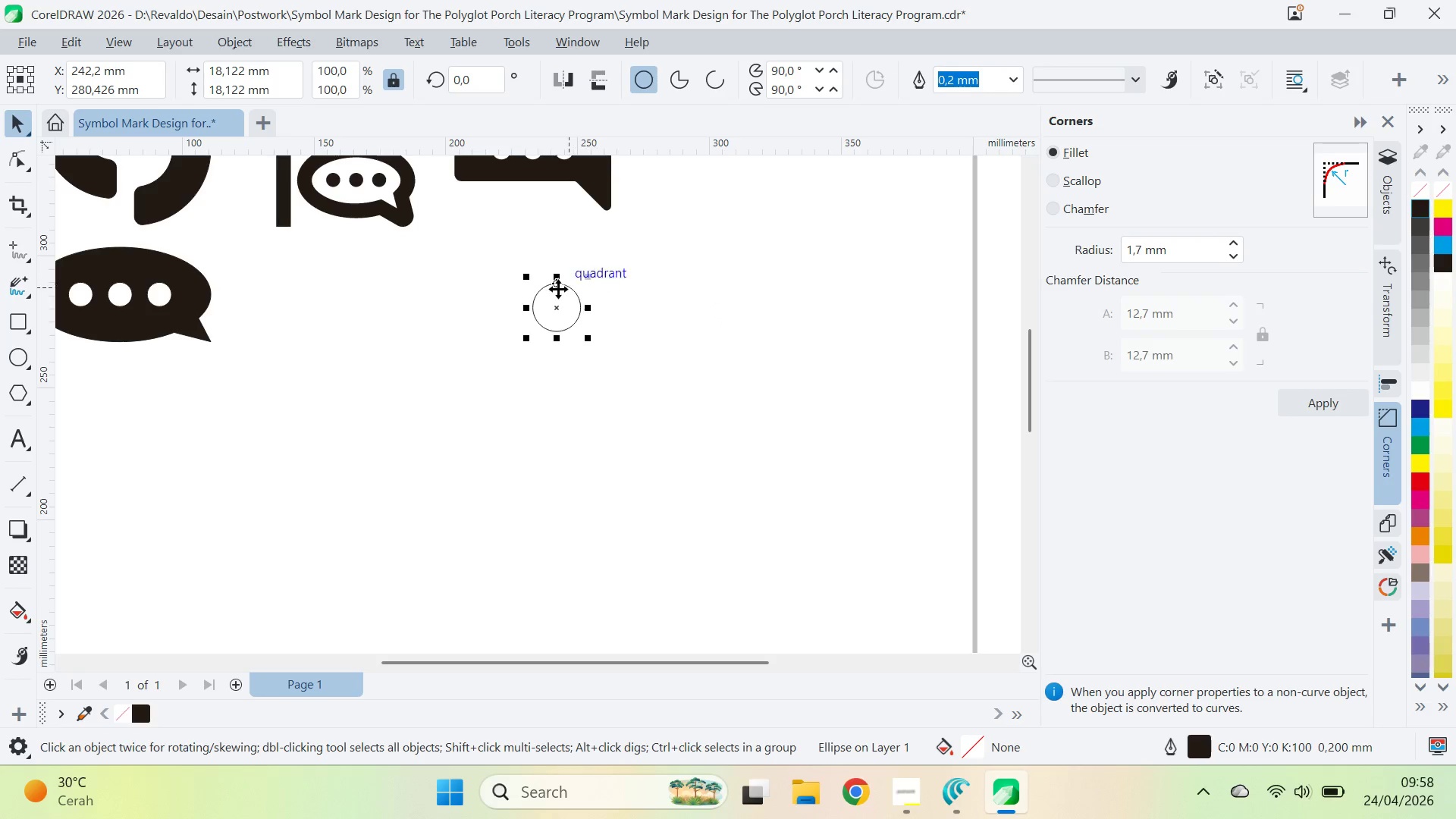 
left_click_drag(start_coordinate=[843, 466], to_coordinate=[795, 268])
 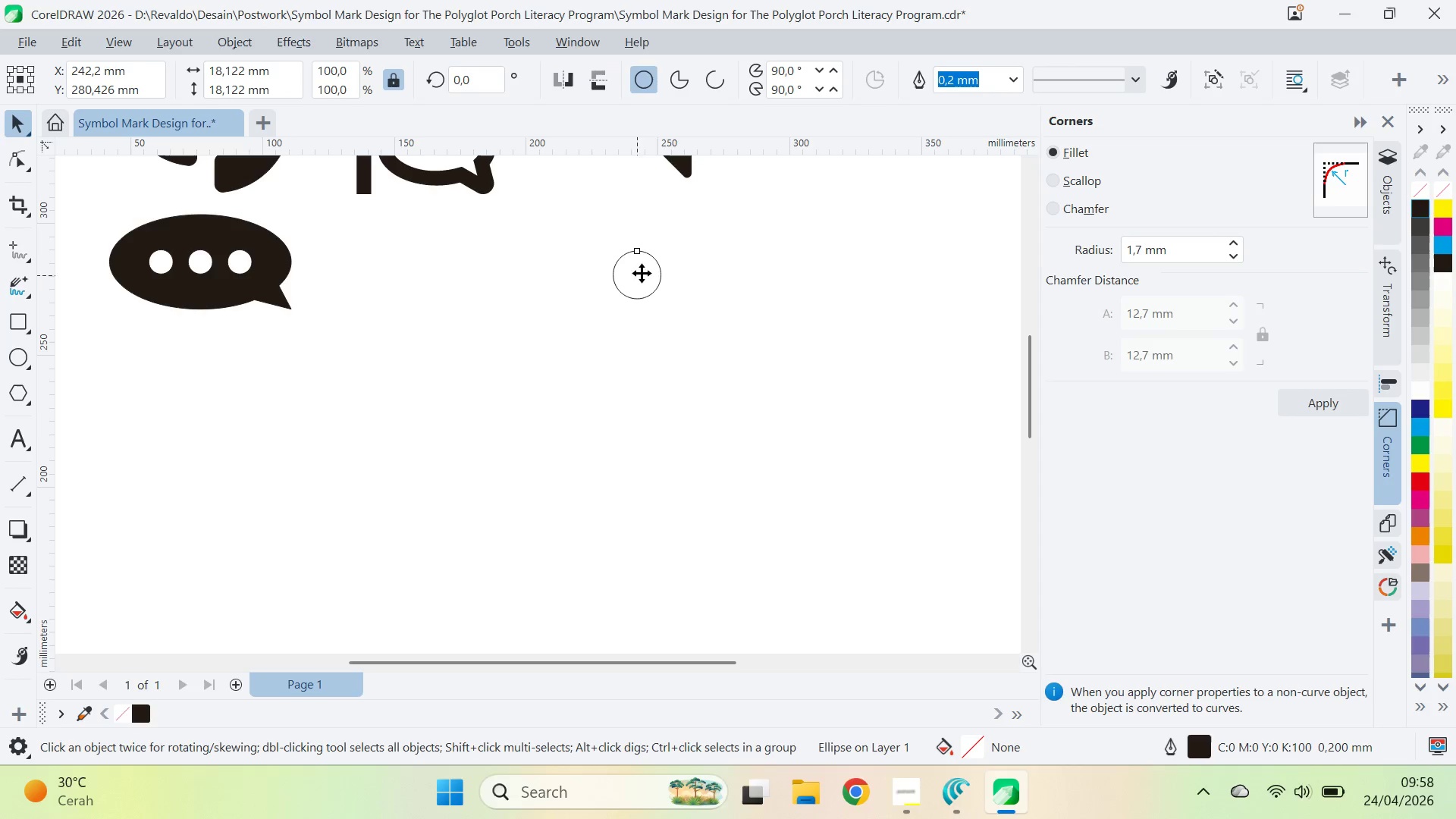 
left_click_drag(start_coordinate=[705, 254], to_coordinate=[714, 300])
 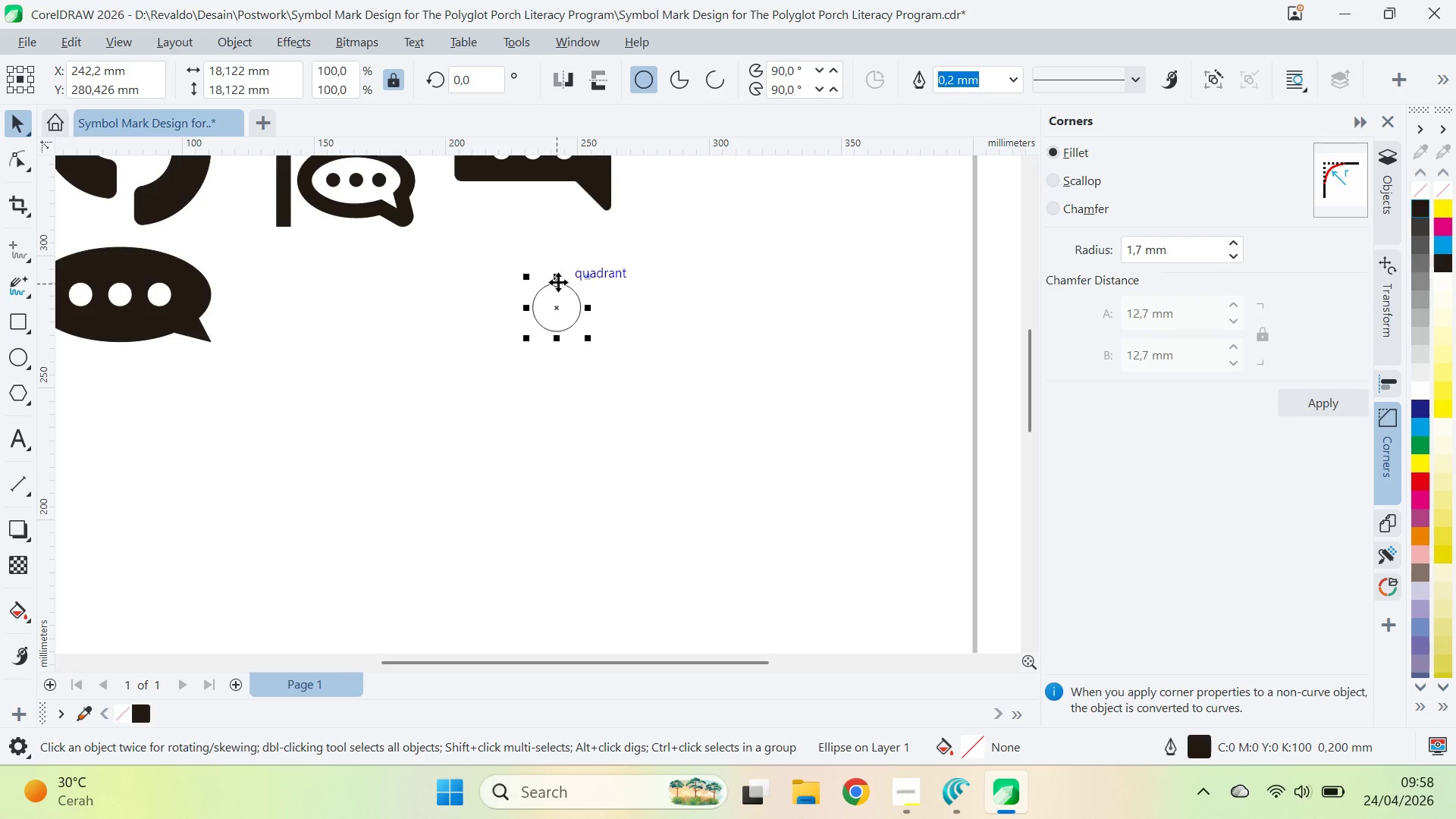 
left_click_drag(start_coordinate=[558, 282], to_coordinate=[562, 345])
 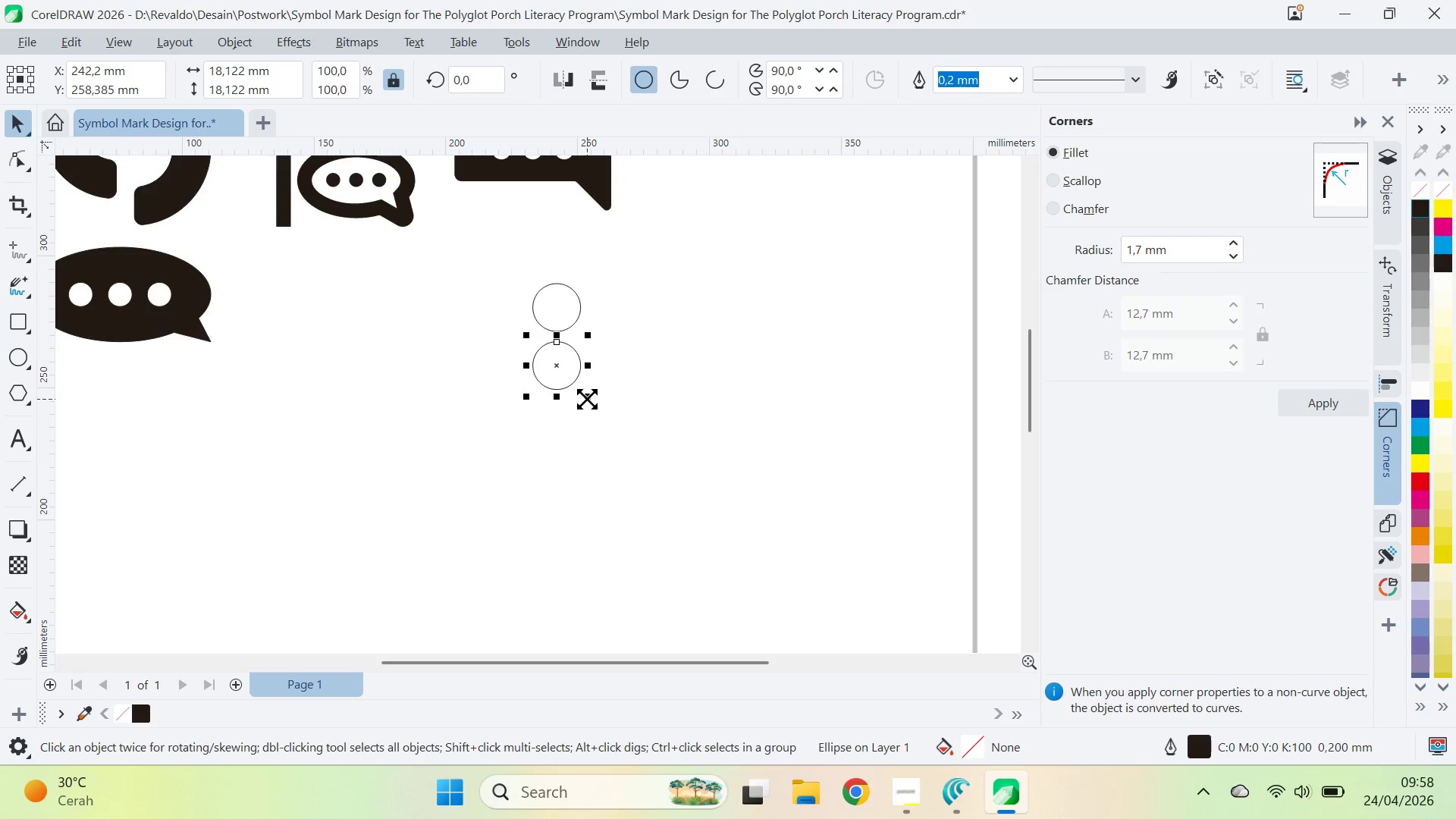 
hold_key(key=ShiftLeft, duration=1.22)
right_click([562, 345])
 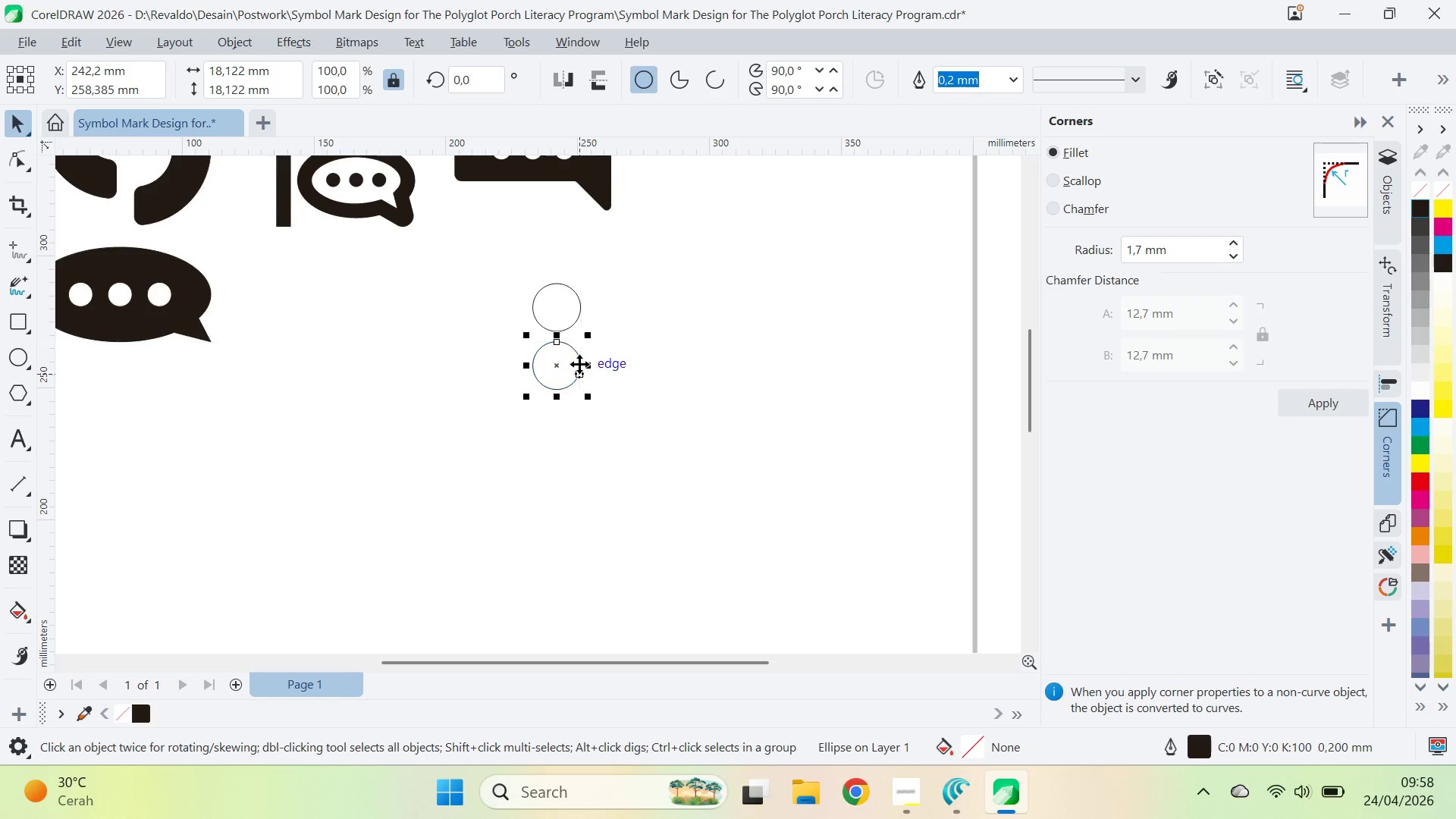 
left_click([562, 345])
 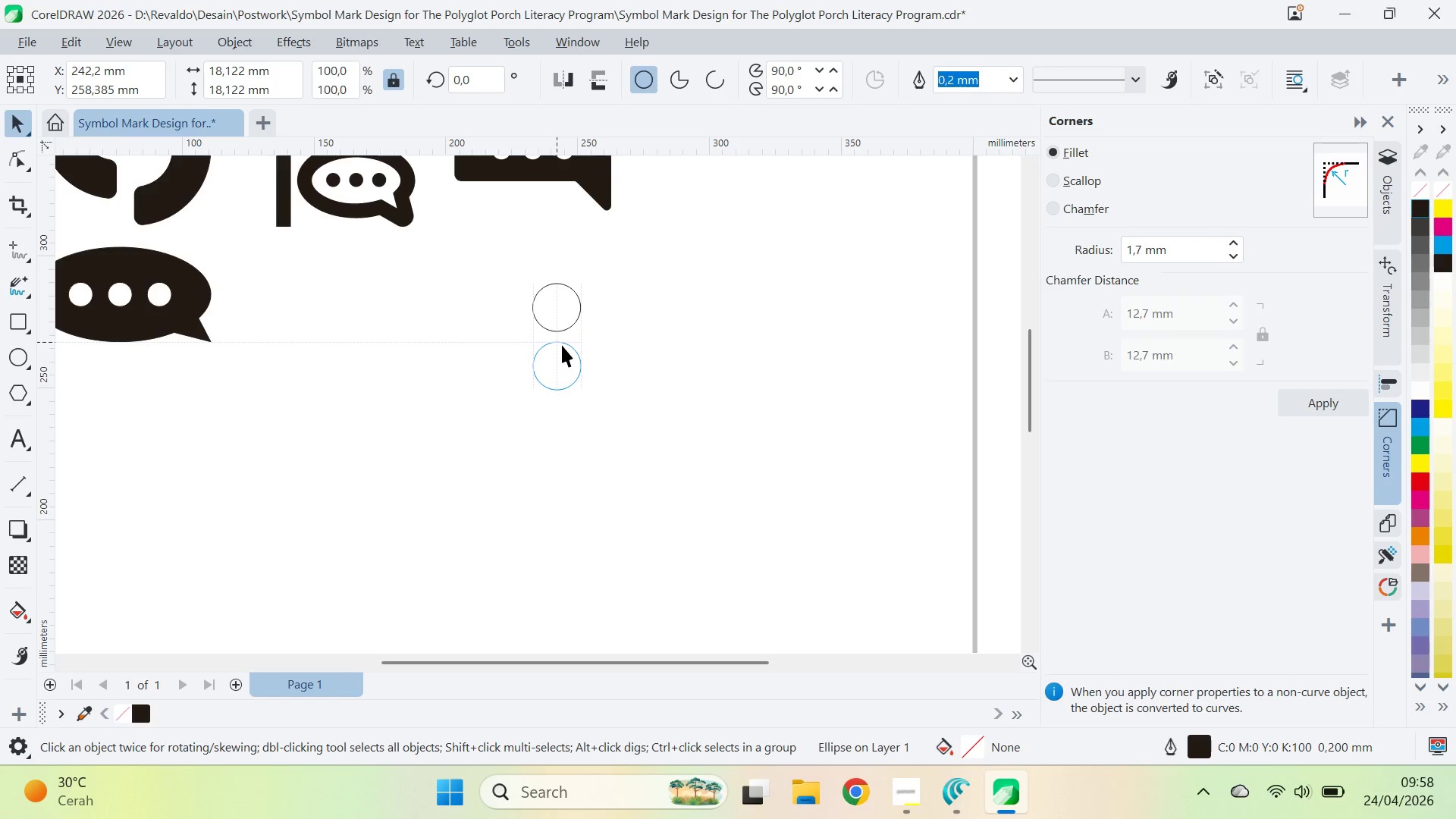 
hold_key(key=ShiftLeft, duration=2.95)
left_click_drag(start_coordinate=[587, 399], to_coordinate=[610, 419])
 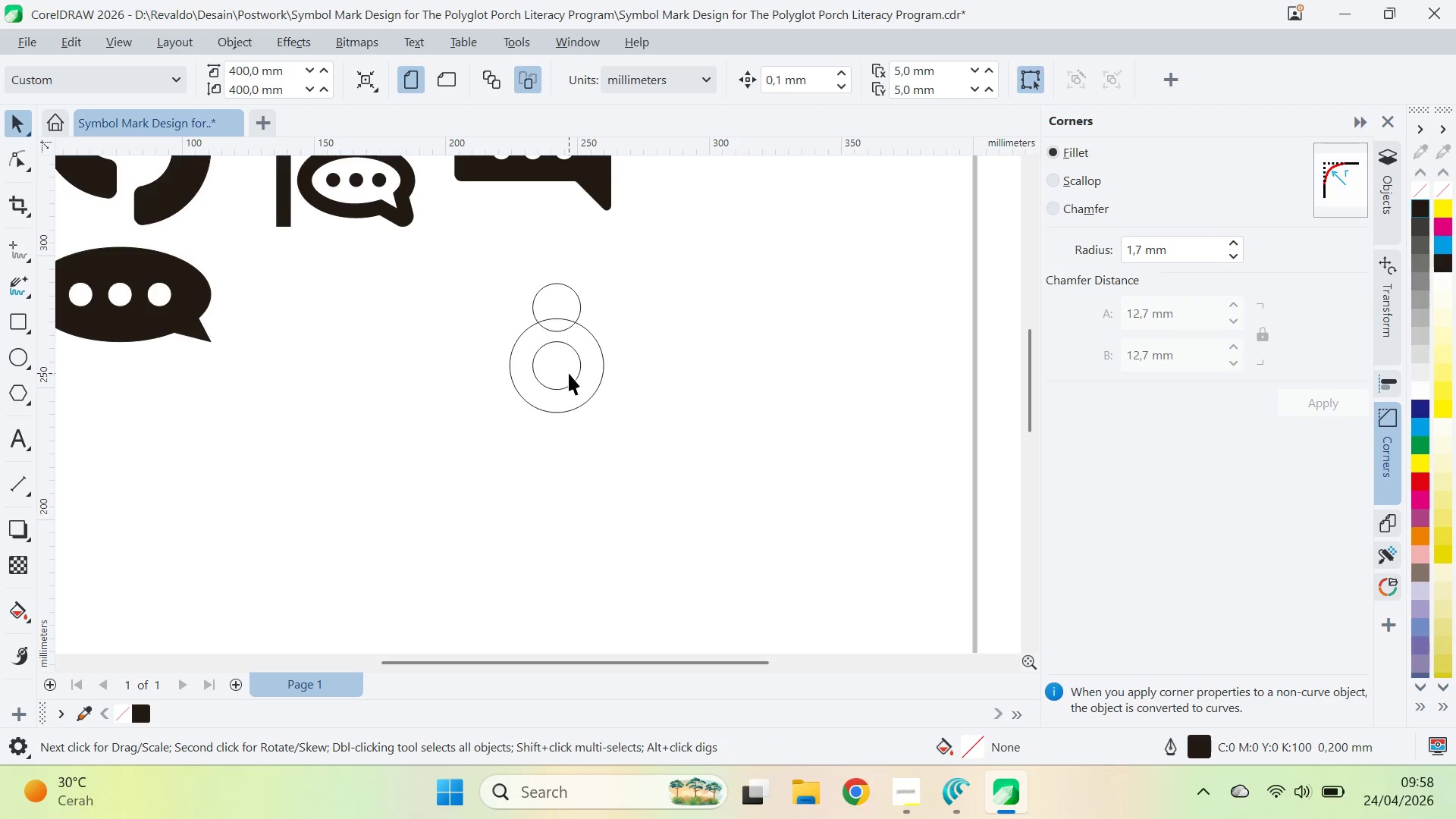 
left_click([610, 419])
 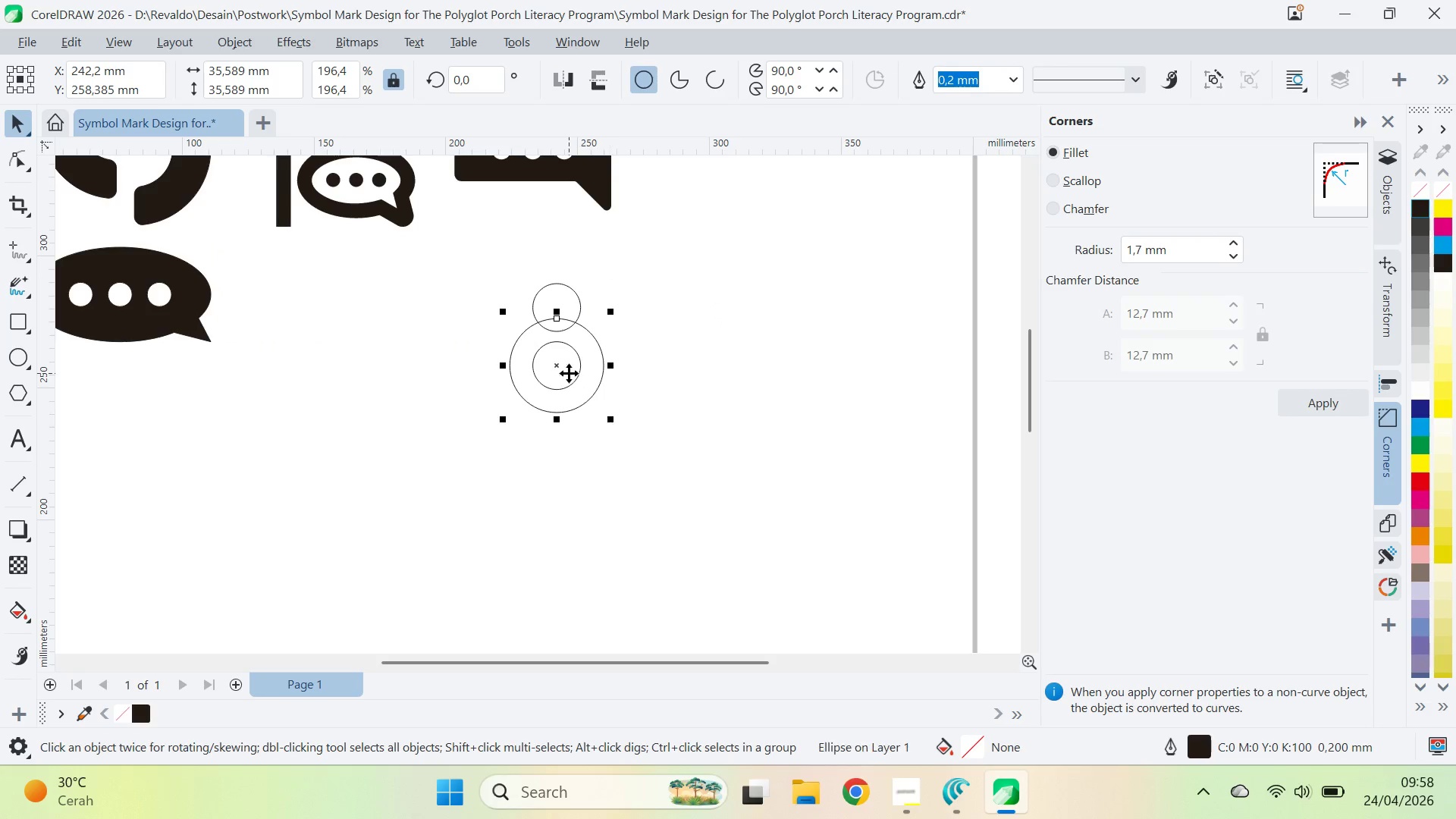 
right_click([610, 419])
 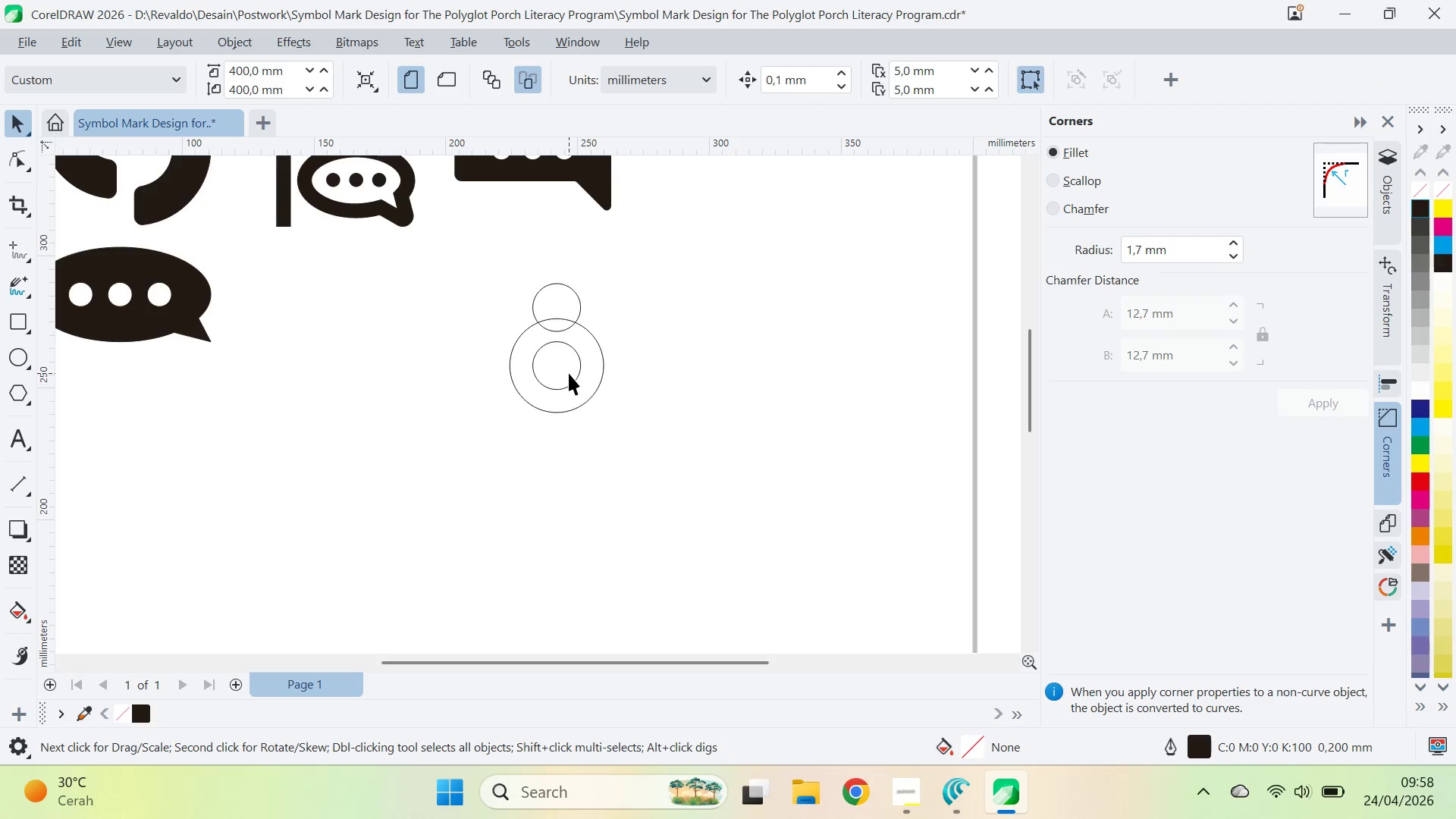 
double_click([579, 372])
 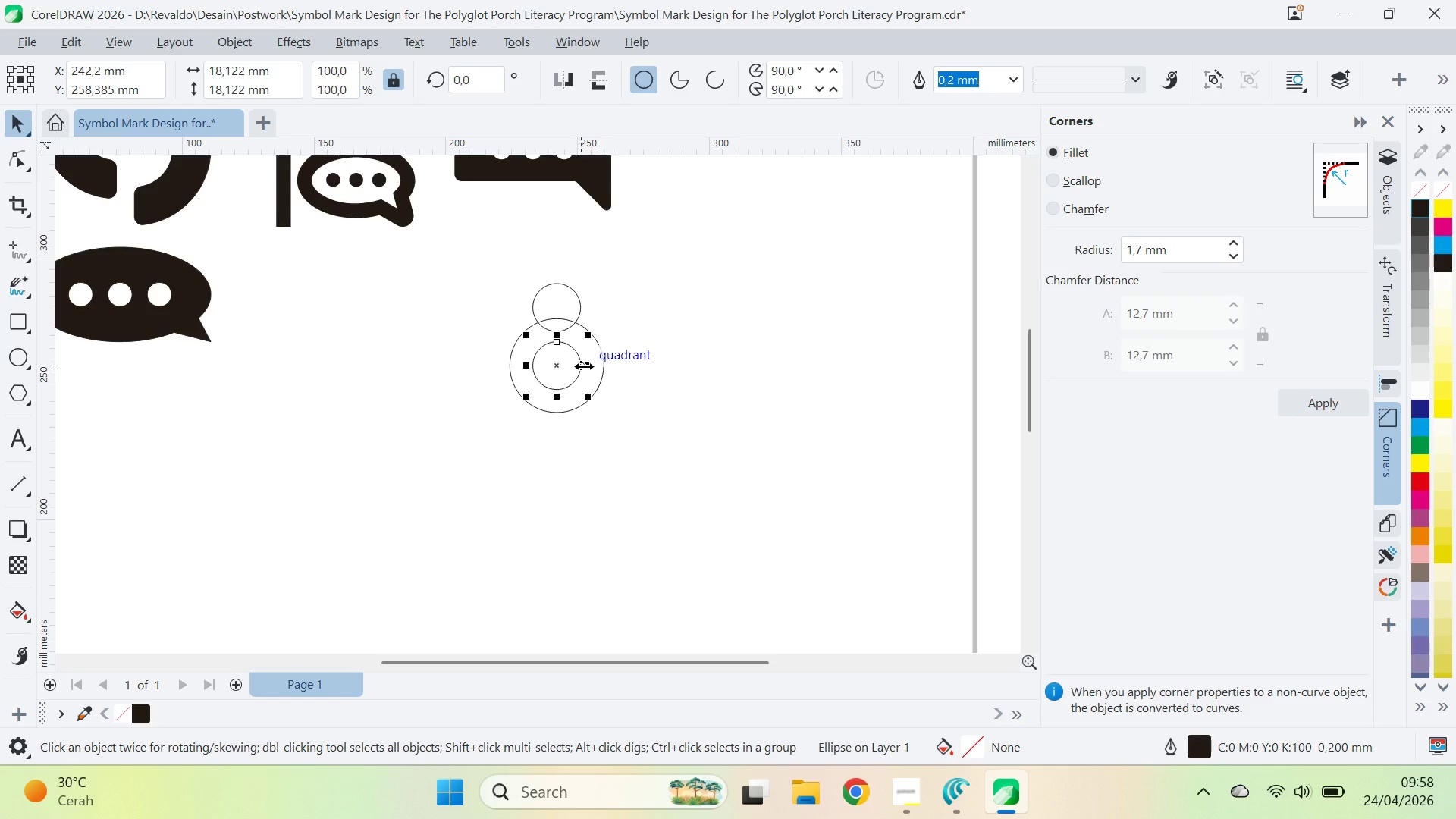 
hold_key(key=ShiftLeft, duration=0.36)
 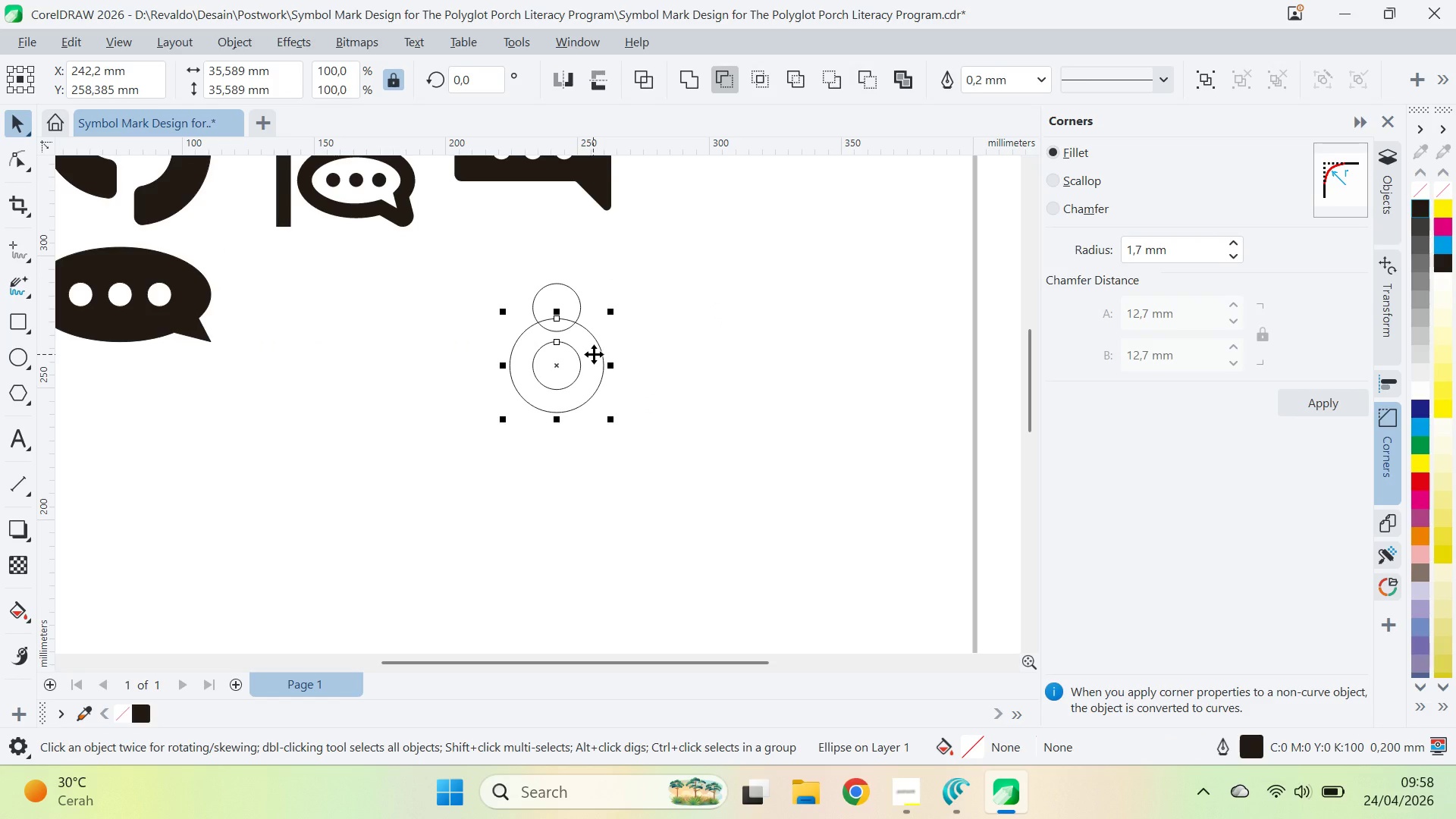 
left_click_drag(start_coordinate=[558, 319], to_coordinate=[557, 340])
 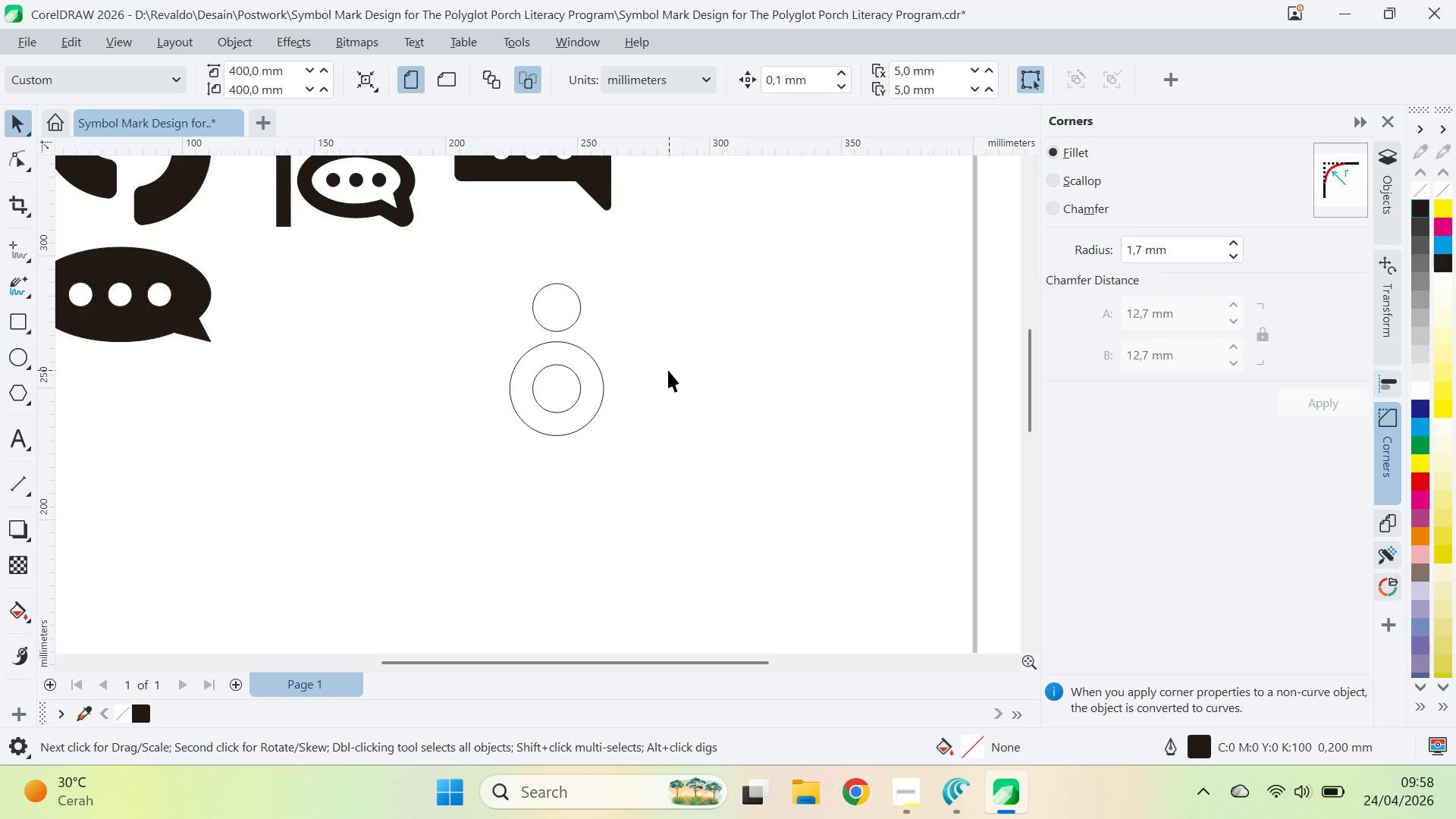 
hold_key(key=ShiftLeft, duration=1.11)
 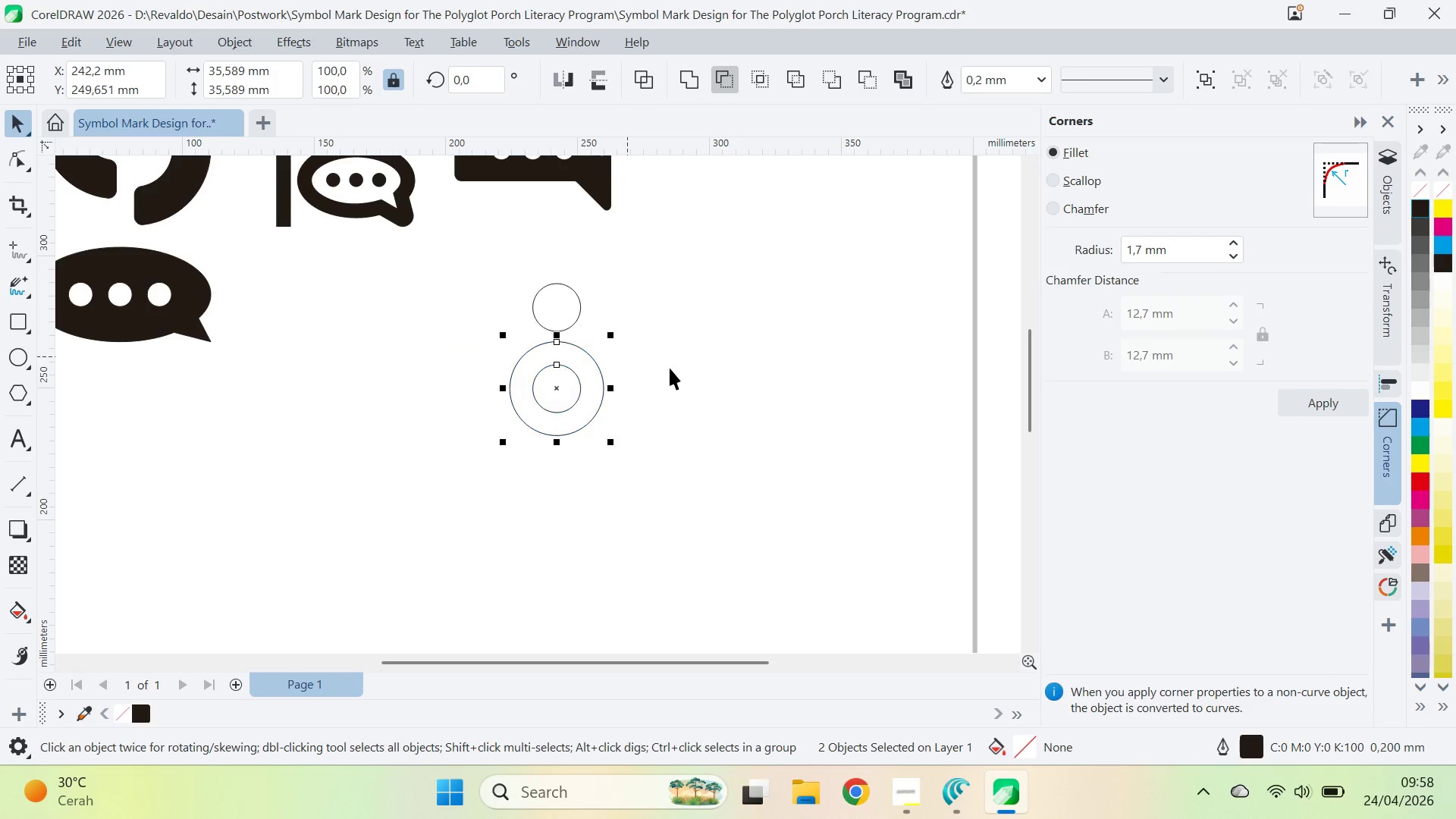 
left_click([670, 368])
 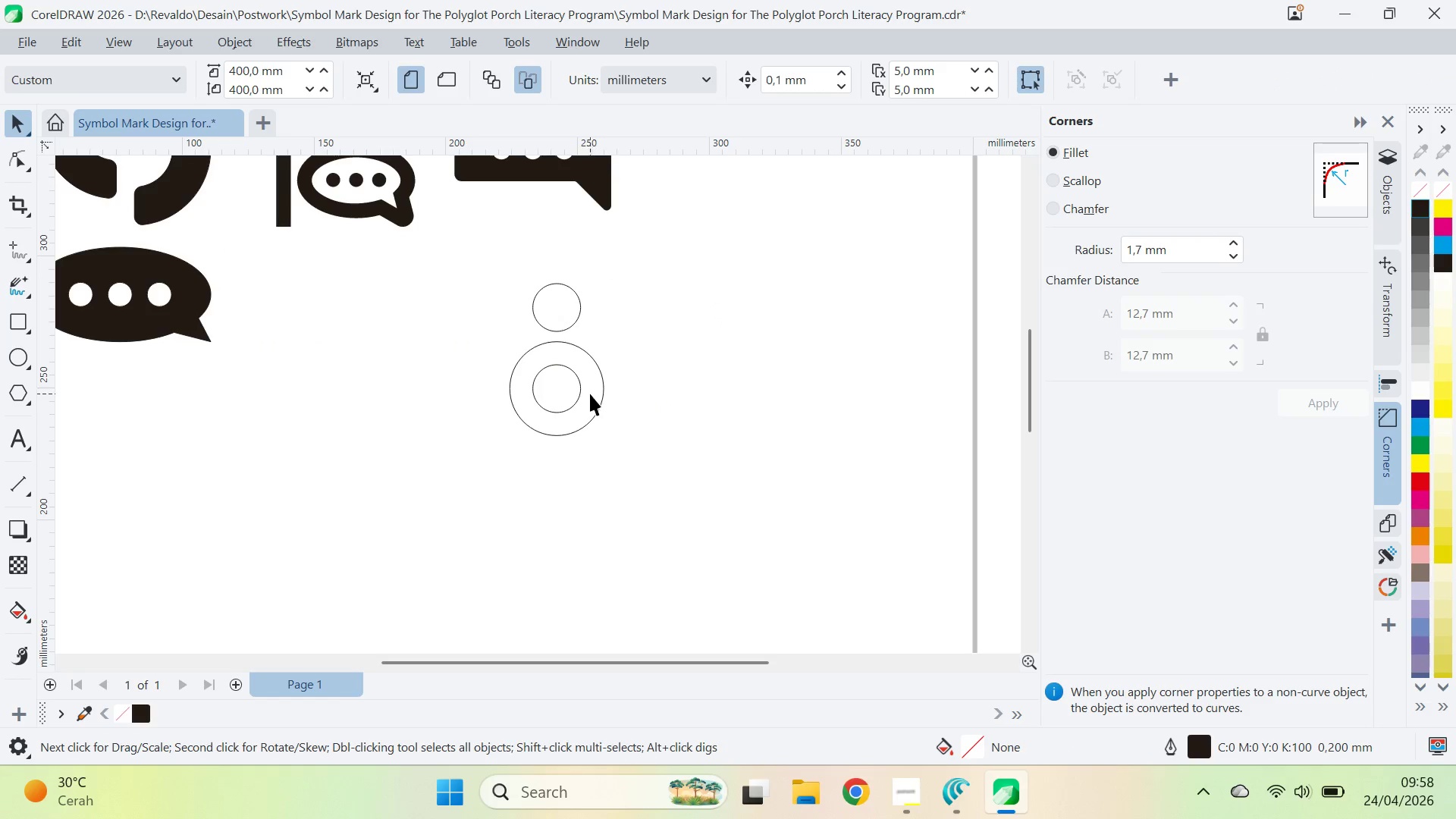 
left_click([590, 394])
 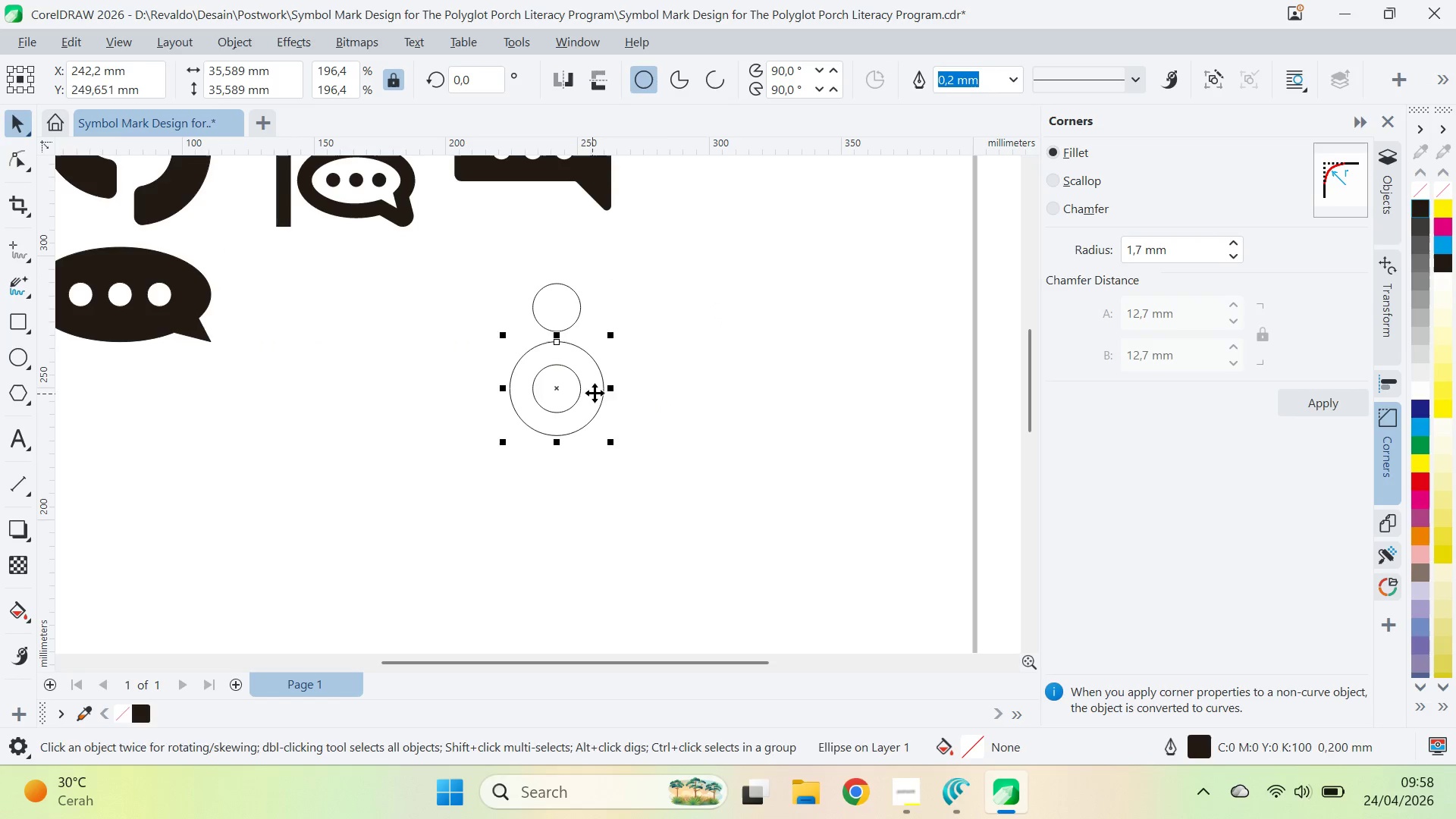 
key(A)
 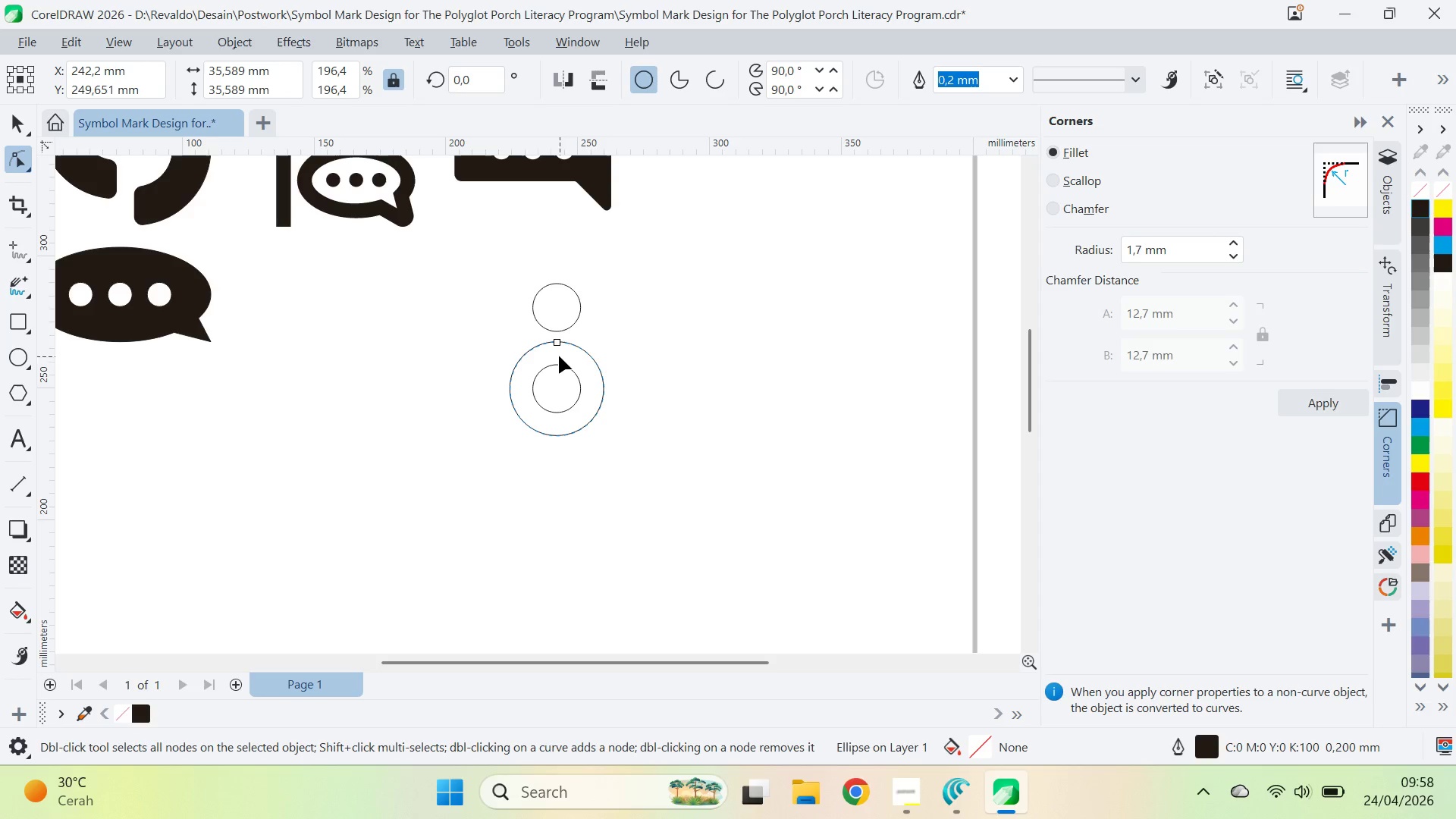 
left_click_drag(start_coordinate=[559, 347], to_coordinate=[511, 389])
 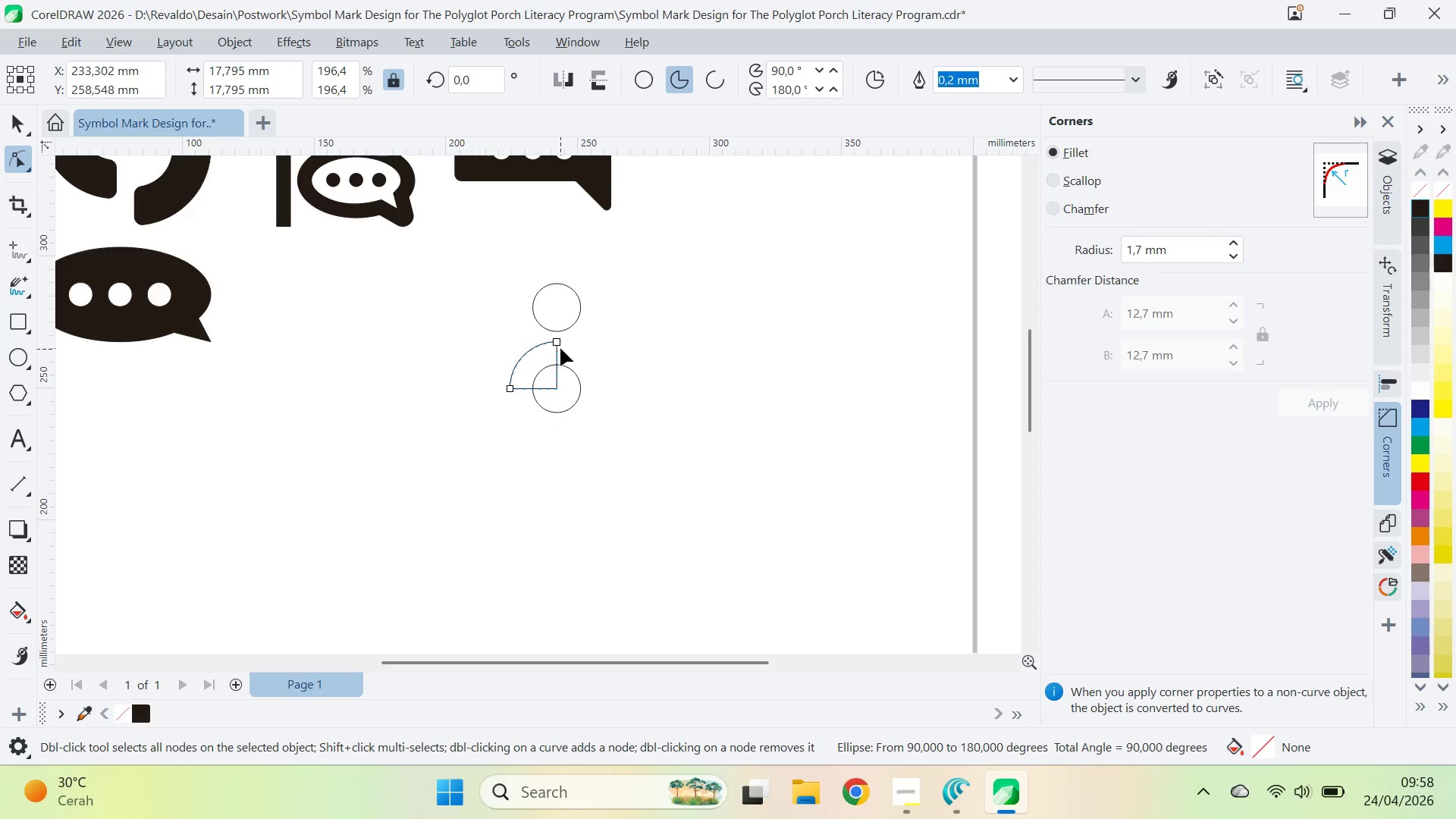 
left_click_drag(start_coordinate=[561, 348], to_coordinate=[599, 388])
 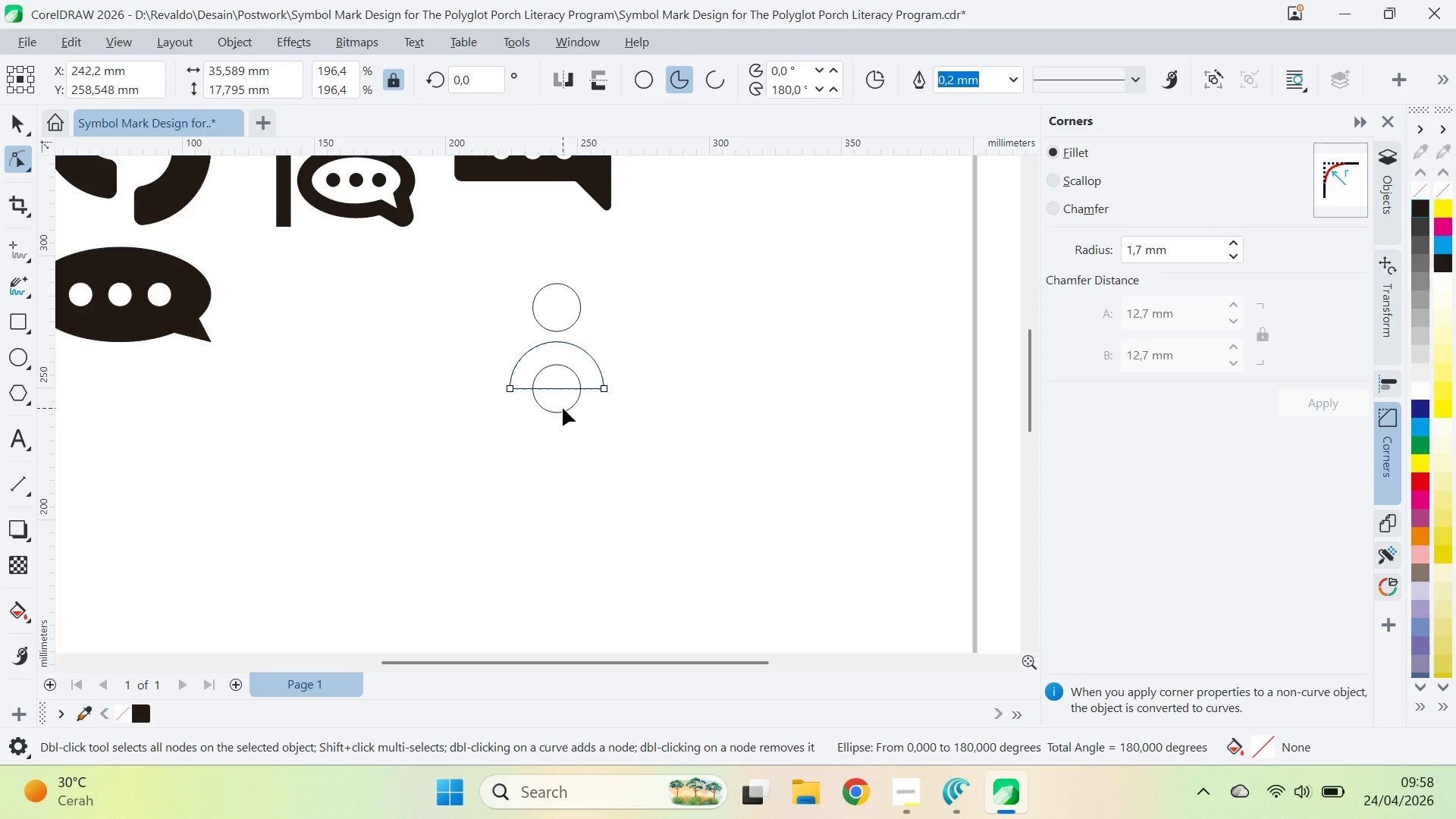 
left_click([563, 408])
 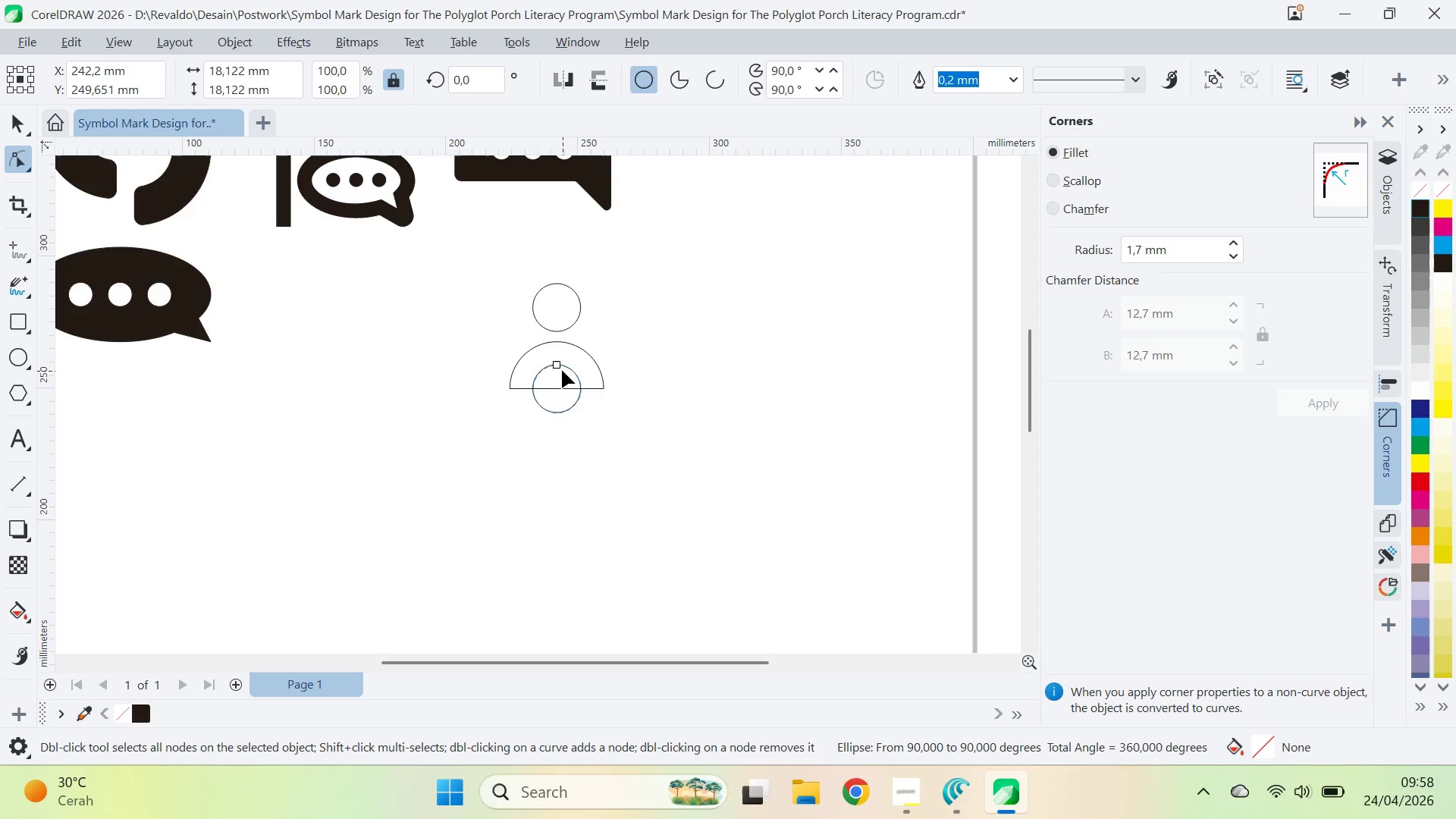 
left_click_drag(start_coordinate=[560, 368], to_coordinate=[532, 388])
 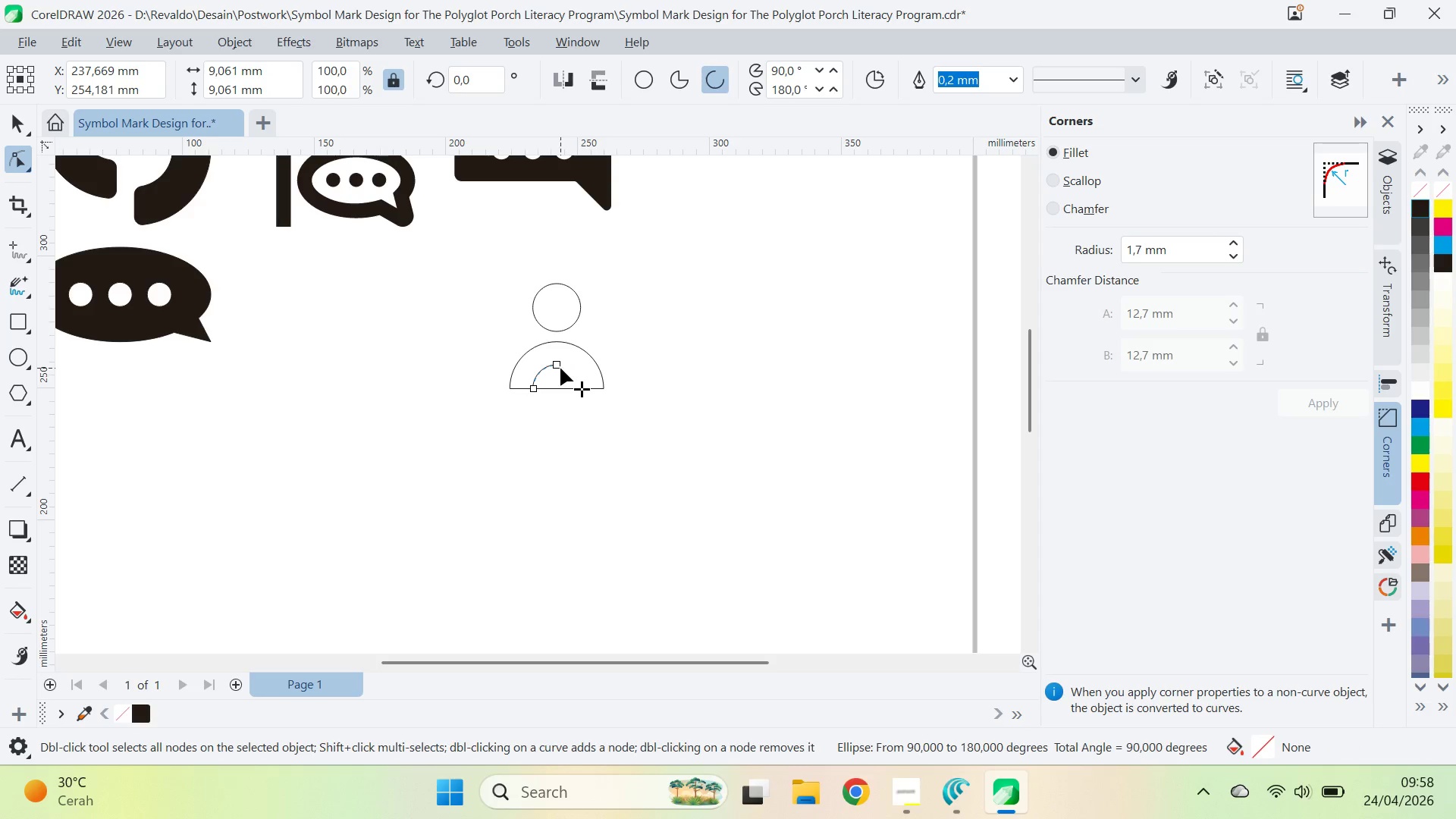 
left_click_drag(start_coordinate=[560, 368], to_coordinate=[580, 388])
 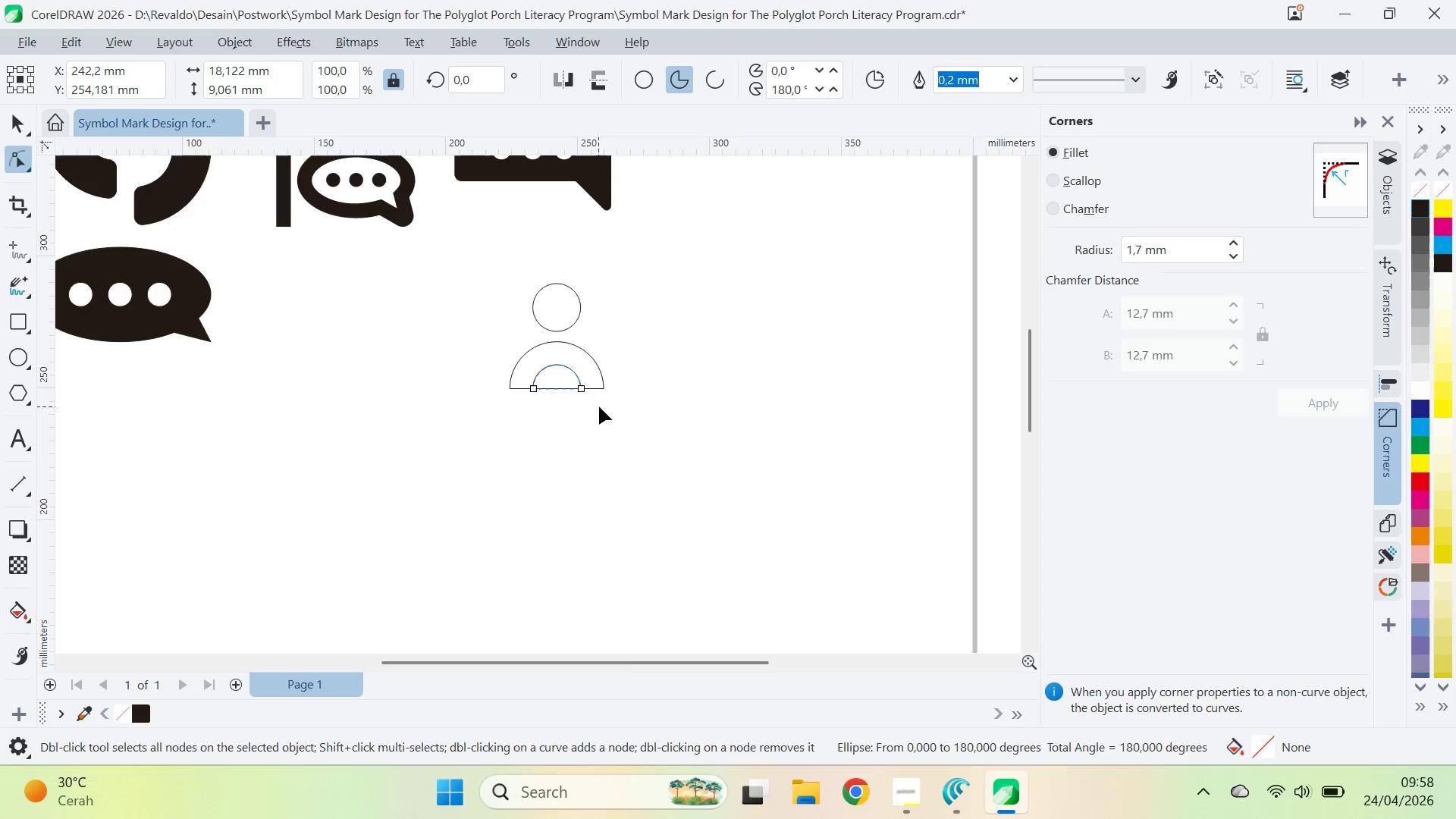 
key(V)
 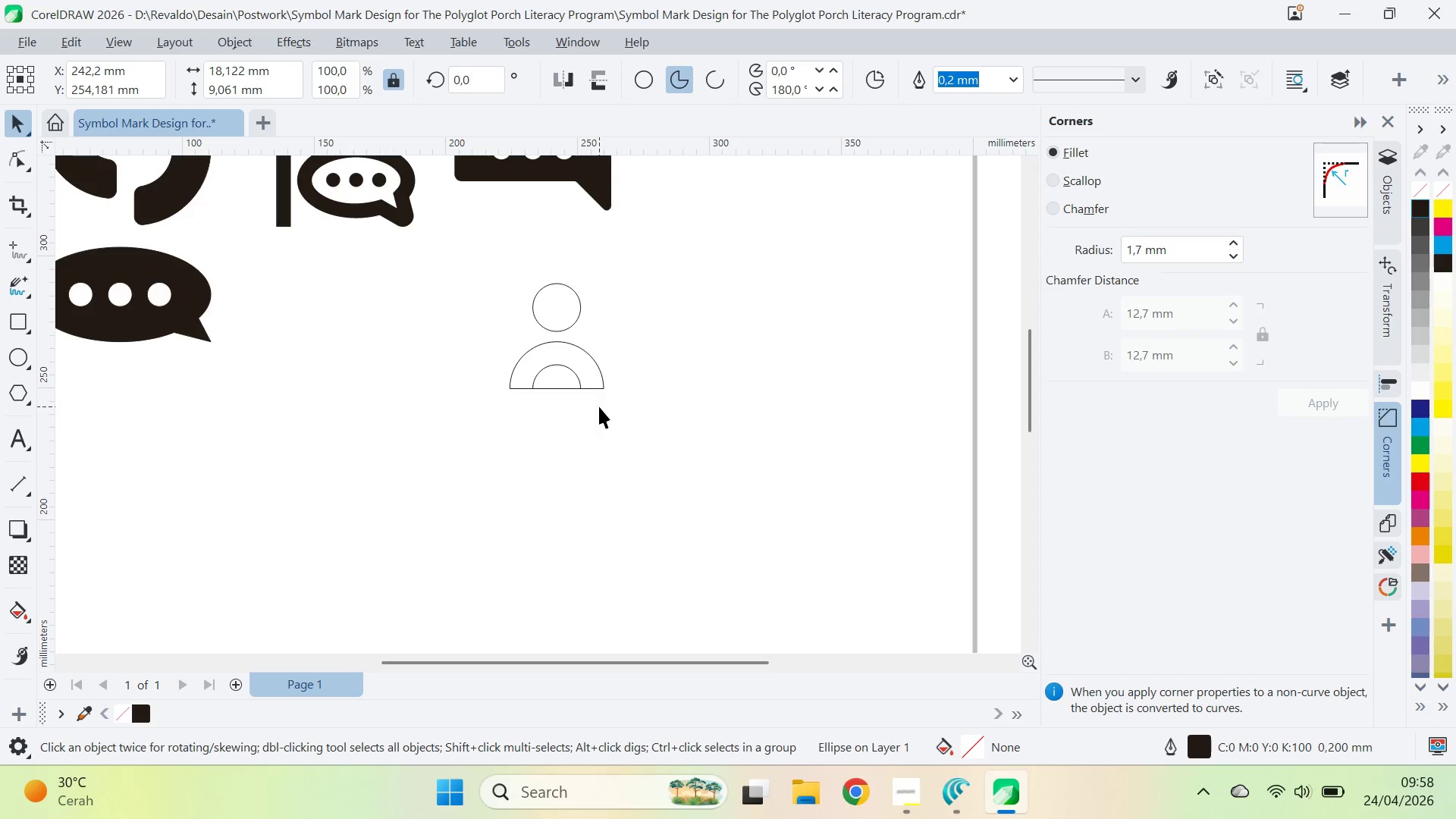 
left_click_drag(start_coordinate=[599, 406], to_coordinate=[598, 401])
 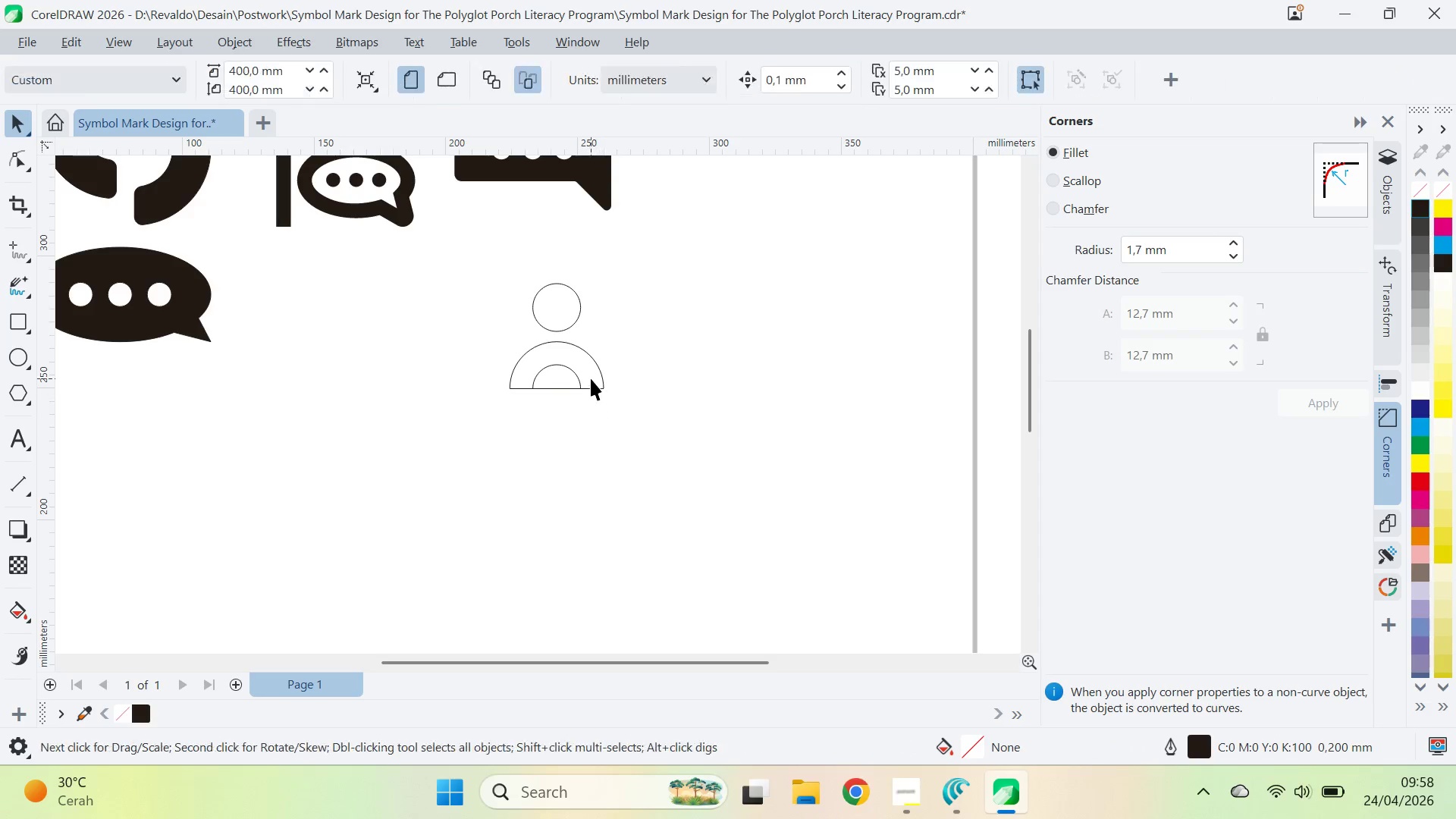 
double_click([591, 378])
 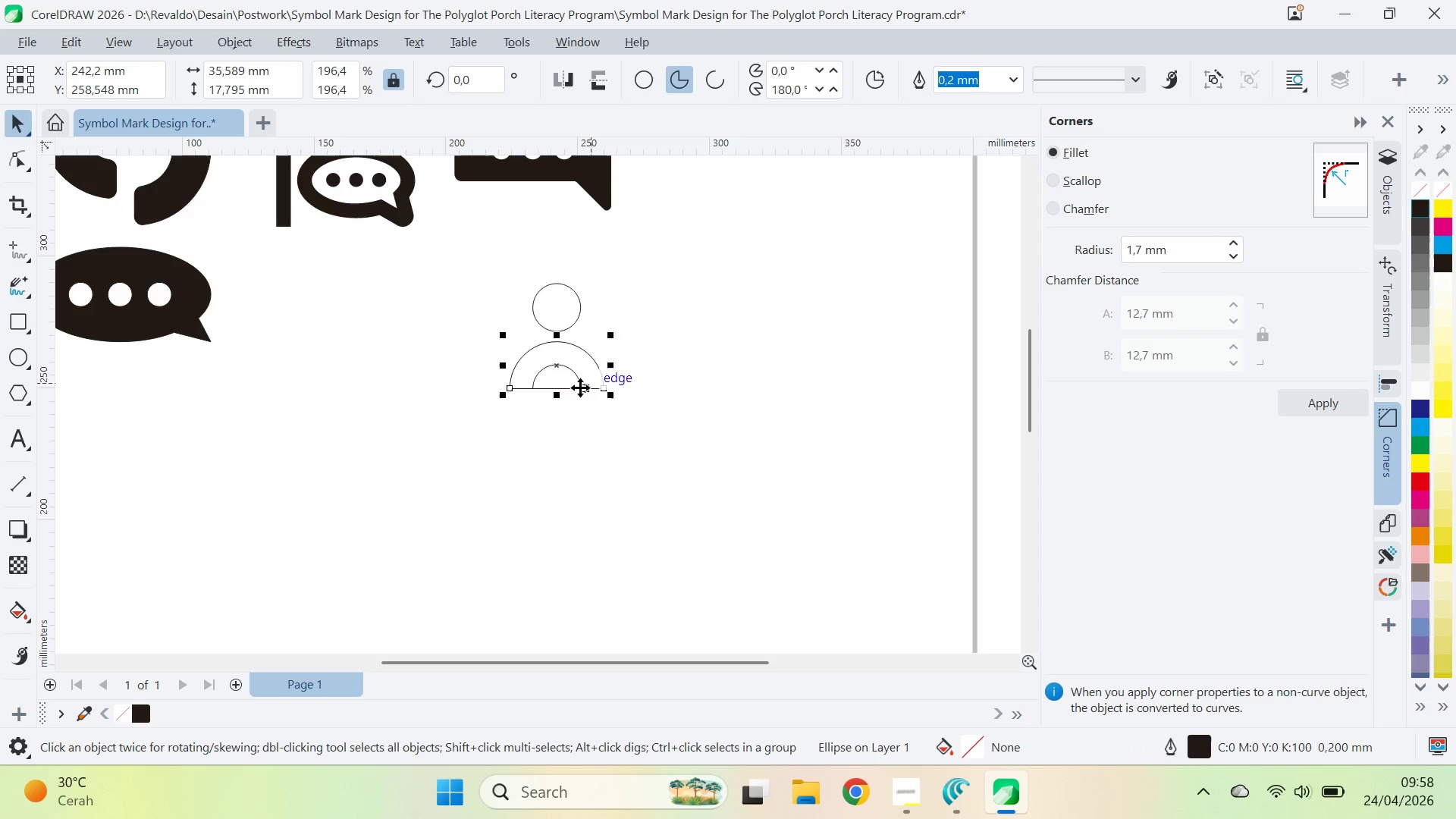 
hold_key(key=ShiftLeft, duration=0.64)
left_click([566, 384])
 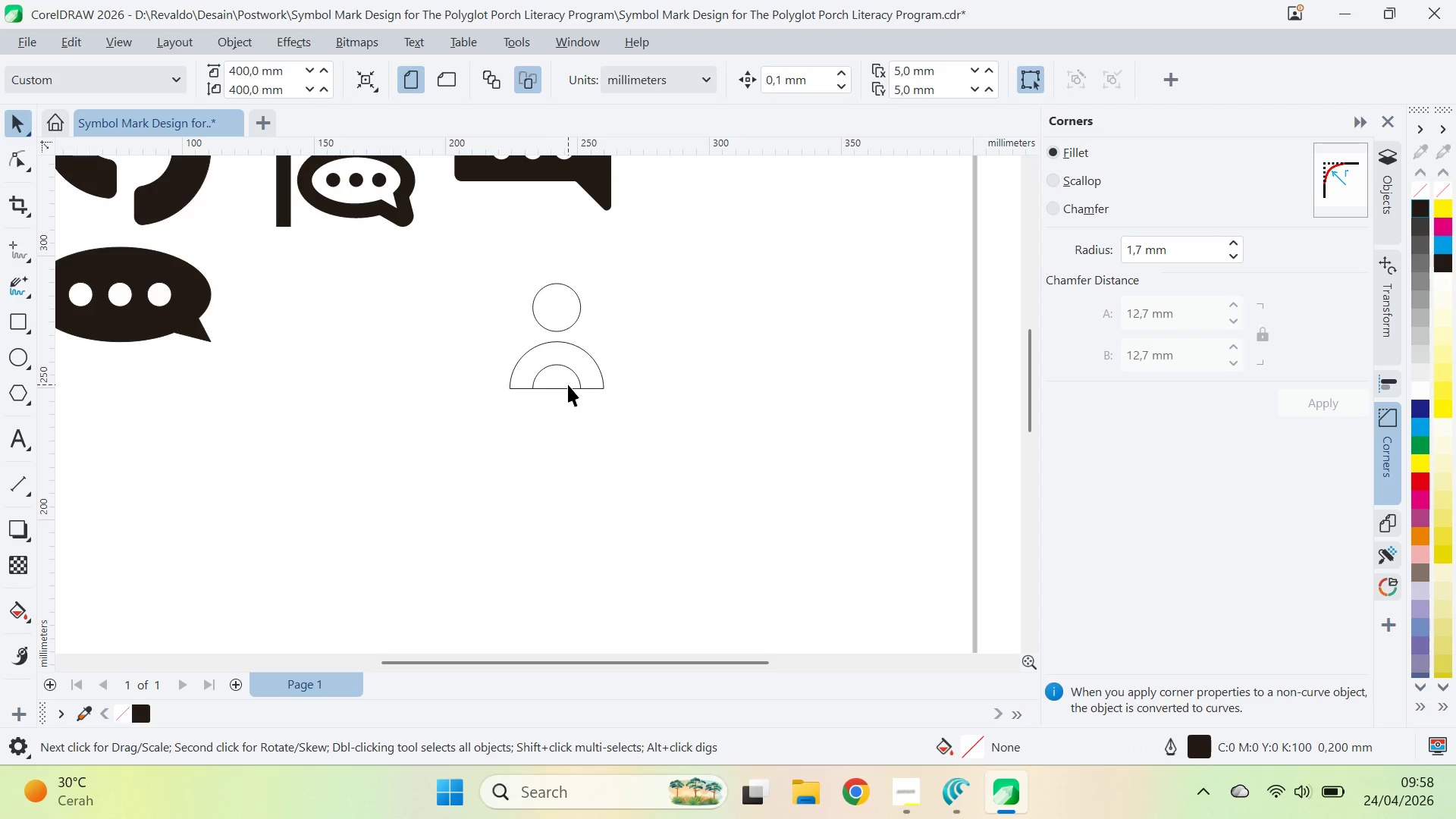 
double_click([569, 384])
 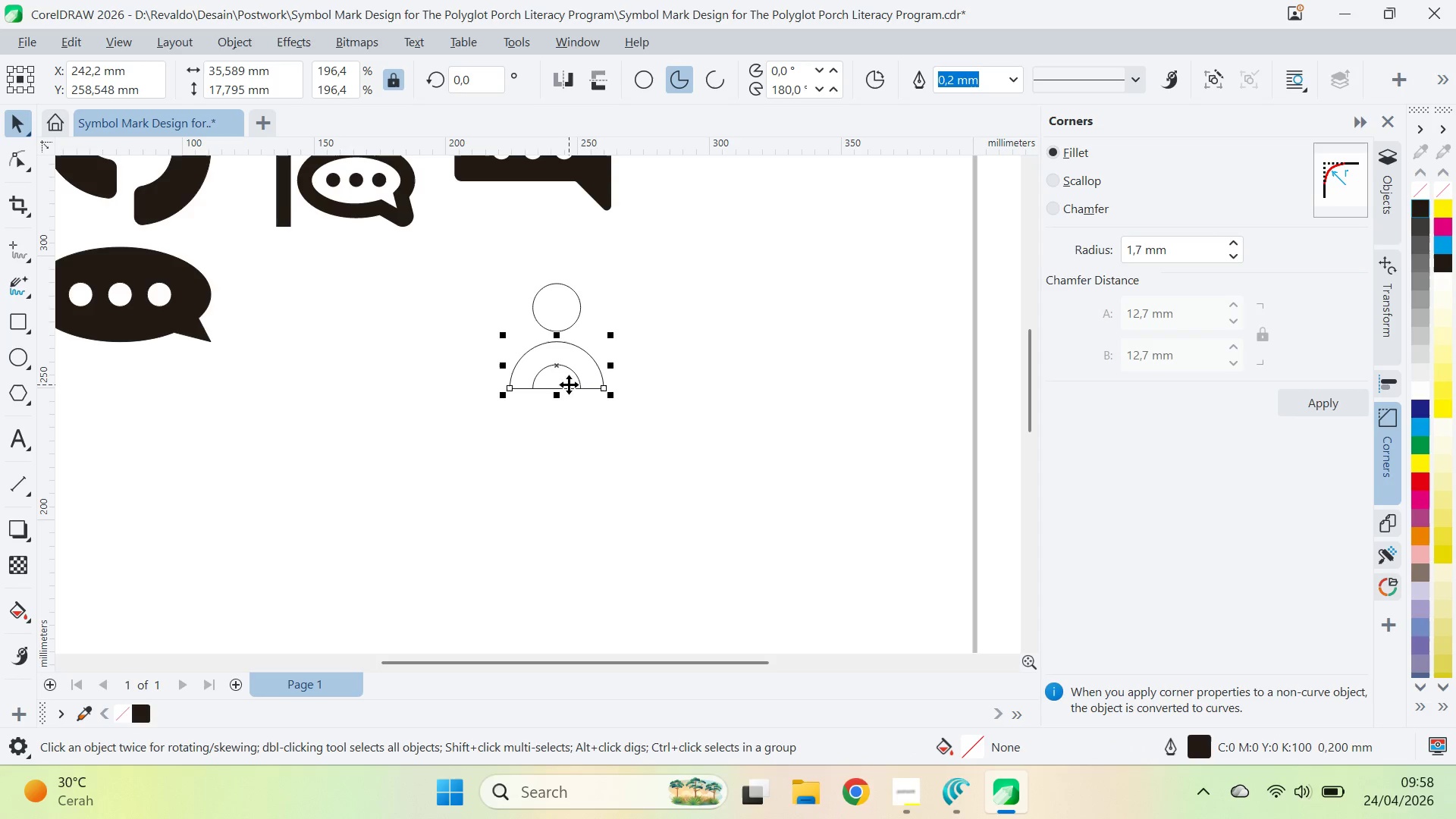 
hold_key(key=ShiftLeft, duration=0.59)
left_click([585, 370])
 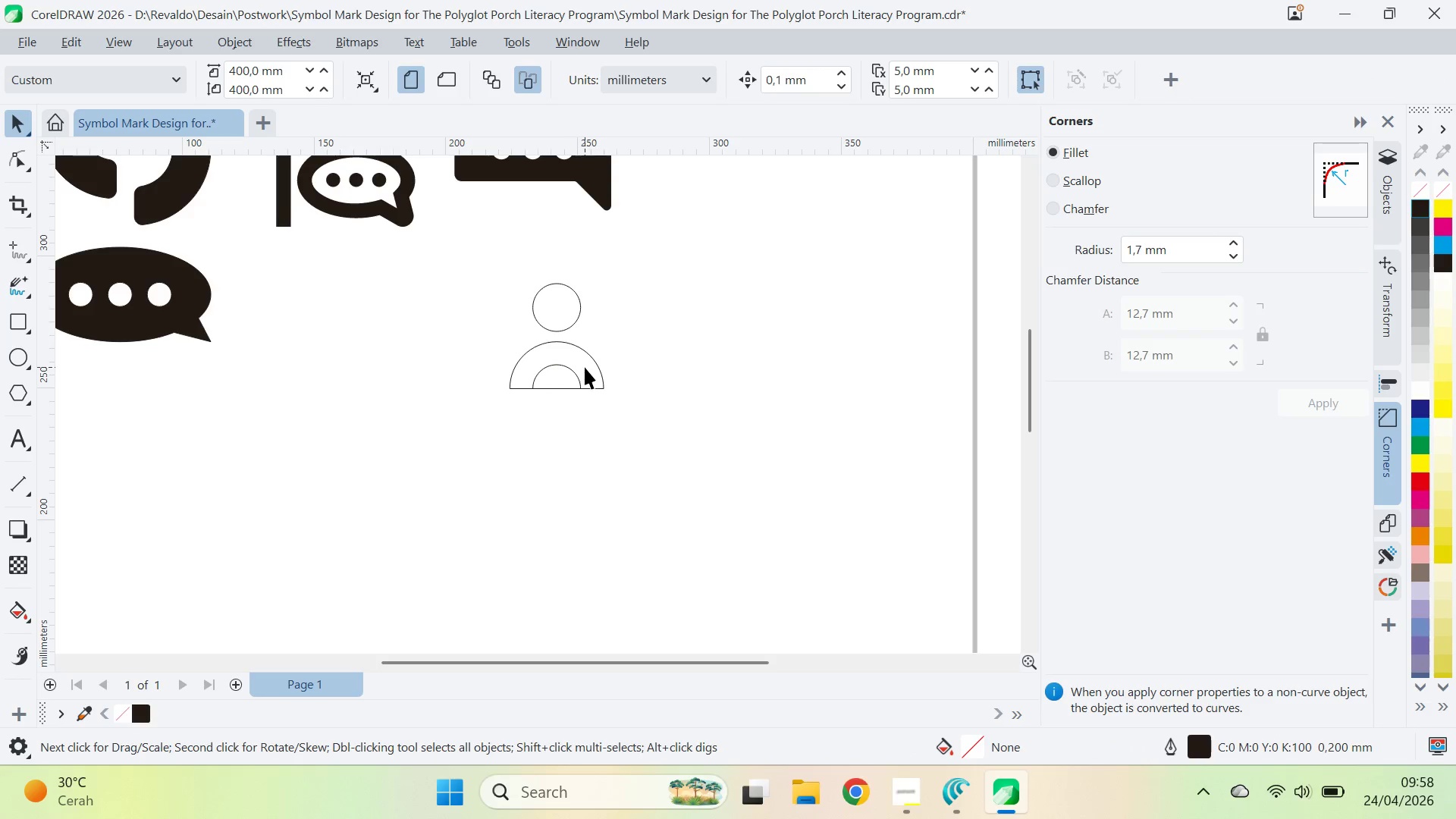 
double_click([585, 367])
 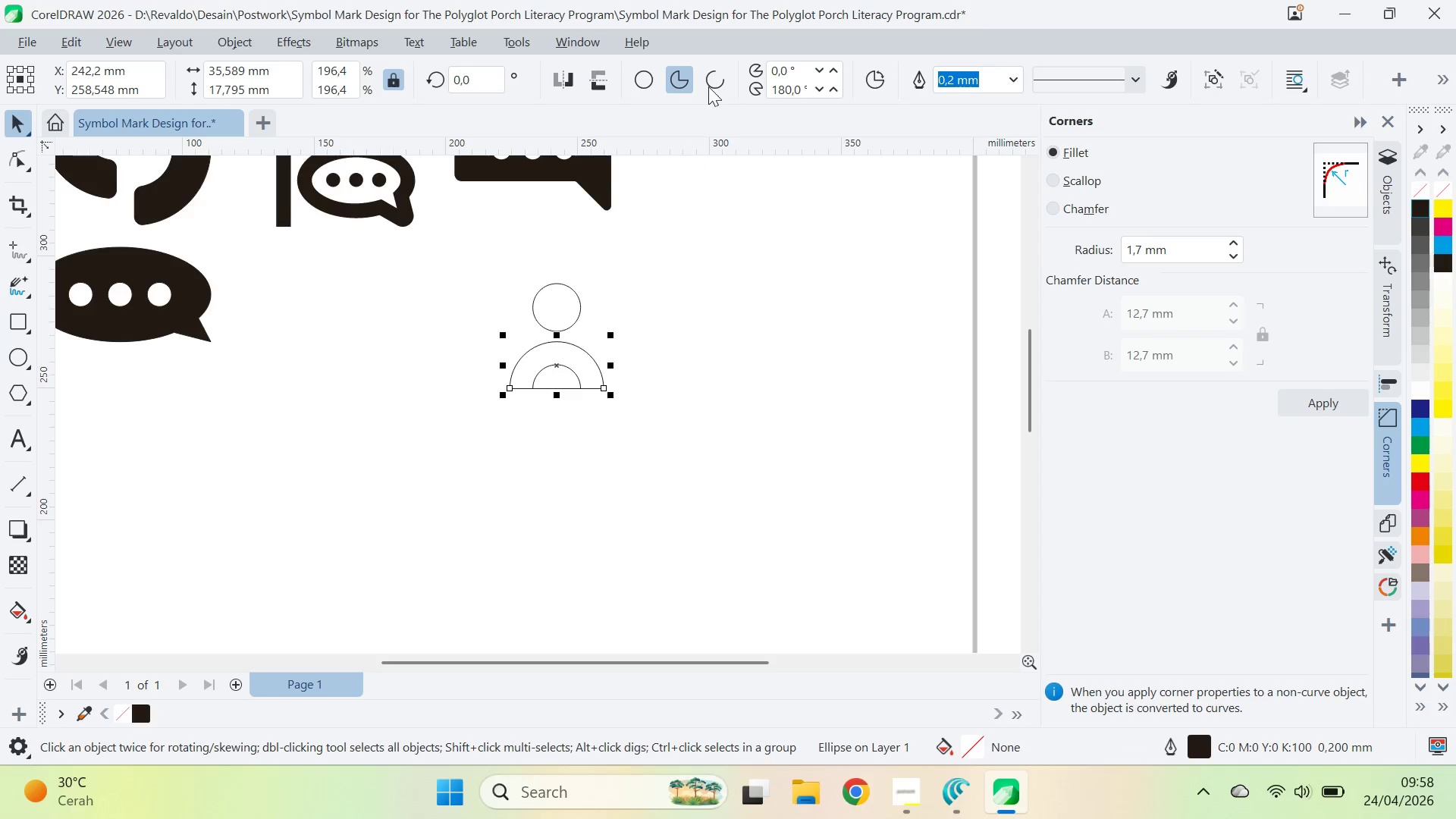 
left_click([721, 72])
 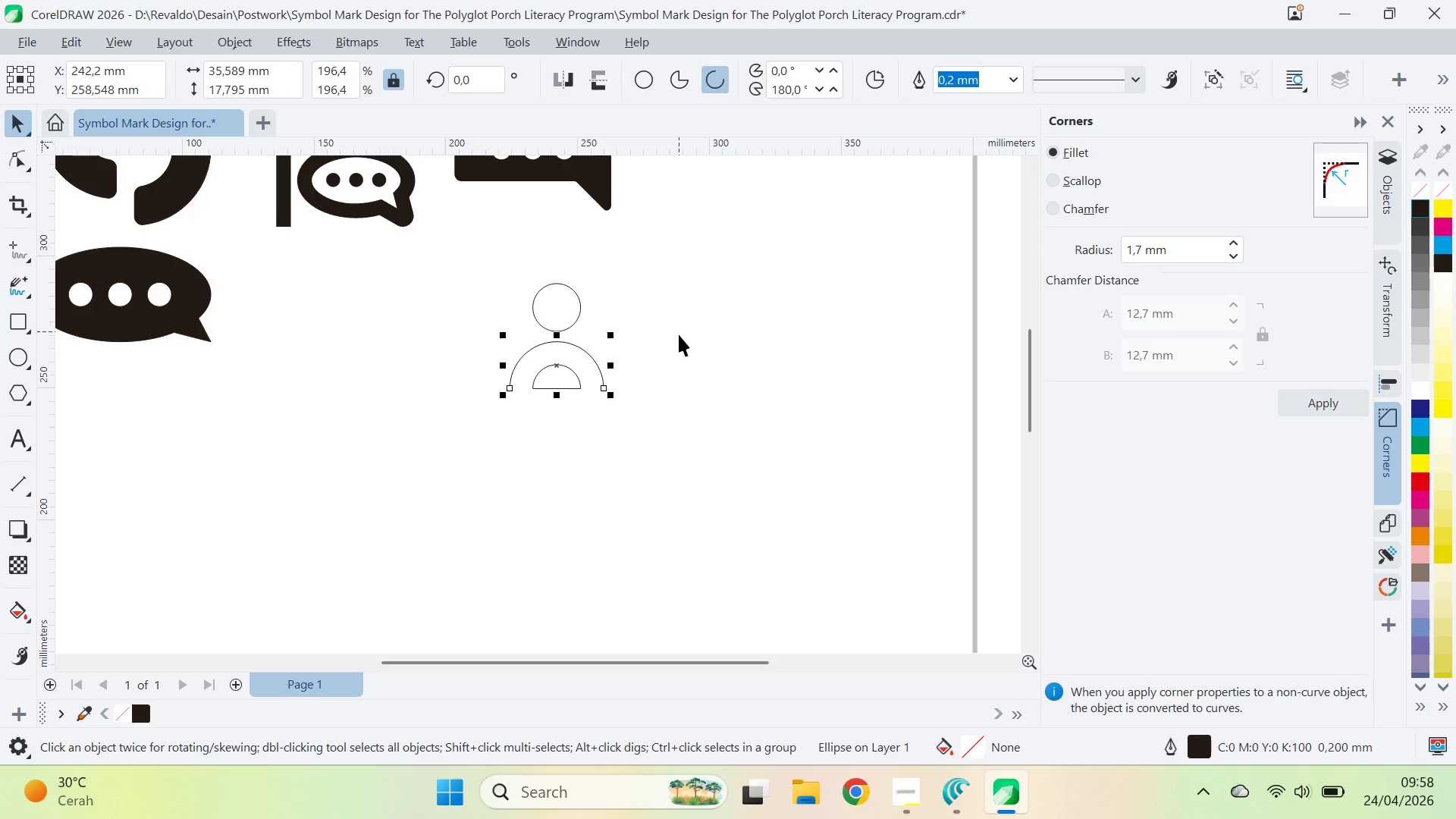 
left_click_drag(start_coordinate=[679, 334], to_coordinate=[665, 340])
 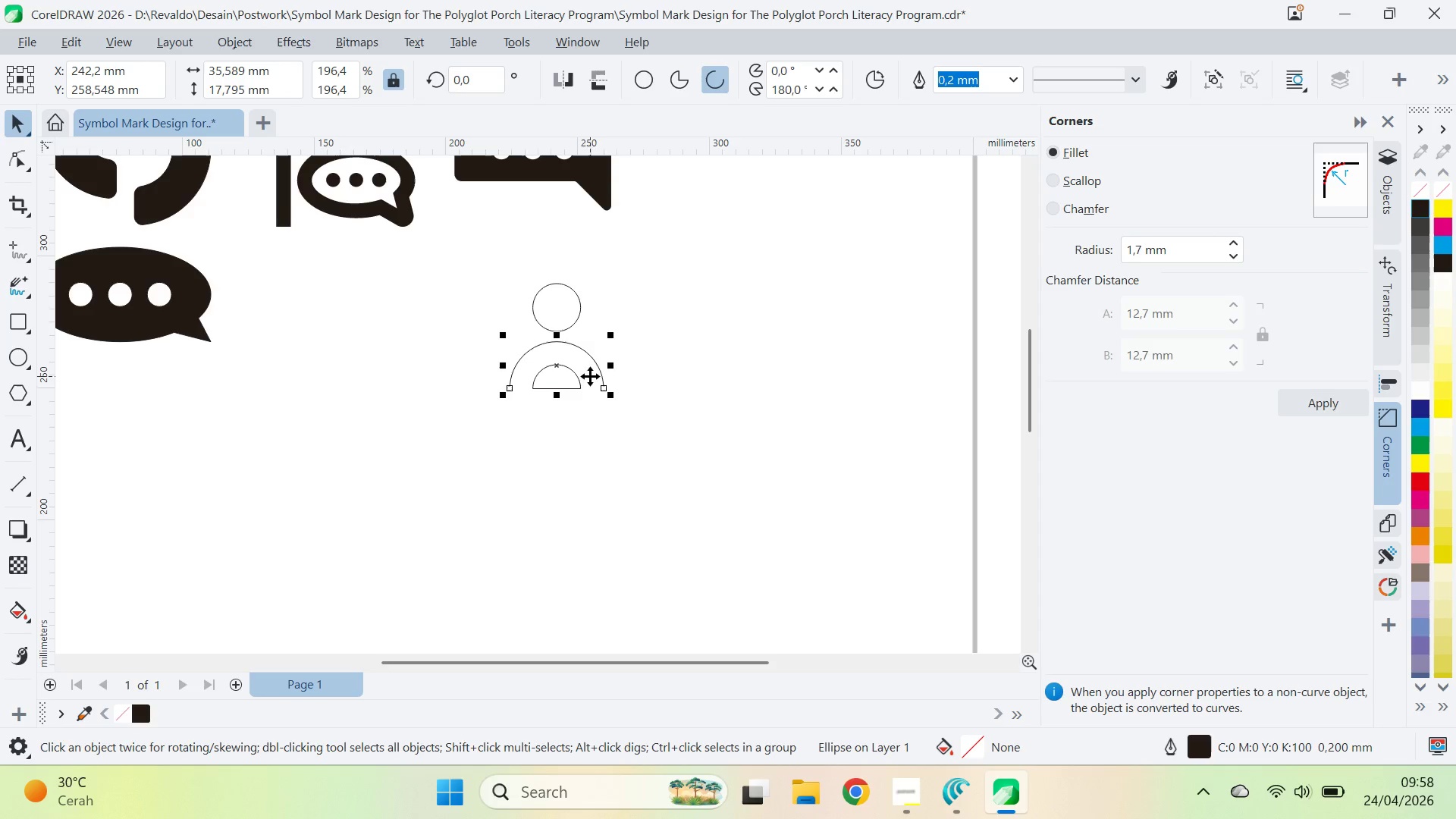 
triple_click([576, 379])
 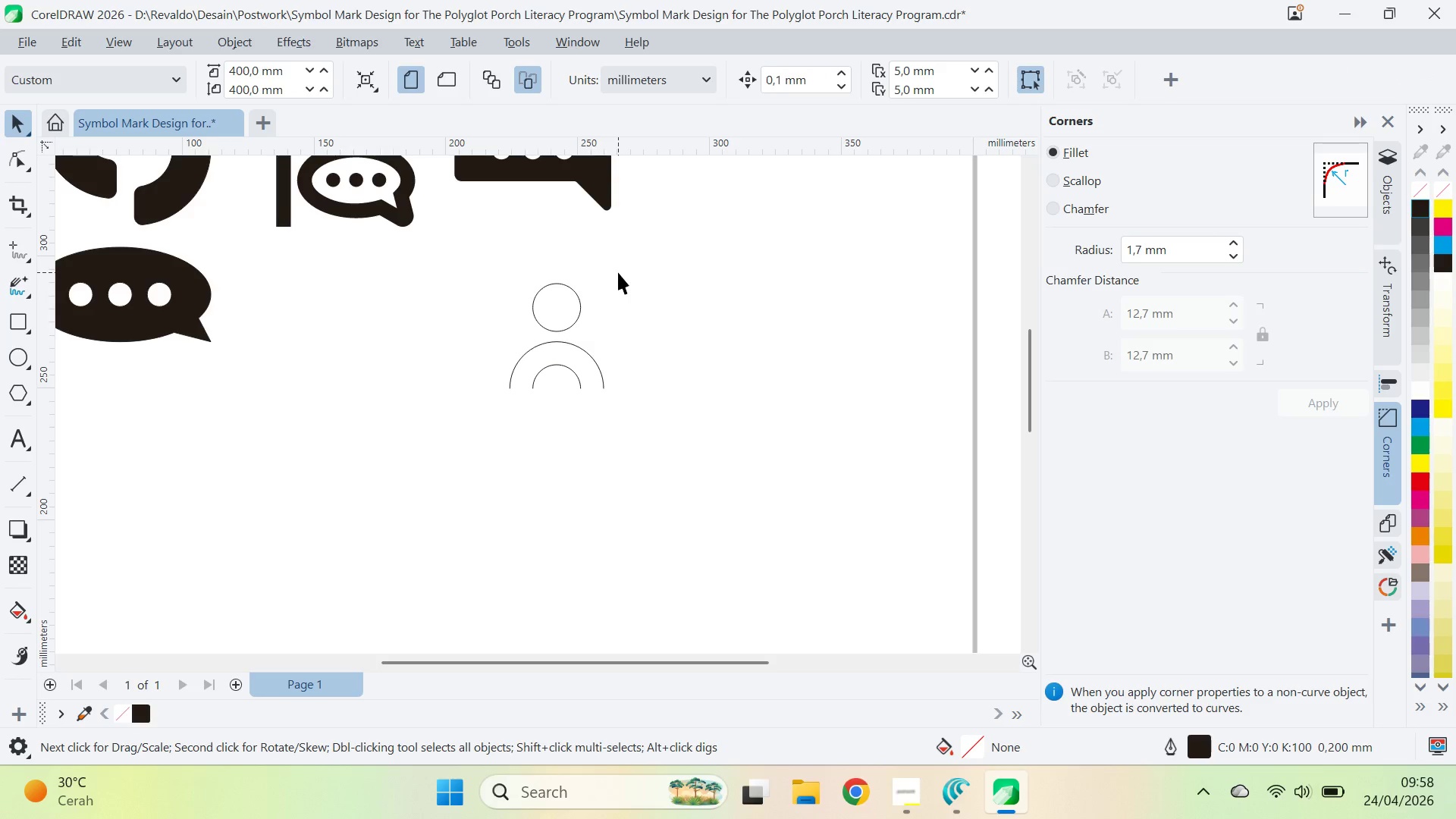 
wait(5.73)
 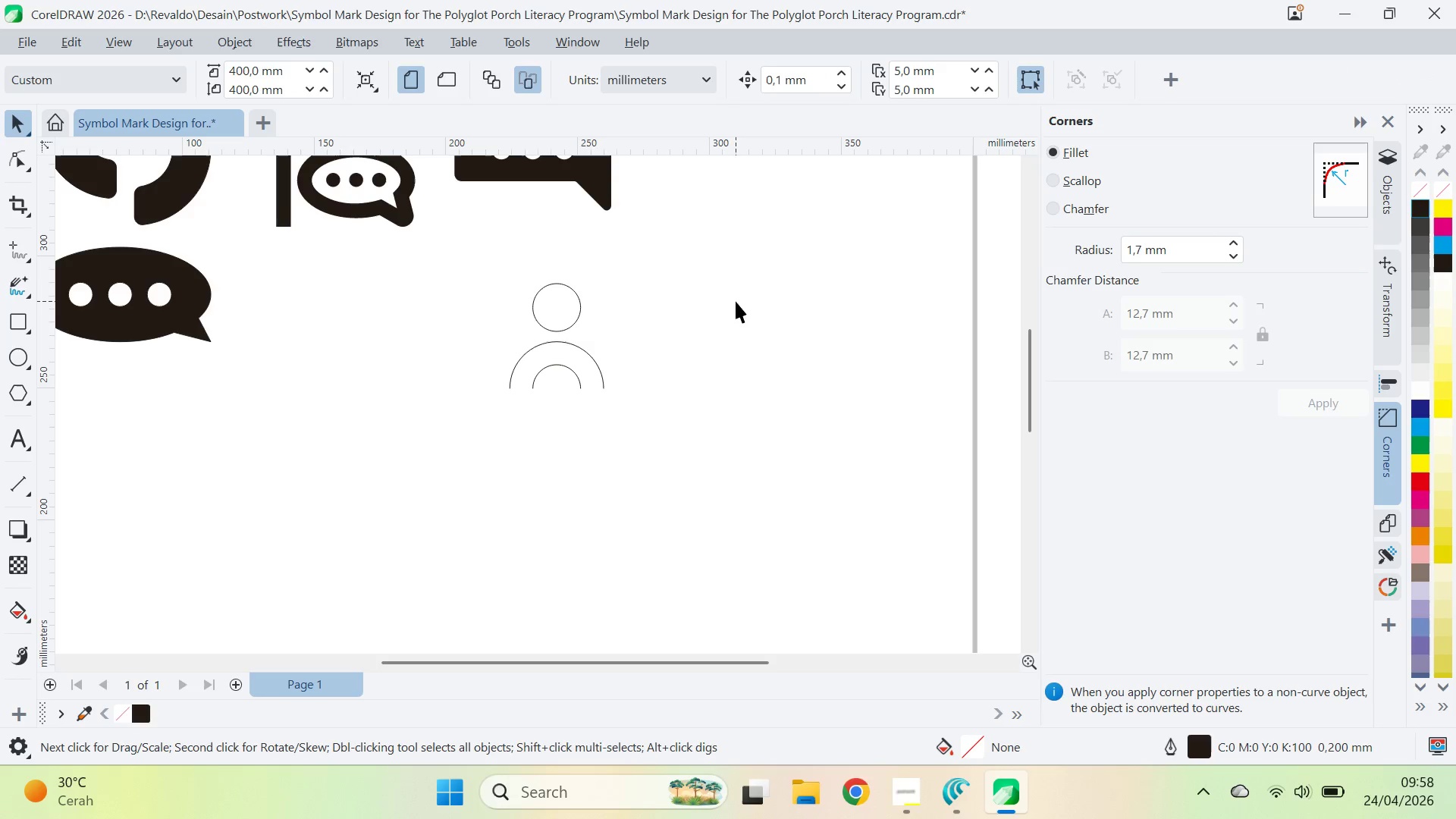 
left_click([532, 359])
 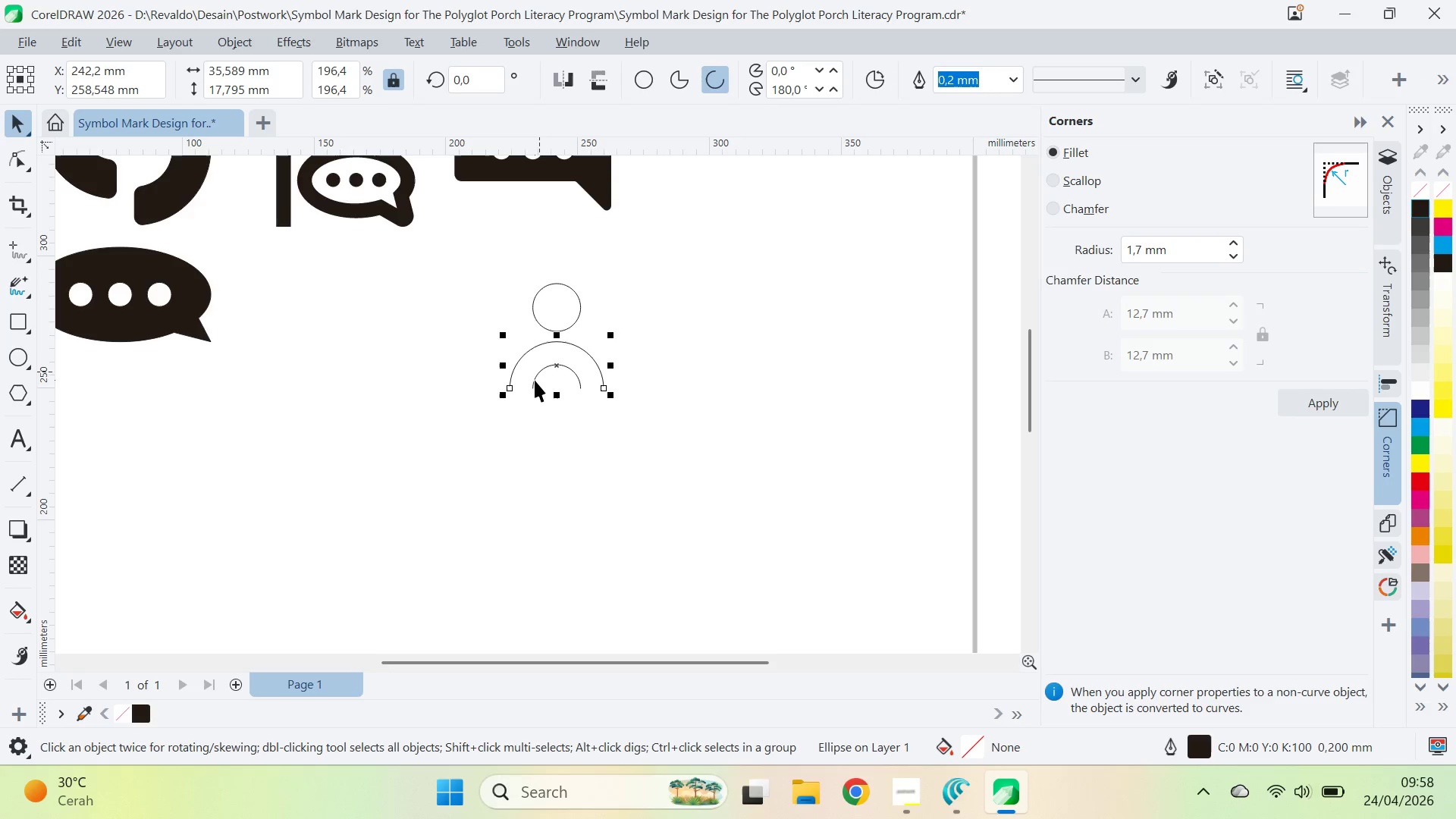 
hold_key(key=ShiftLeft, duration=0.42)
left_click([535, 375])
 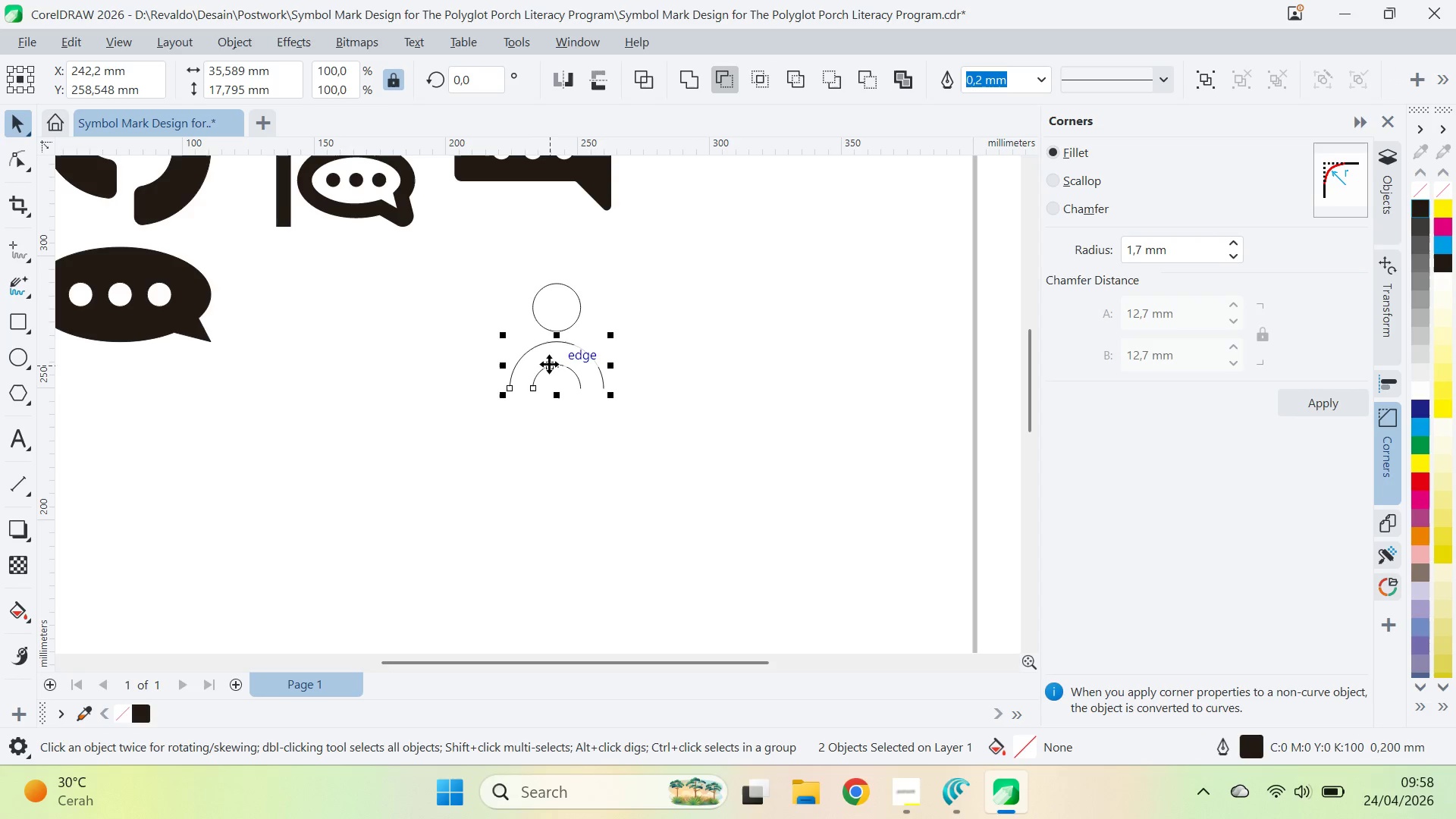 
key(Control+Q)
 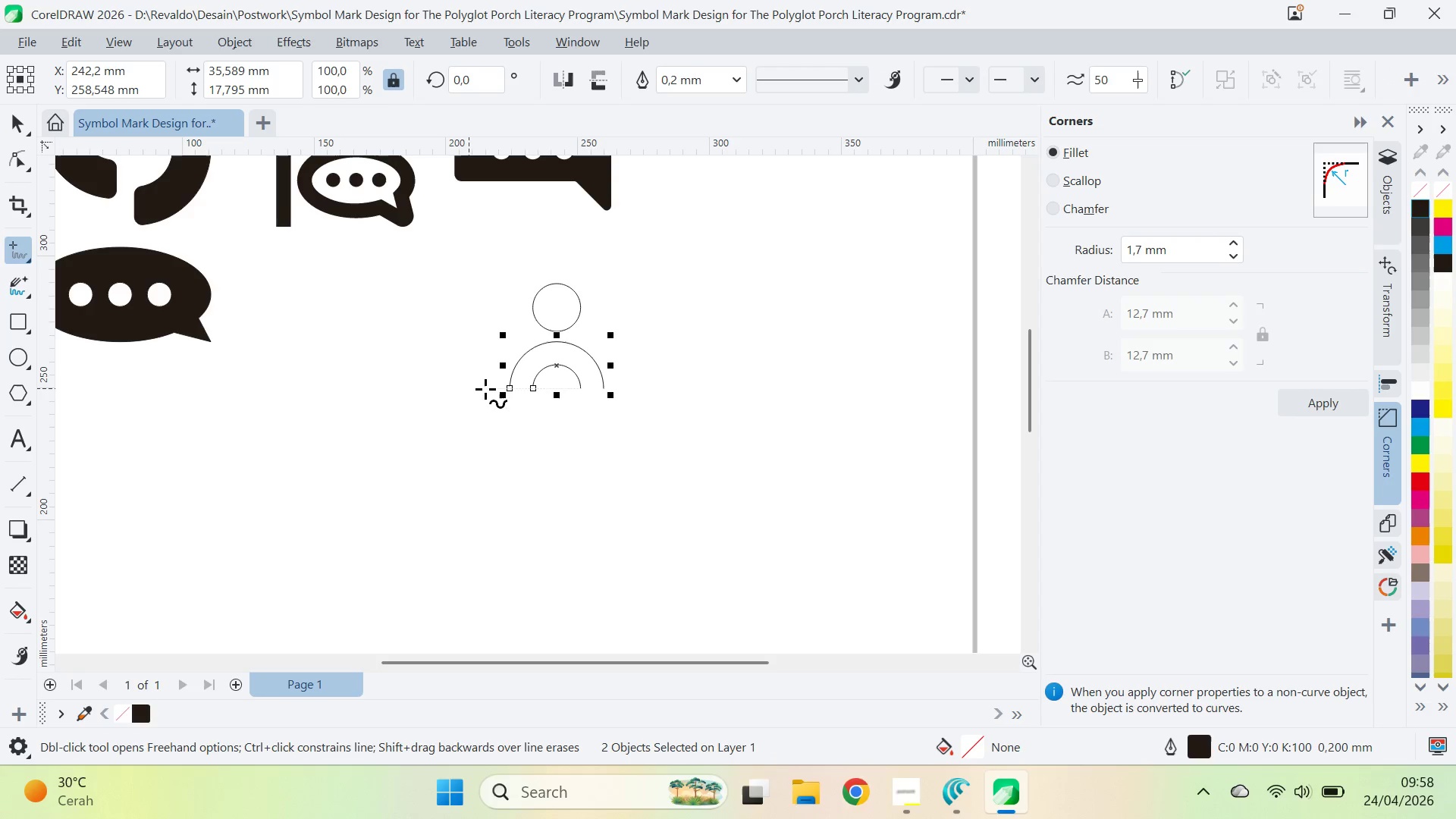 
left_click([507, 388])
 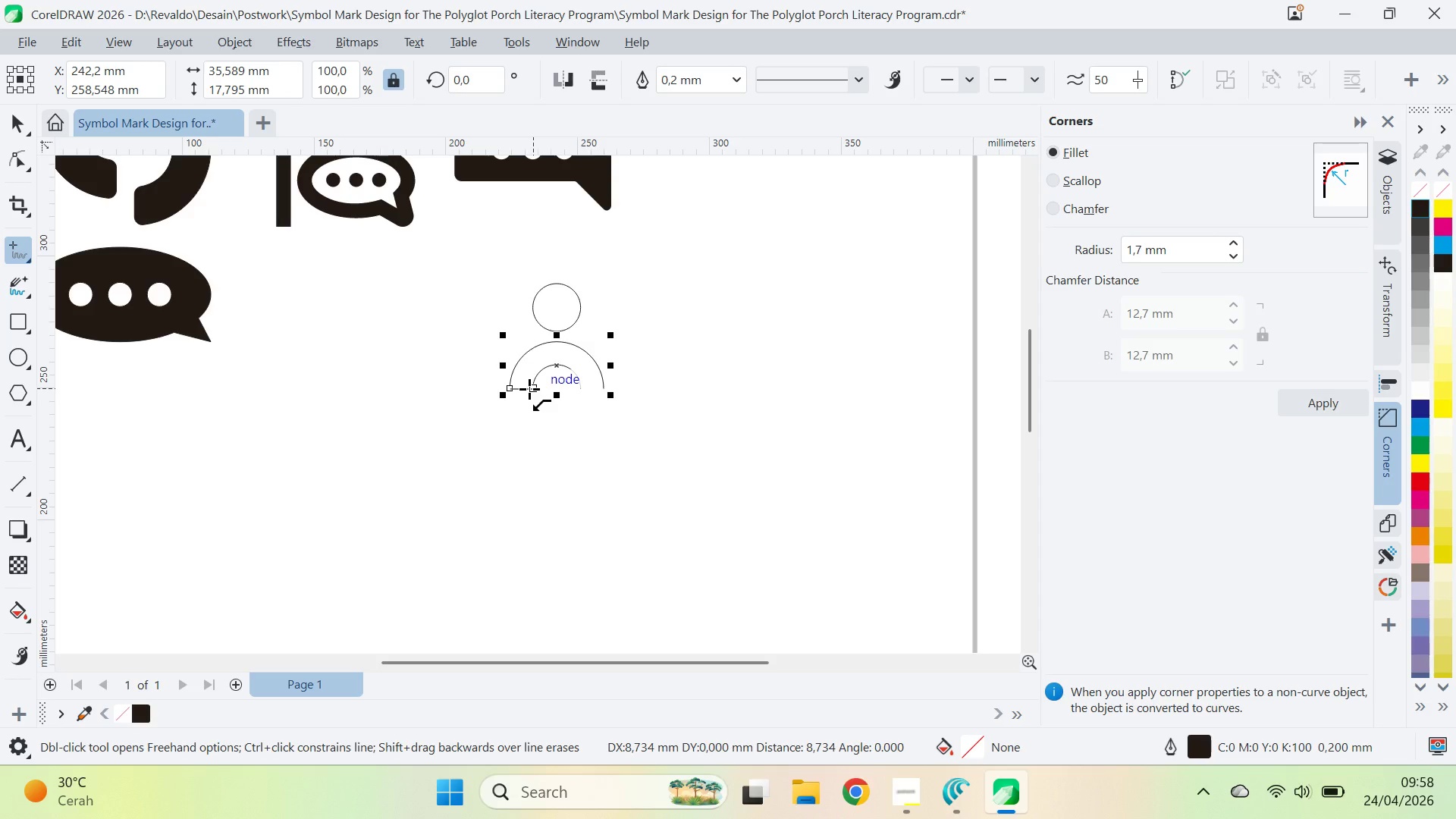 
left_click([531, 389])
 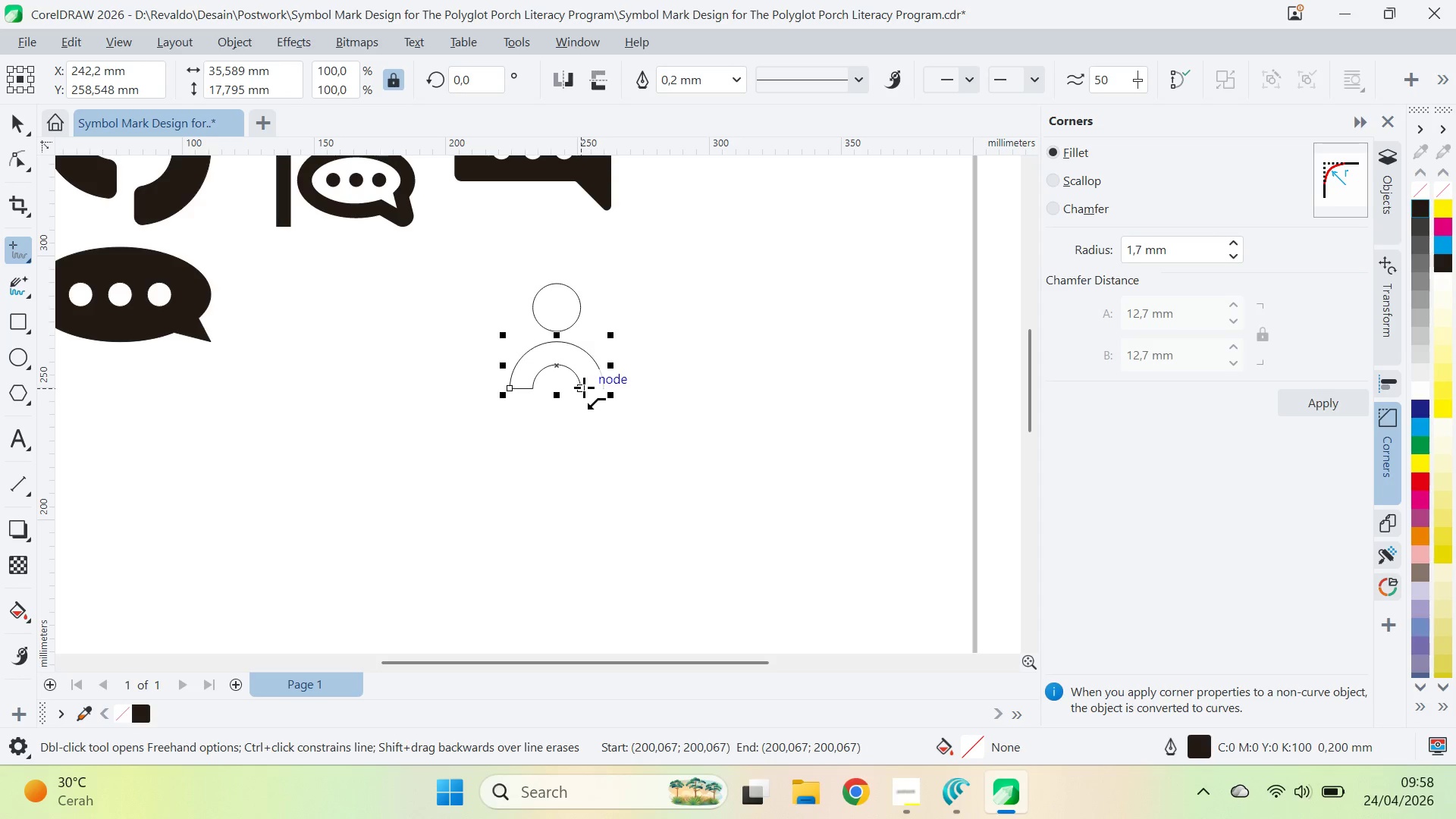 
left_click([584, 387])
 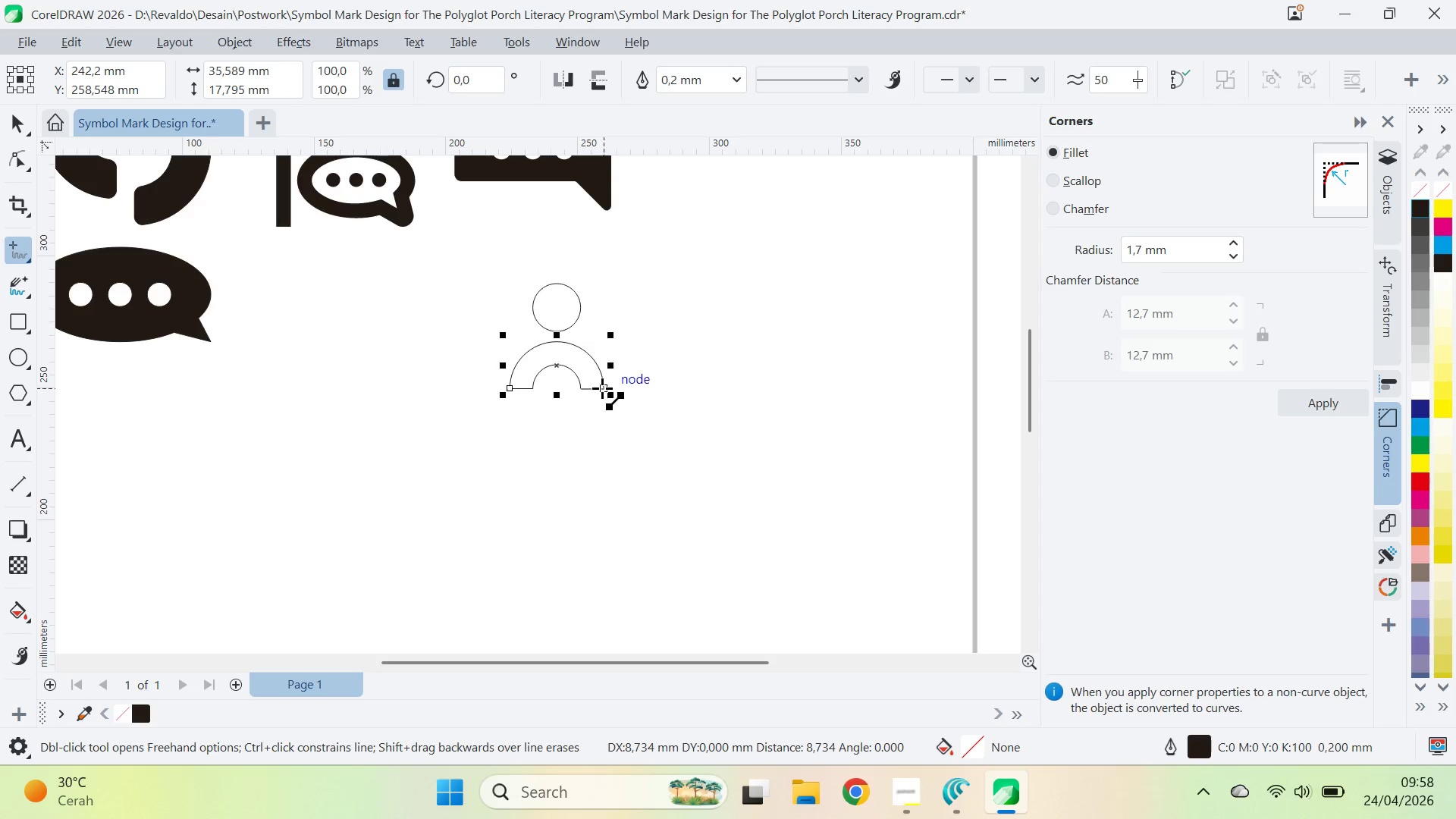 
left_click([602, 388])
 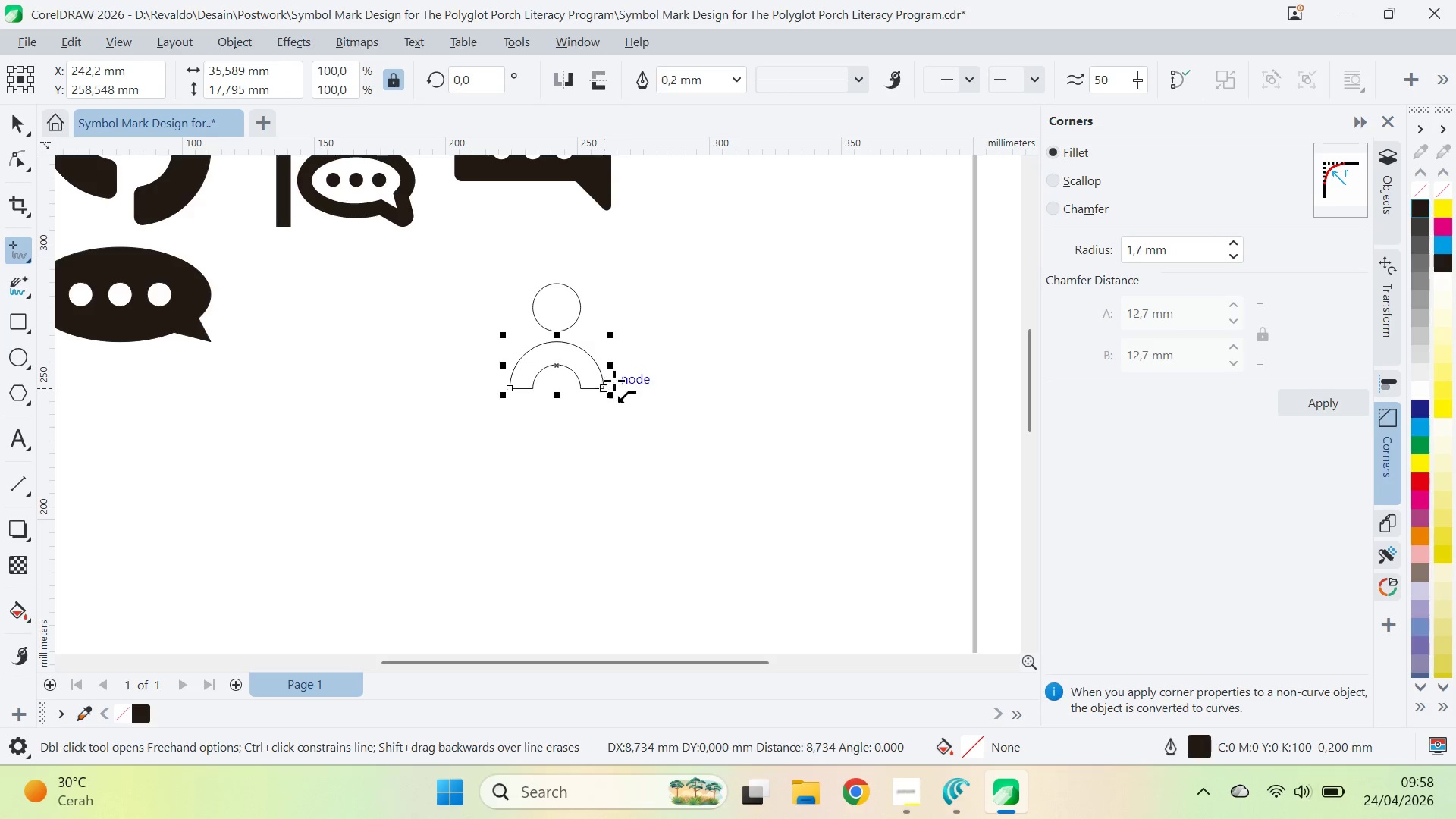 
key(V)
 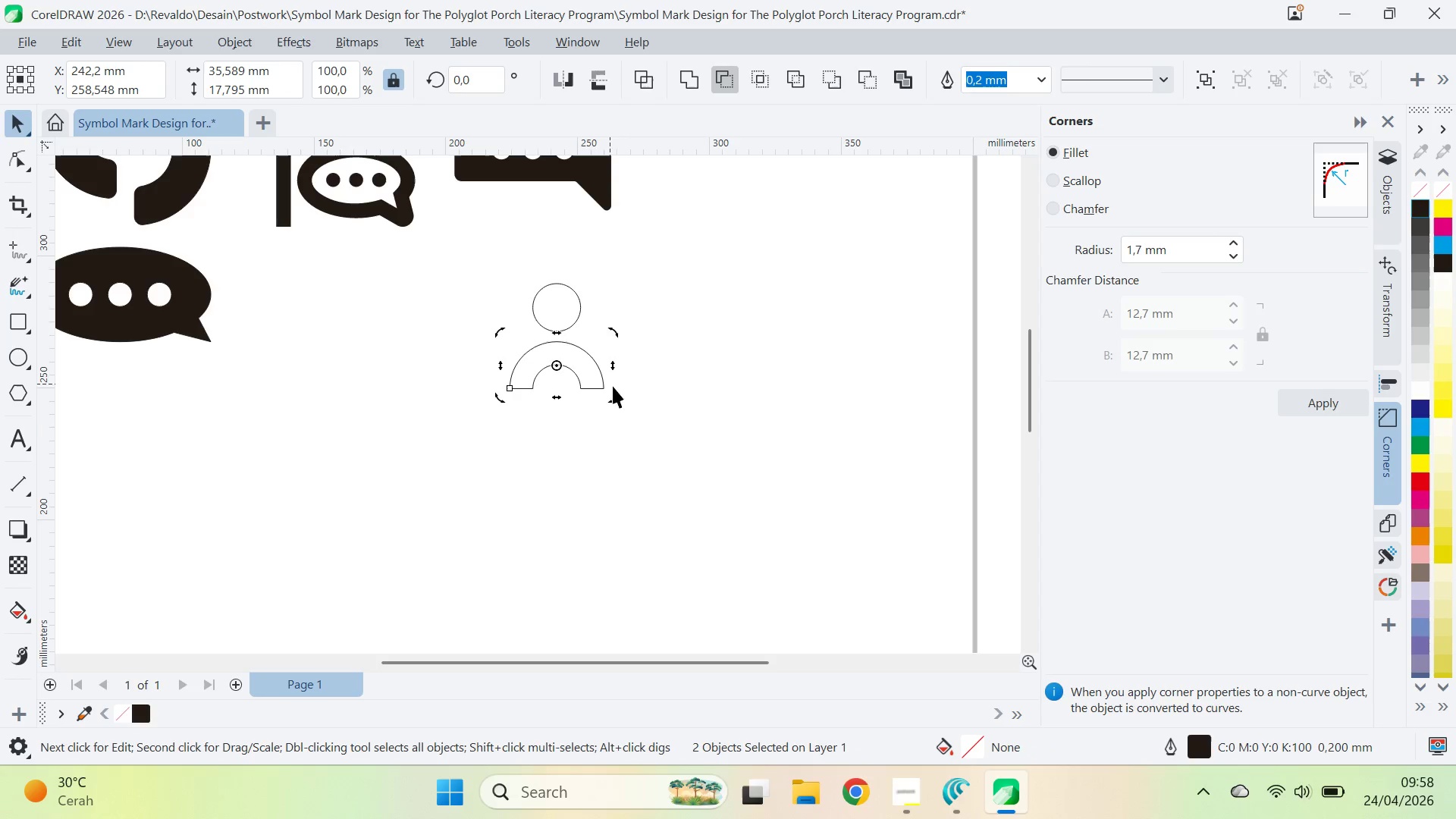 
double_click([640, 423])
 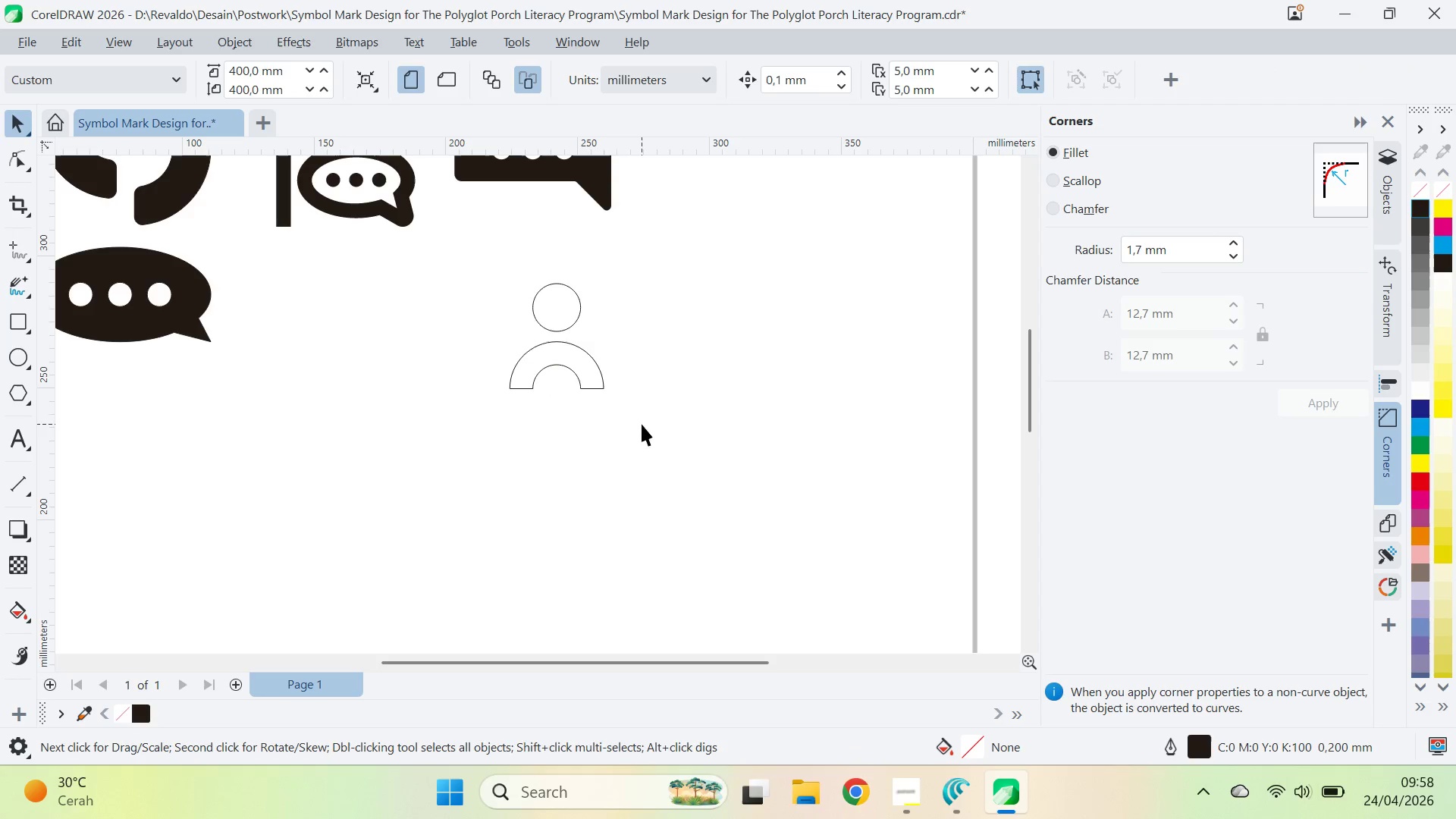 
left_click_drag(start_coordinate=[642, 424], to_coordinate=[419, 289])
 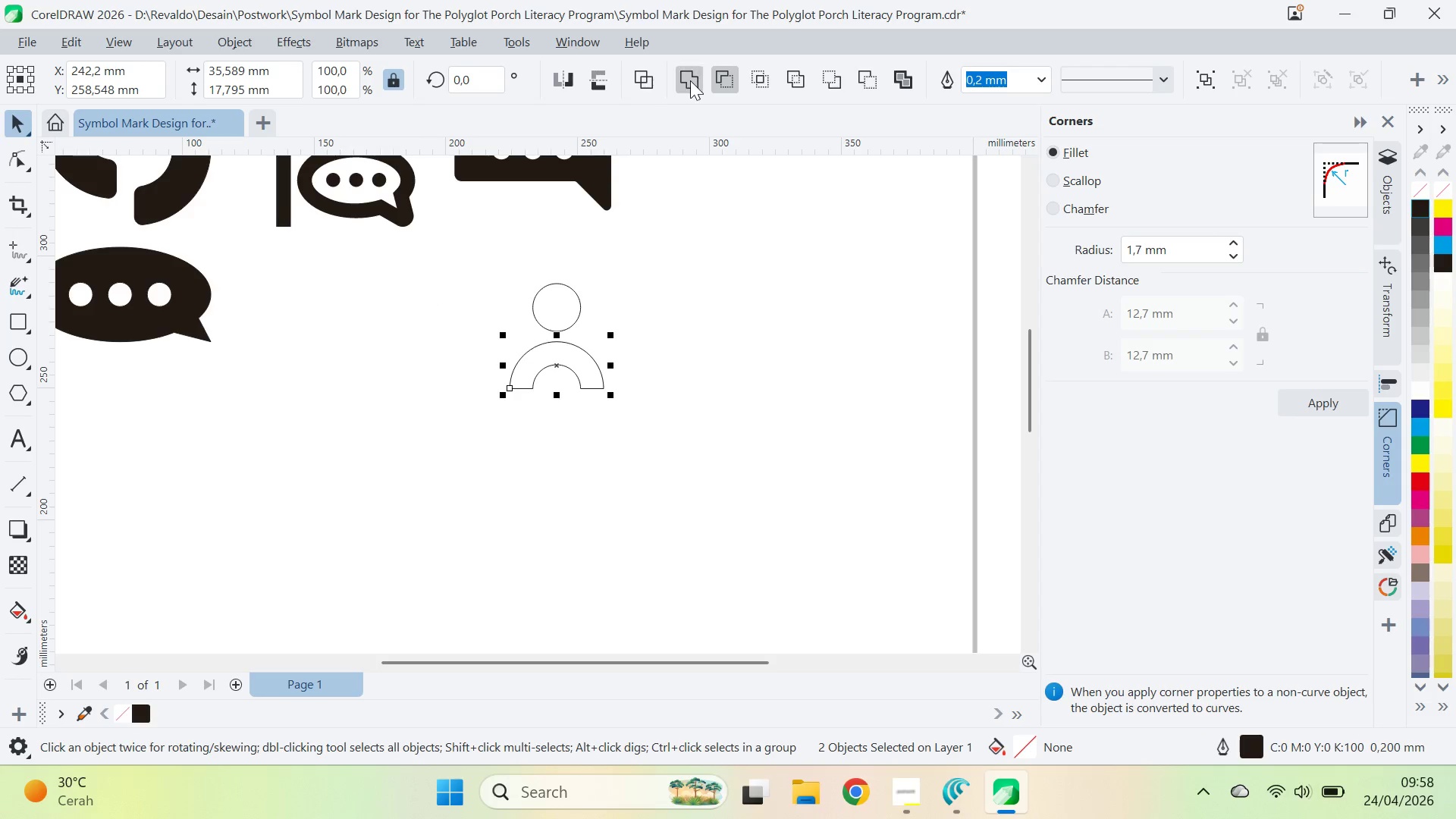 
left_click_drag(start_coordinate=[666, 432], to_coordinate=[664, 436])
 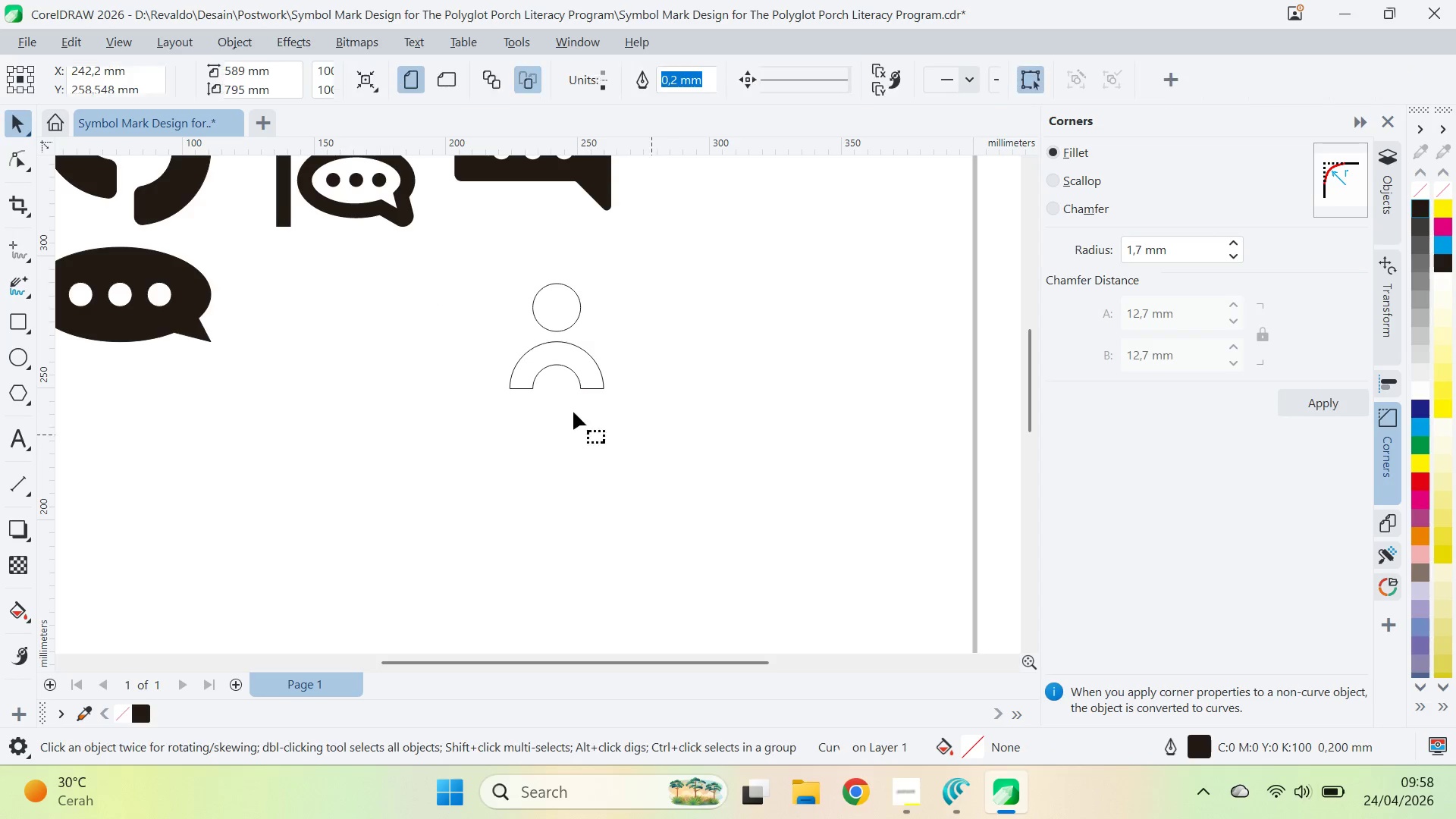 
key(A)
 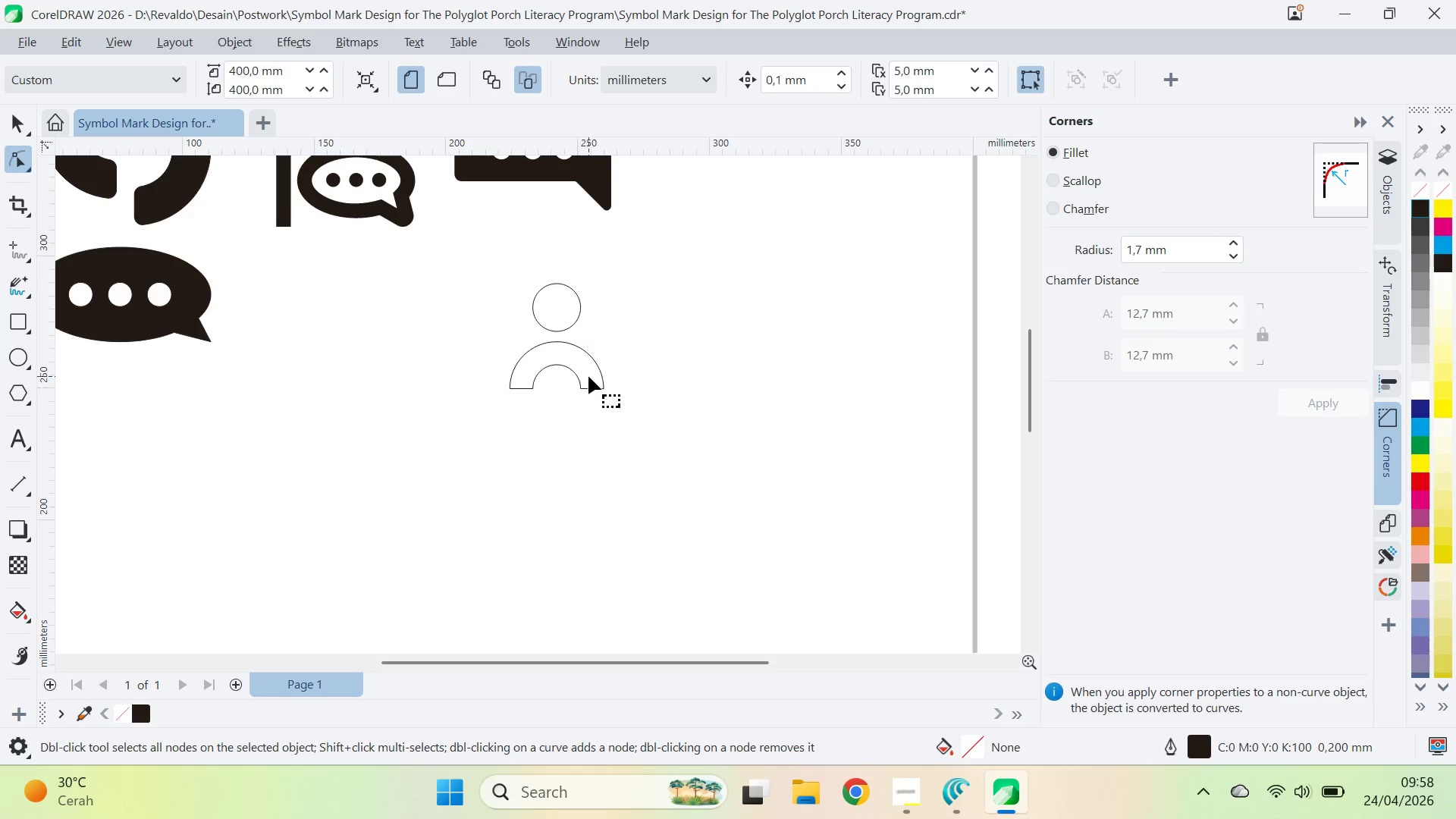 
triple_click([588, 375])
 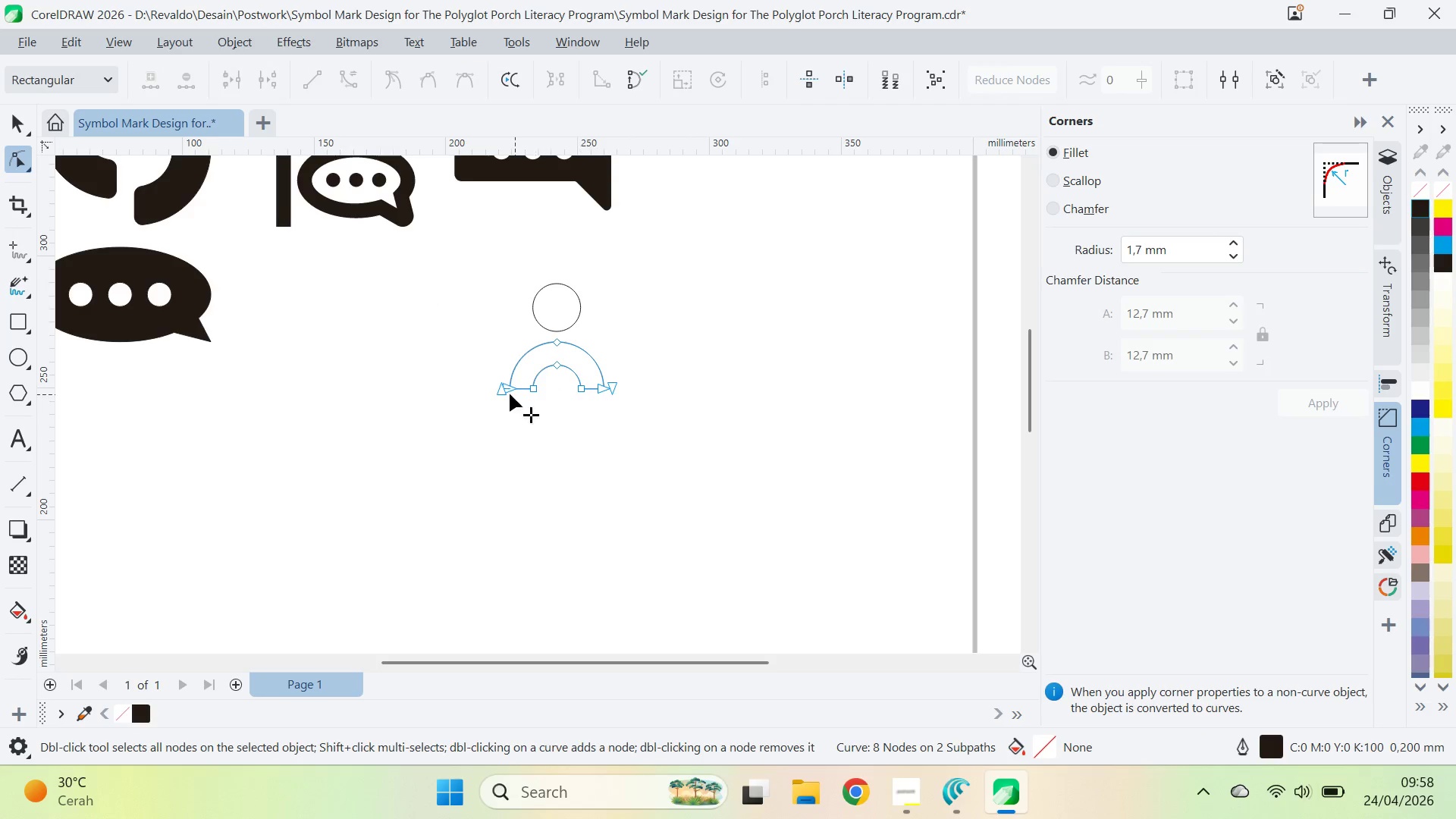 
left_click_drag(start_coordinate=[490, 403], to_coordinate=[519, 380])
 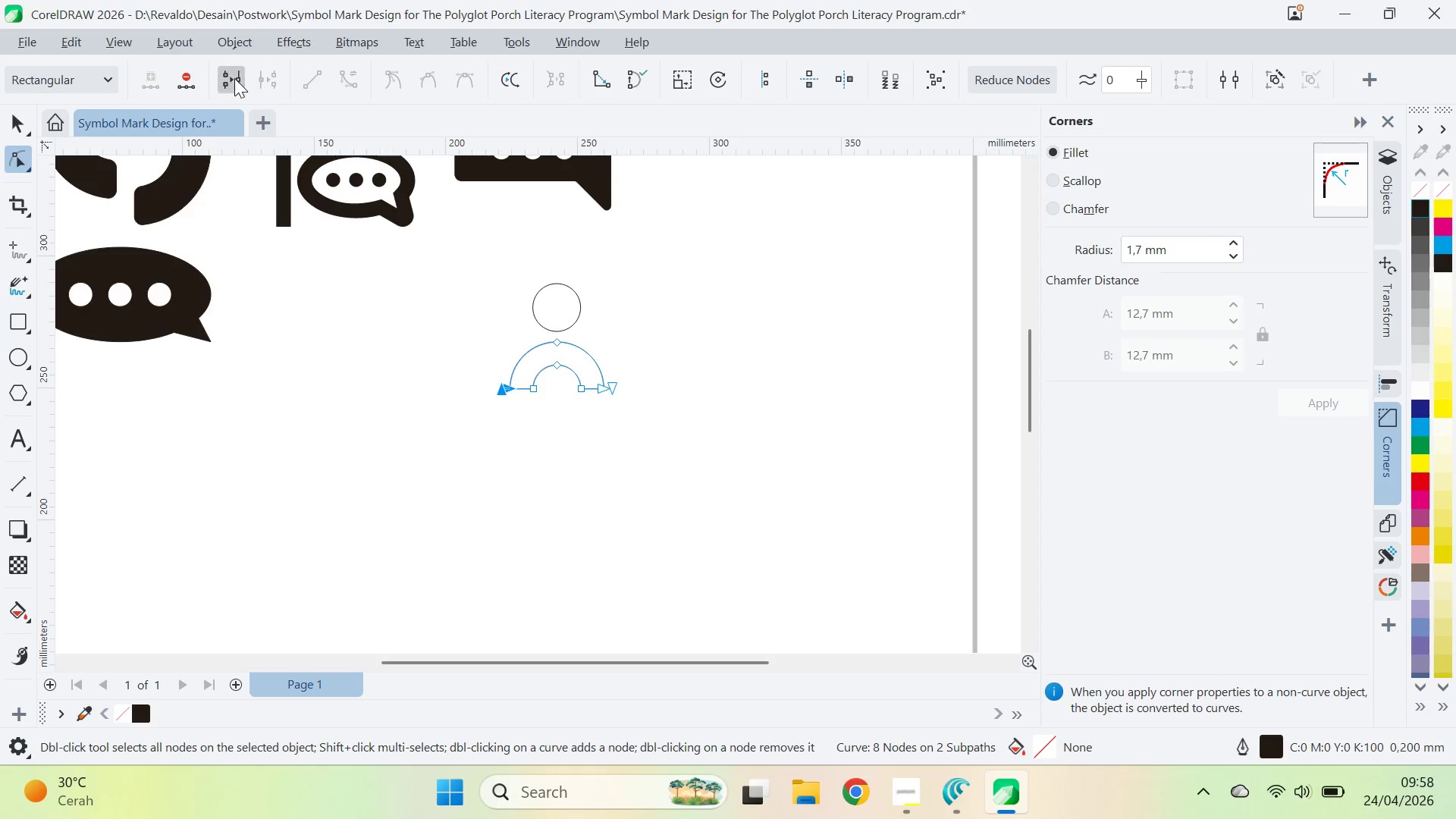 
left_click([236, 80])
 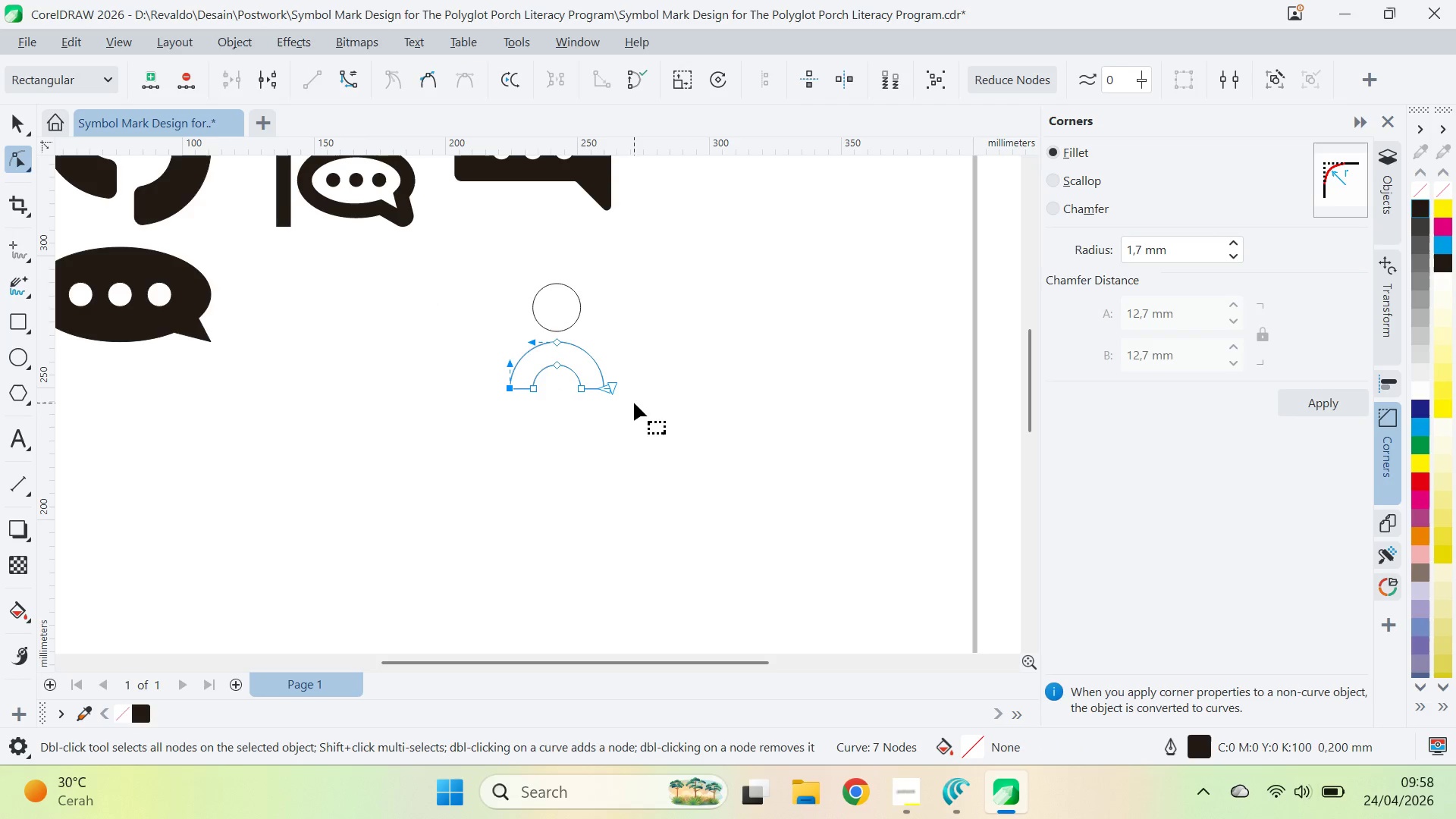 
left_click_drag(start_coordinate=[634, 403], to_coordinate=[635, 396])
 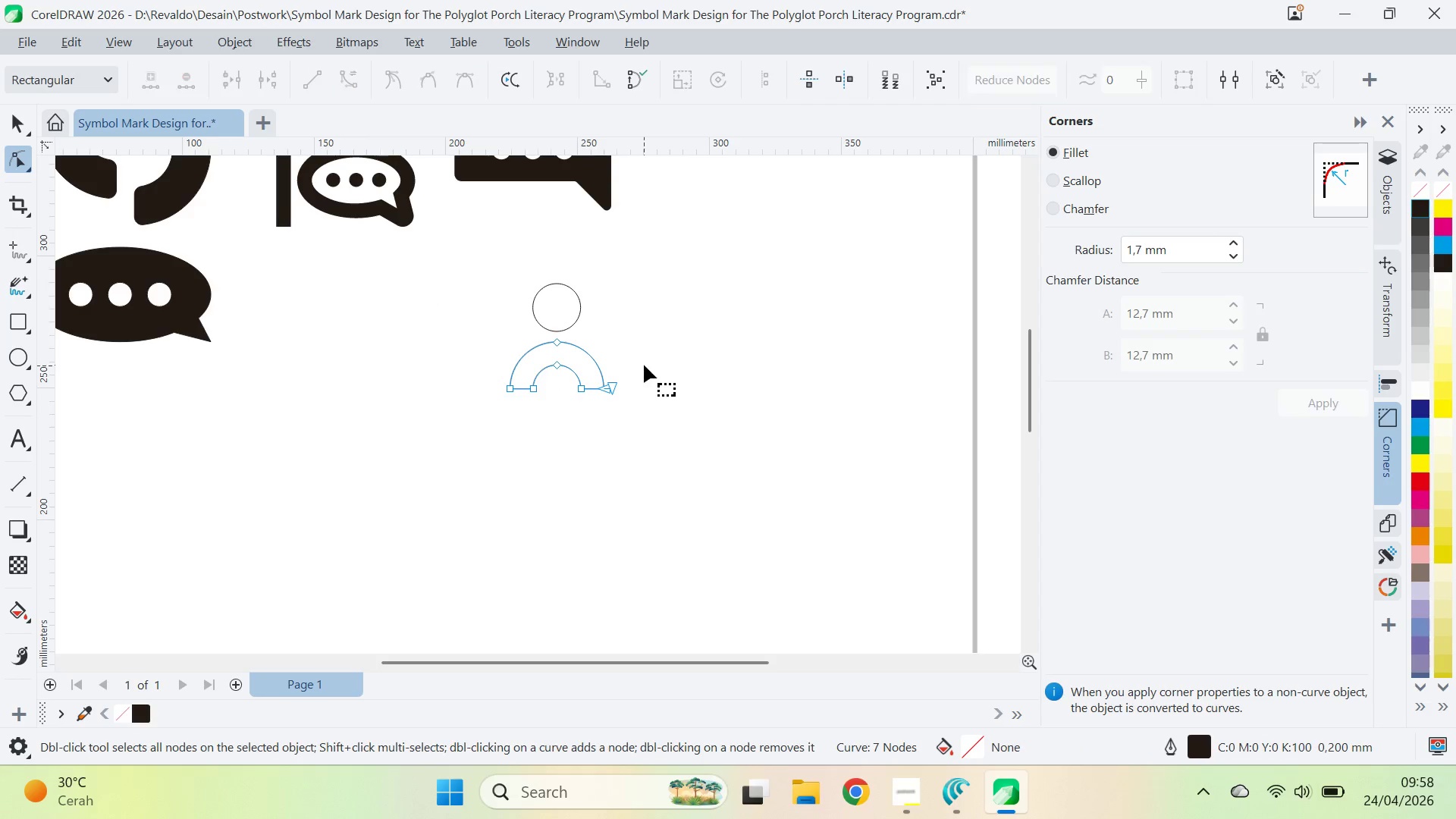 
left_click_drag(start_coordinate=[644, 365], to_coordinate=[604, 426])
 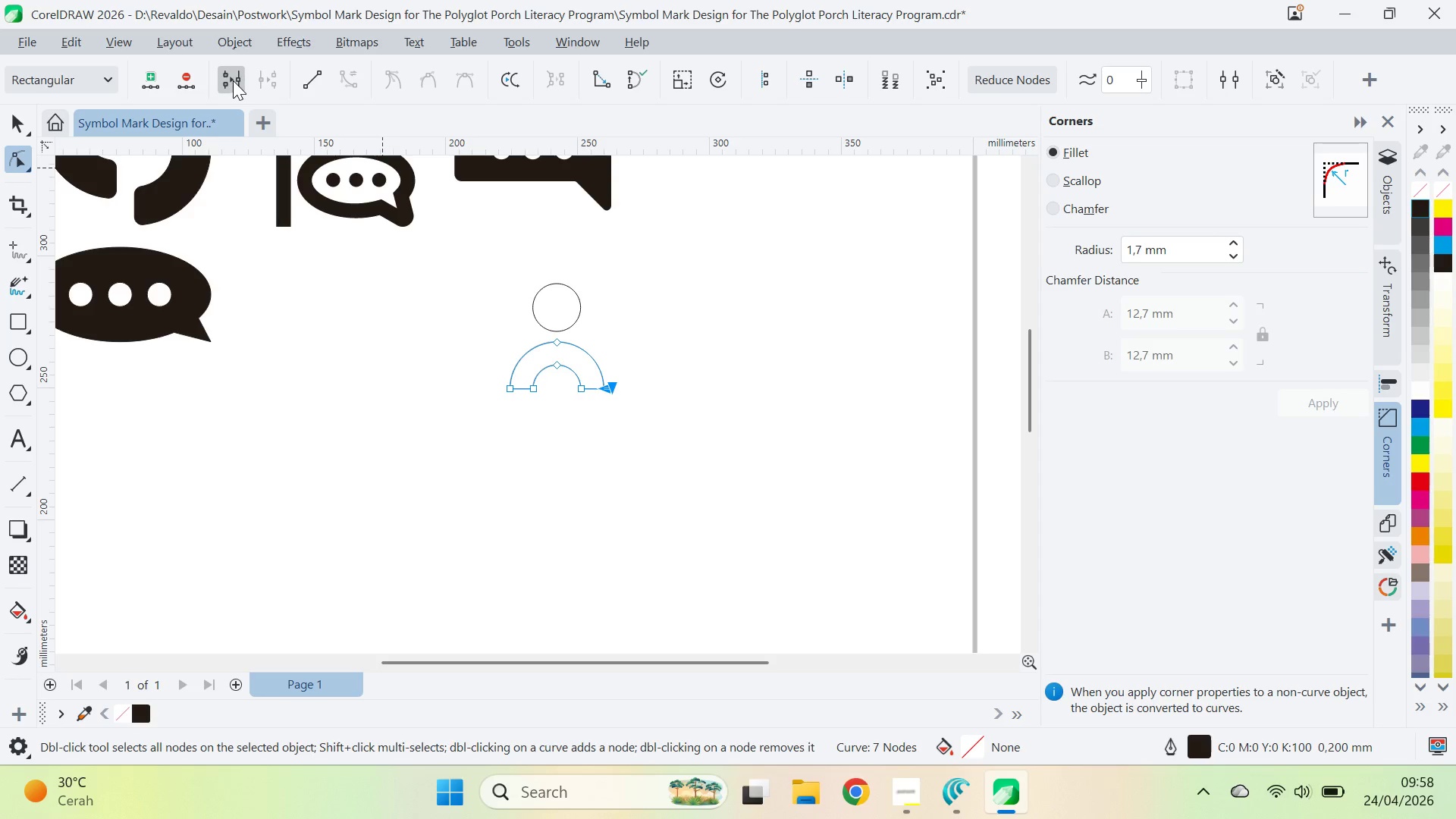 
double_click([628, 352])
 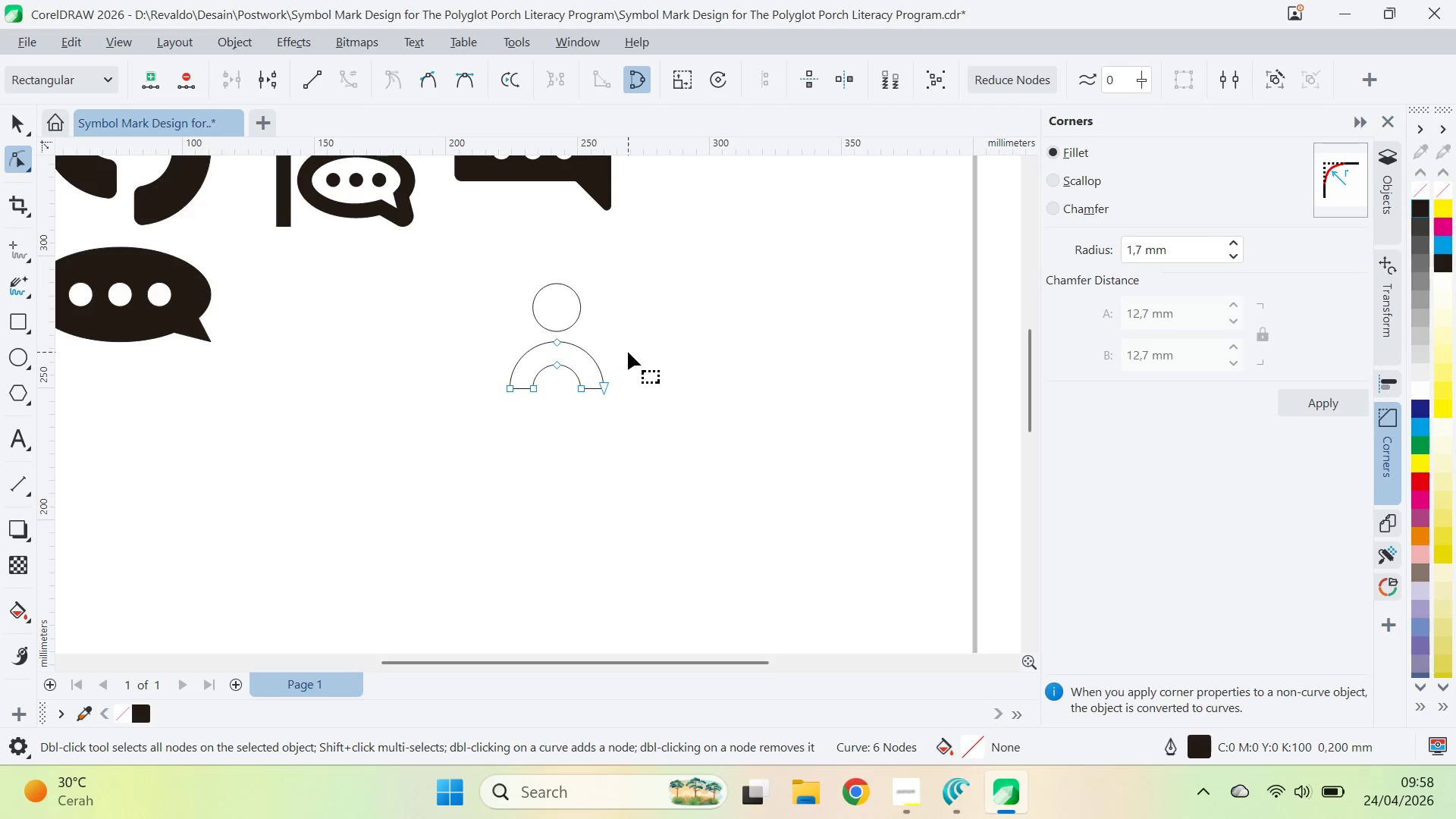 
key(V)
 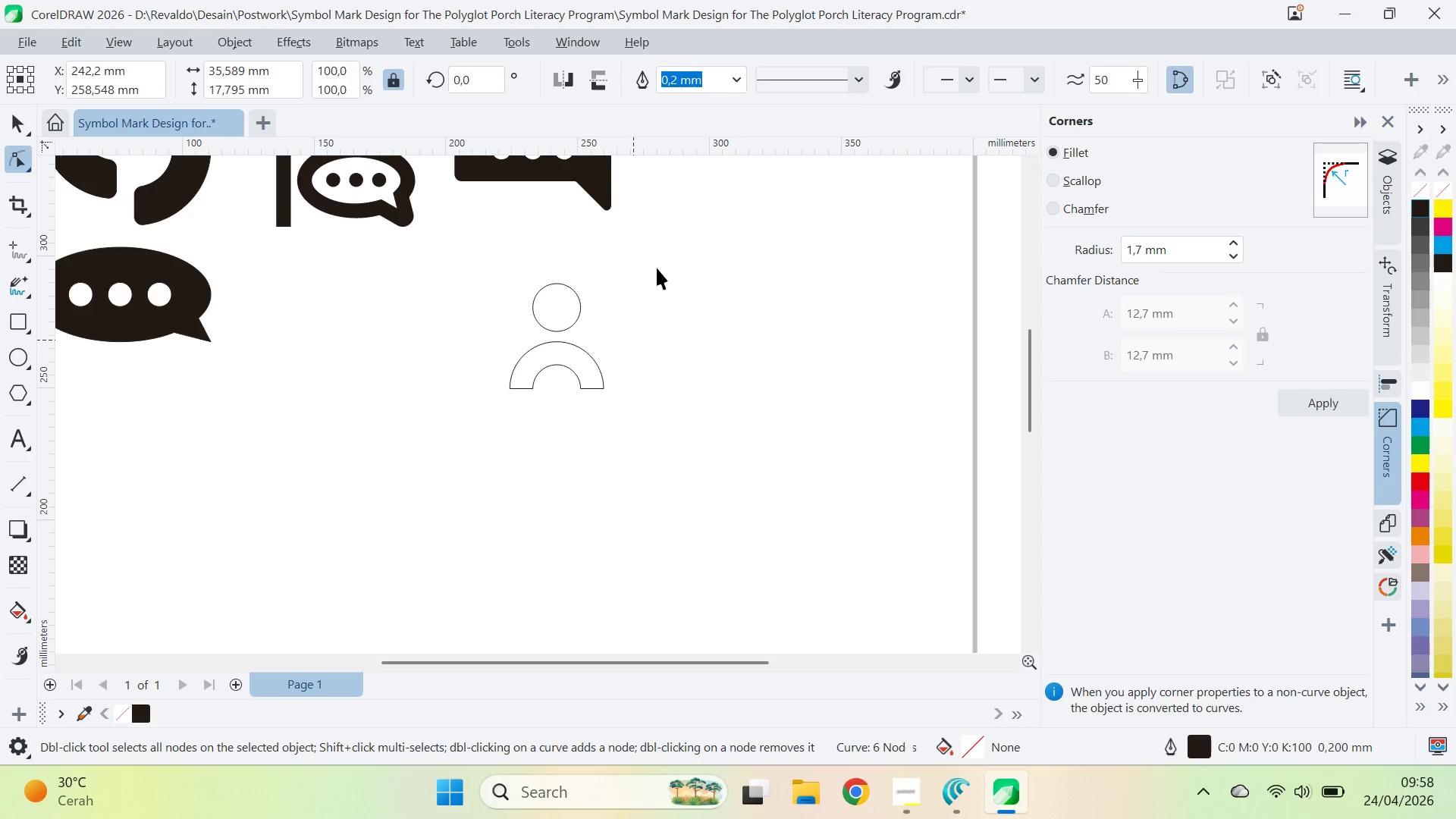 
triple_click([657, 268])
 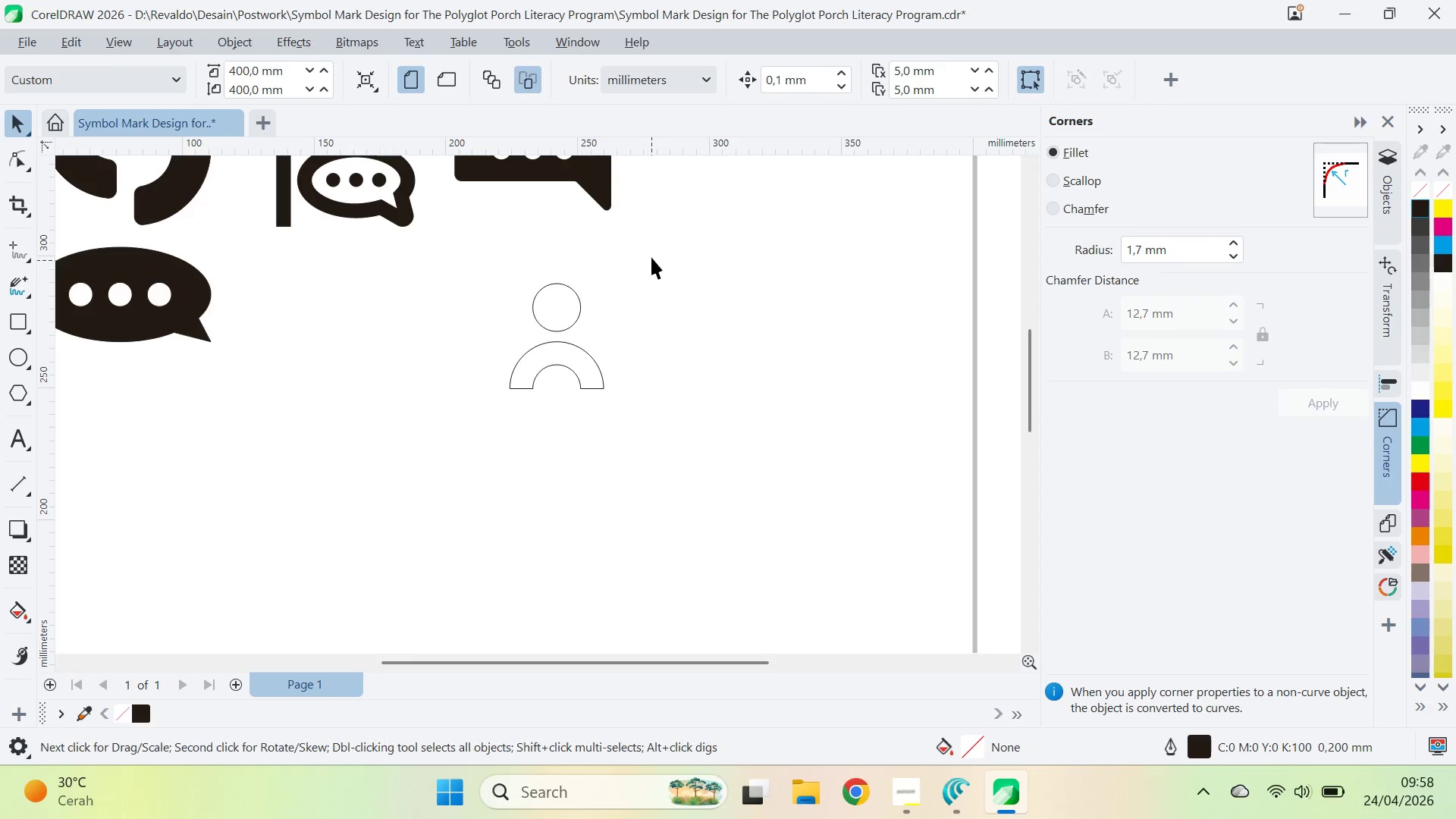 
left_click_drag(start_coordinate=[651, 257], to_coordinate=[467, 447])
 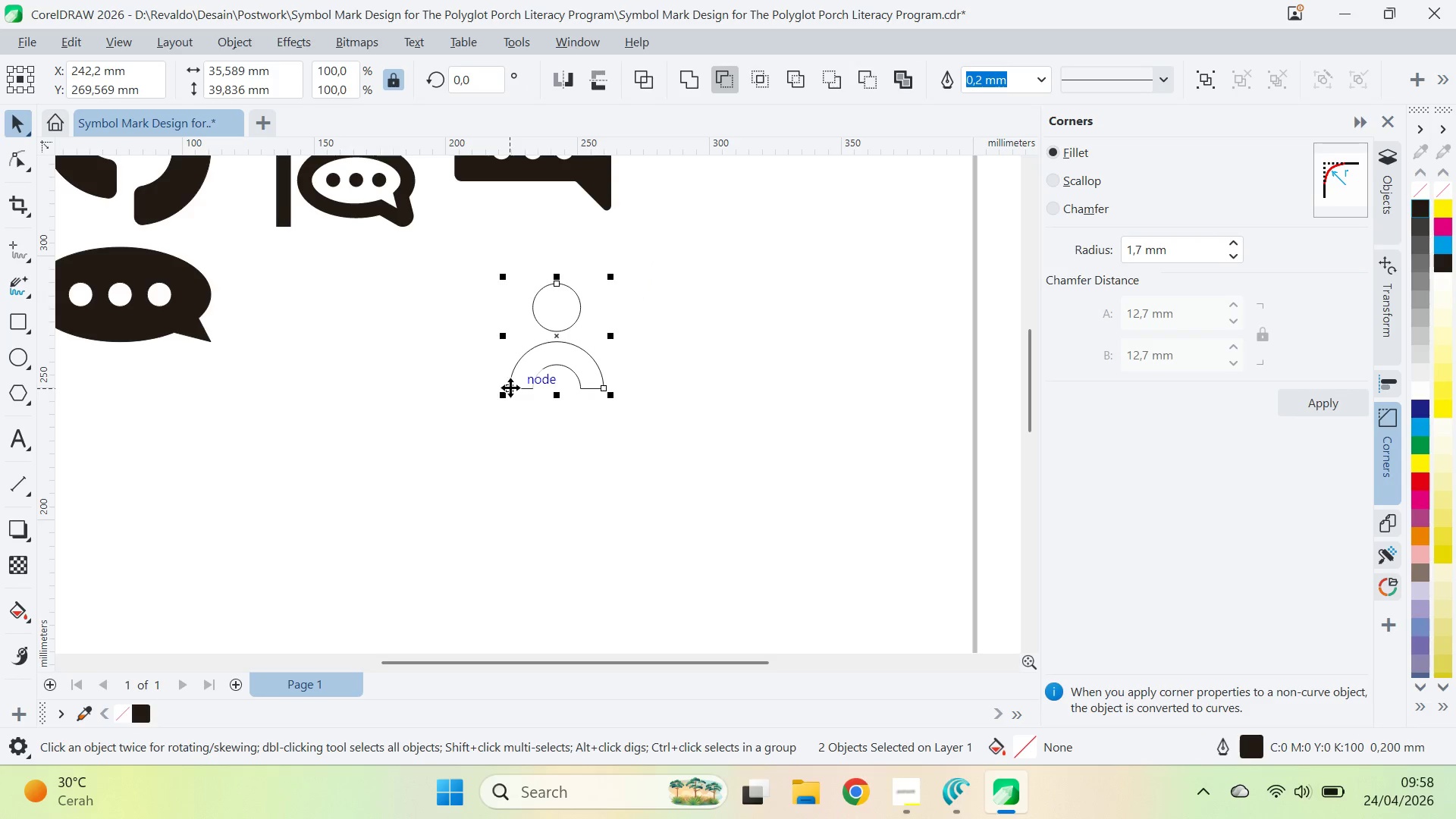 
left_click_drag(start_coordinate=[510, 388], to_coordinate=[611, 394])
 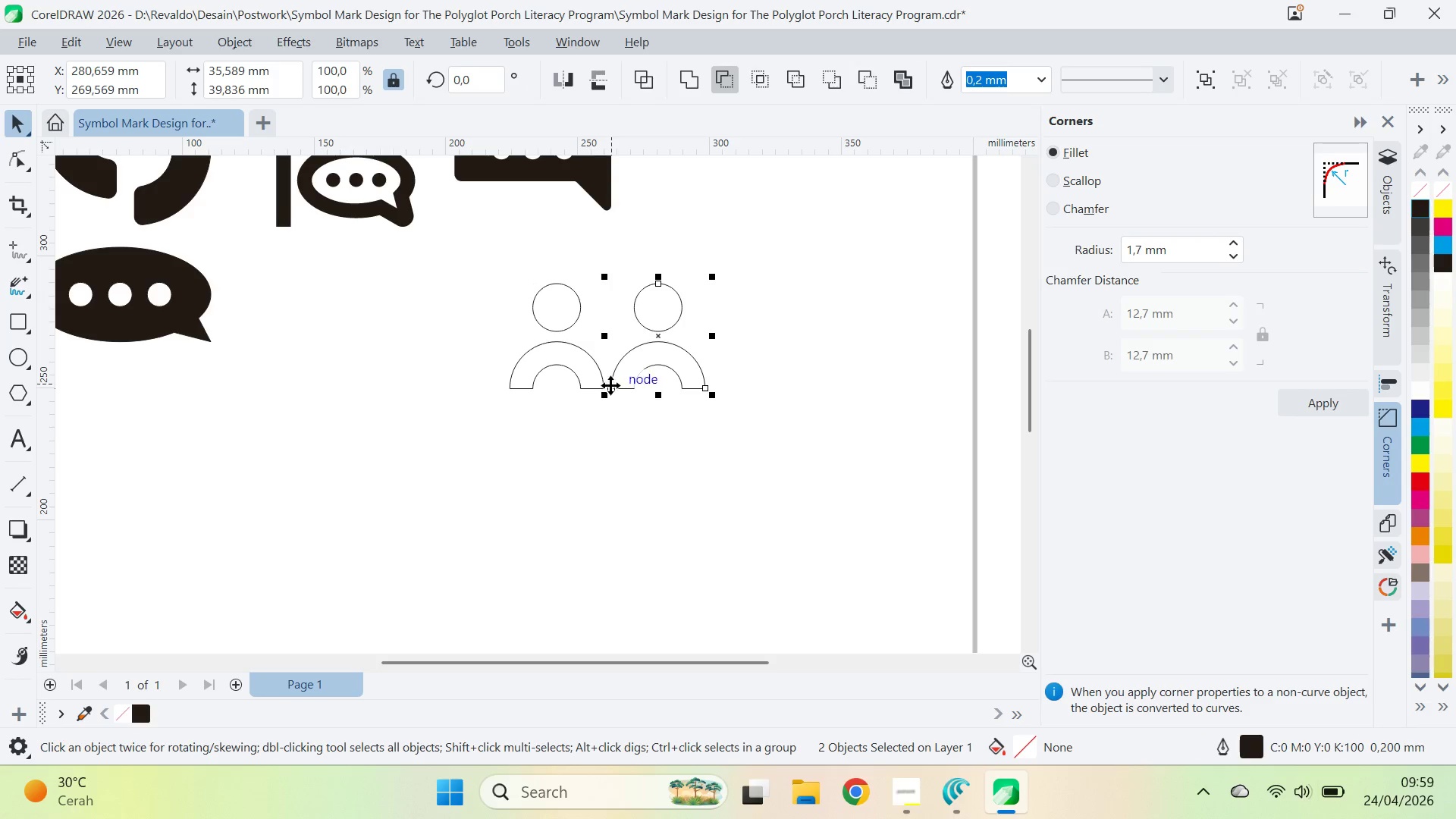 
hold_key(key=ShiftLeft, duration=2.41)
 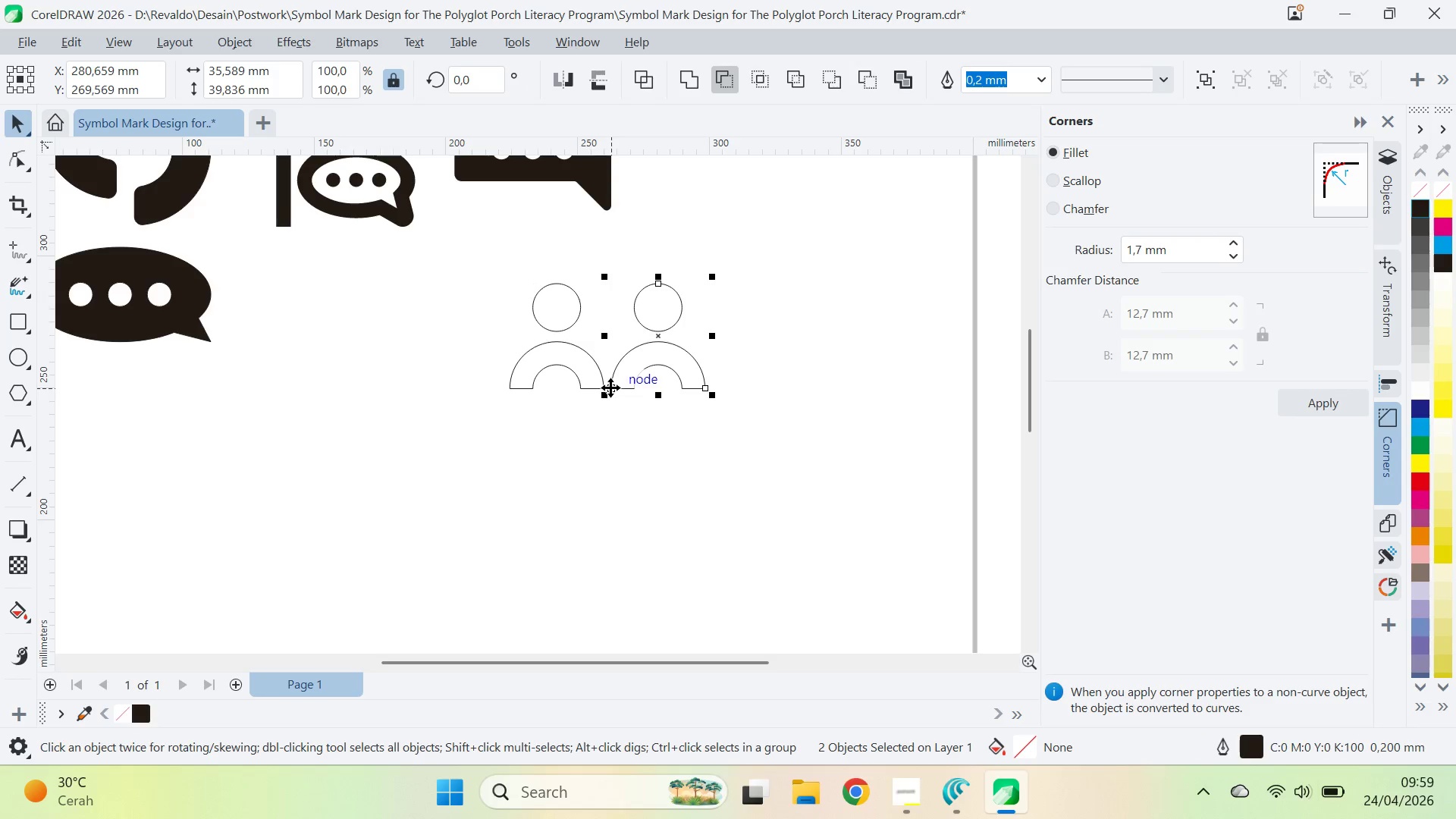 
left_click_drag(start_coordinate=[610, 388], to_coordinate=[713, 393])
 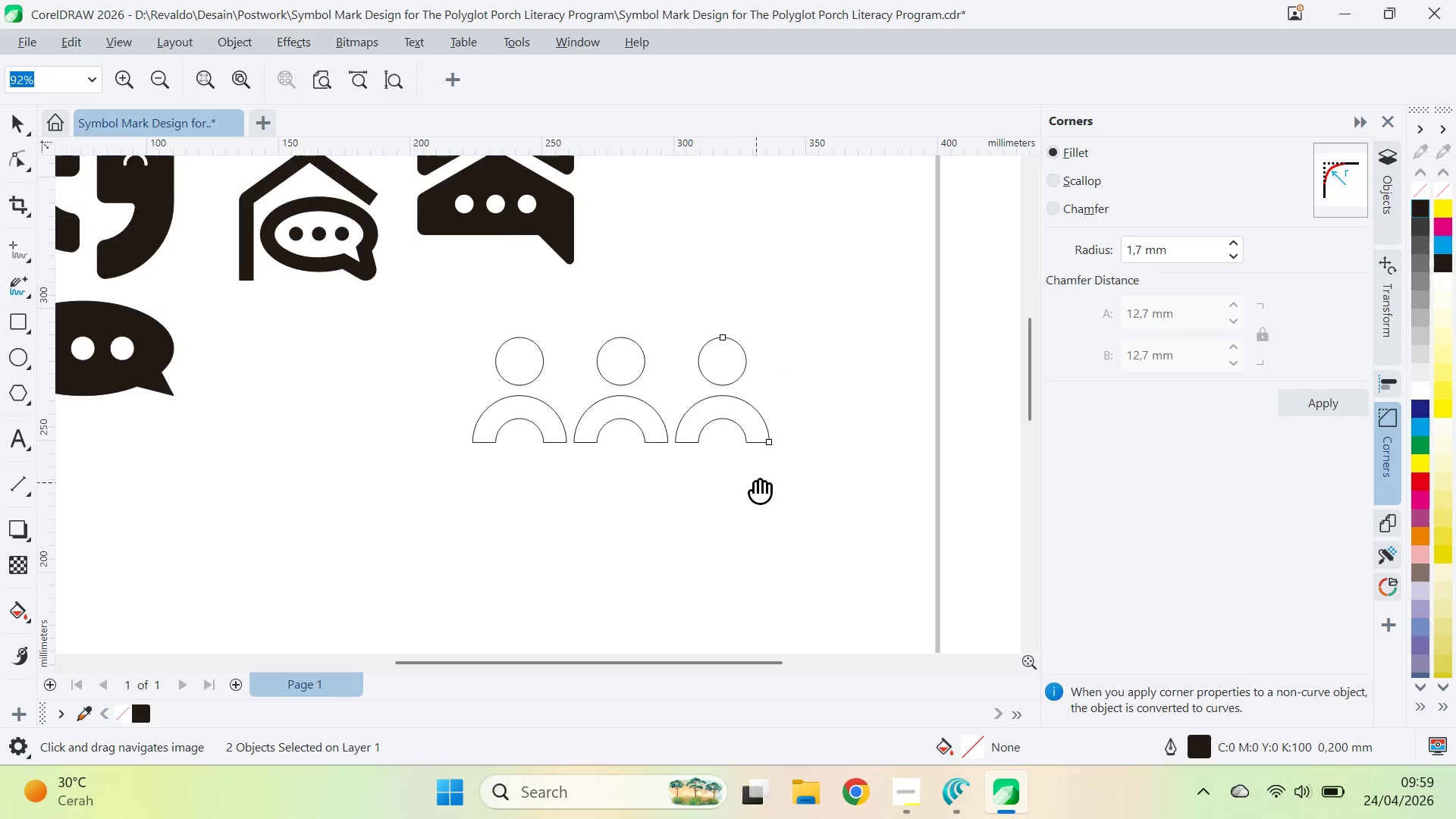 
hold_key(key=ShiftLeft, duration=1.61)
right_click([713, 393])
 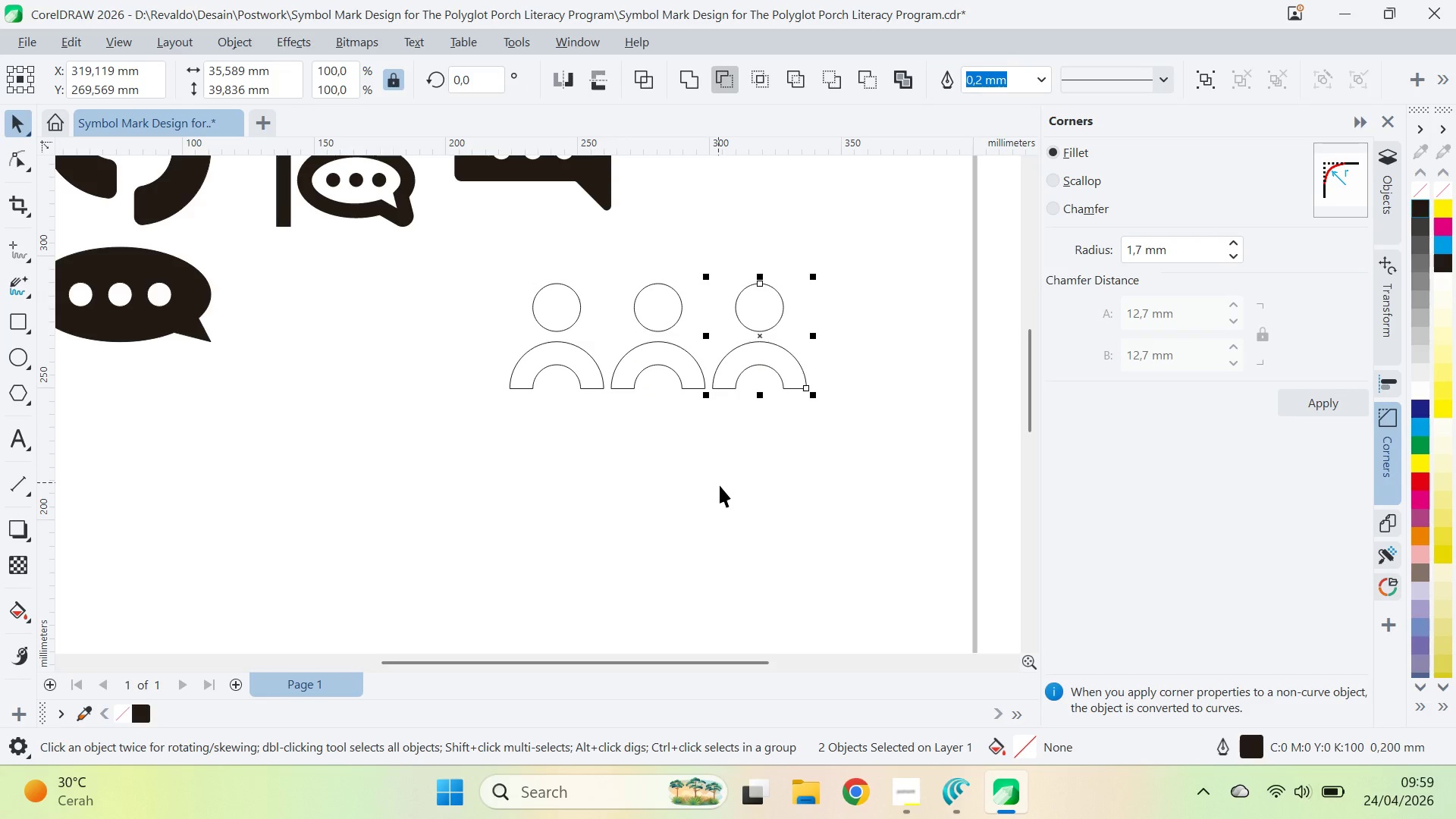 
left_click([713, 393])
 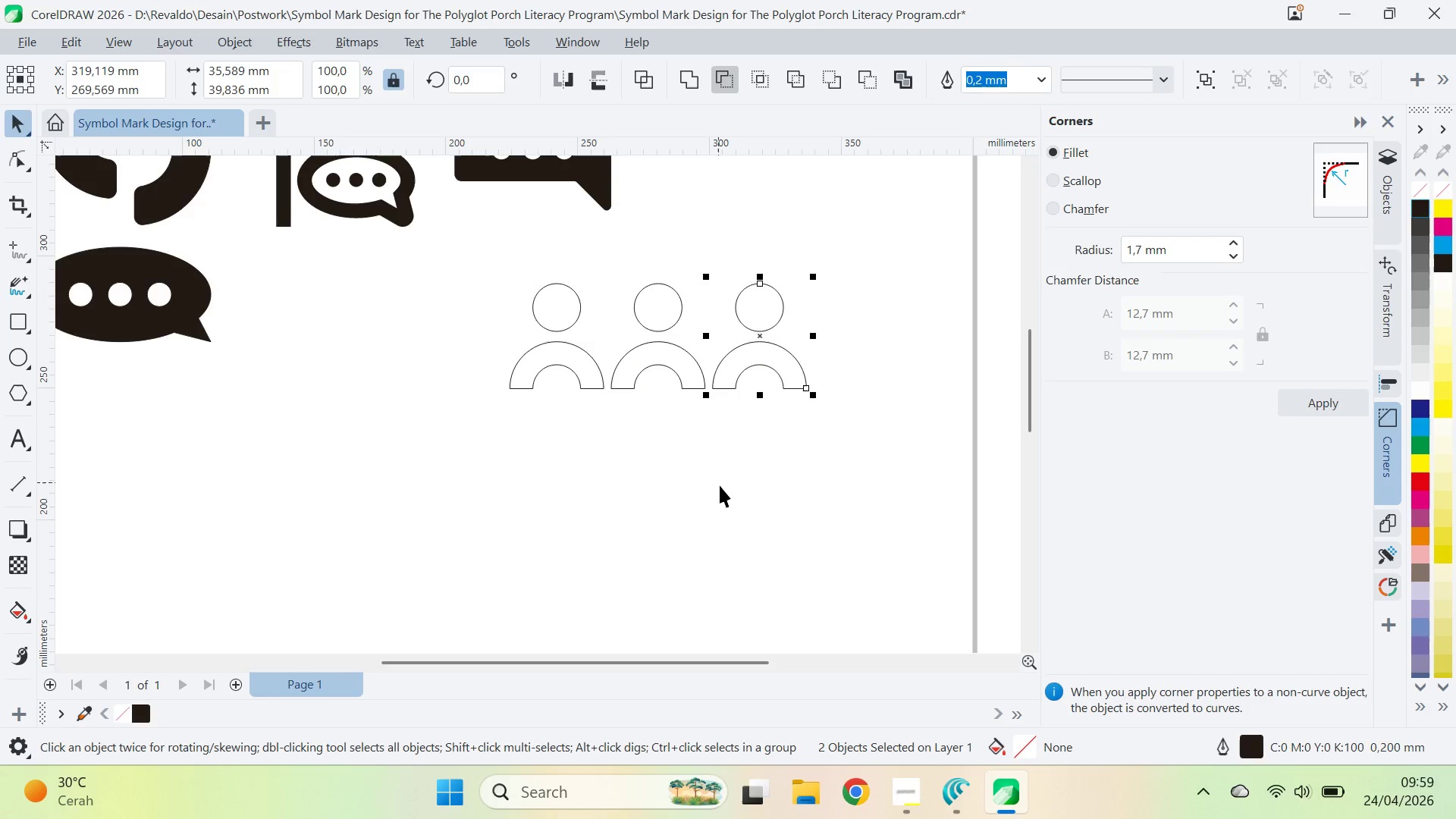 
type(qv)
 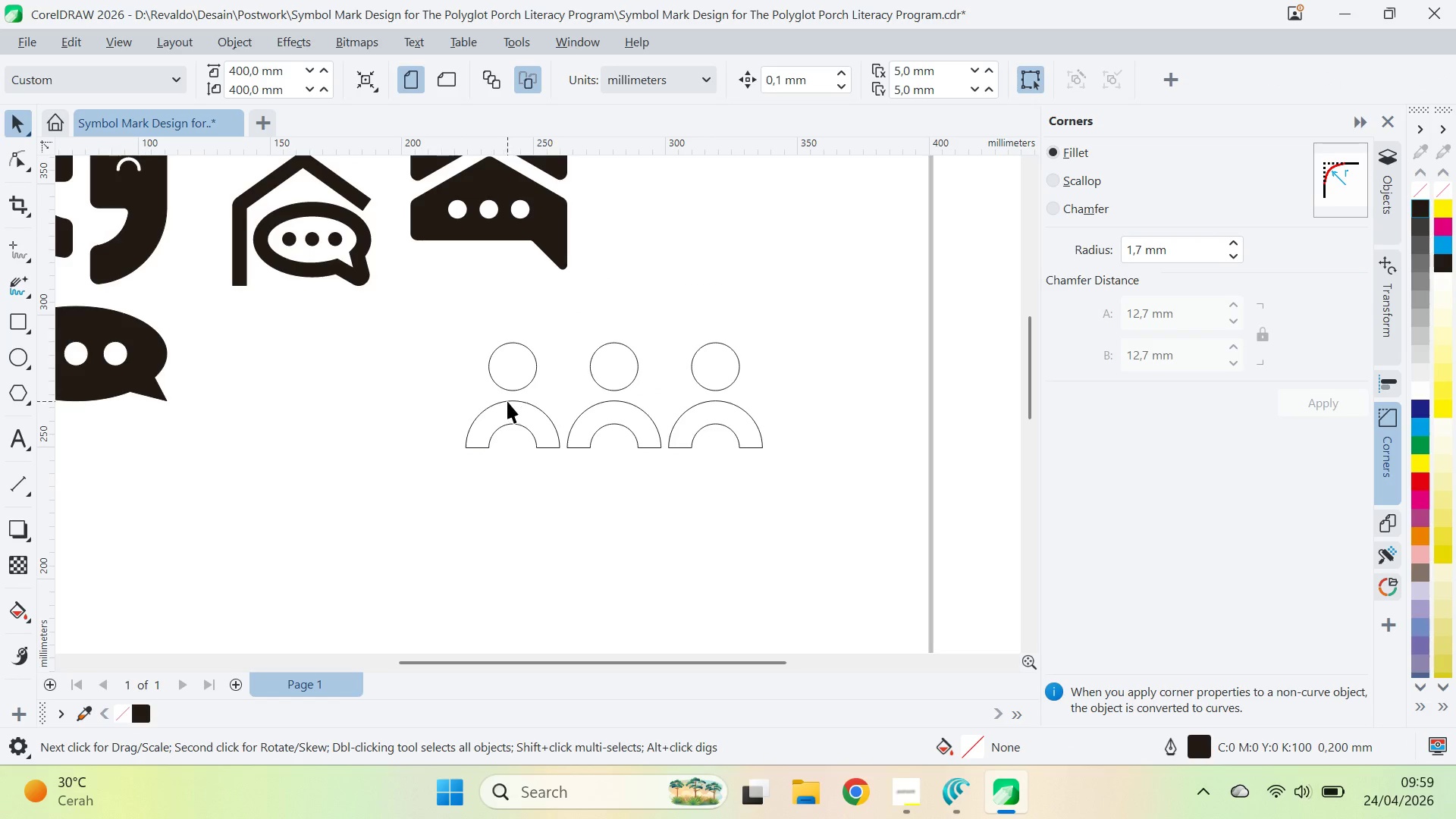 
left_click_drag(start_coordinate=[793, 428], to_coordinate=[749, 488])
 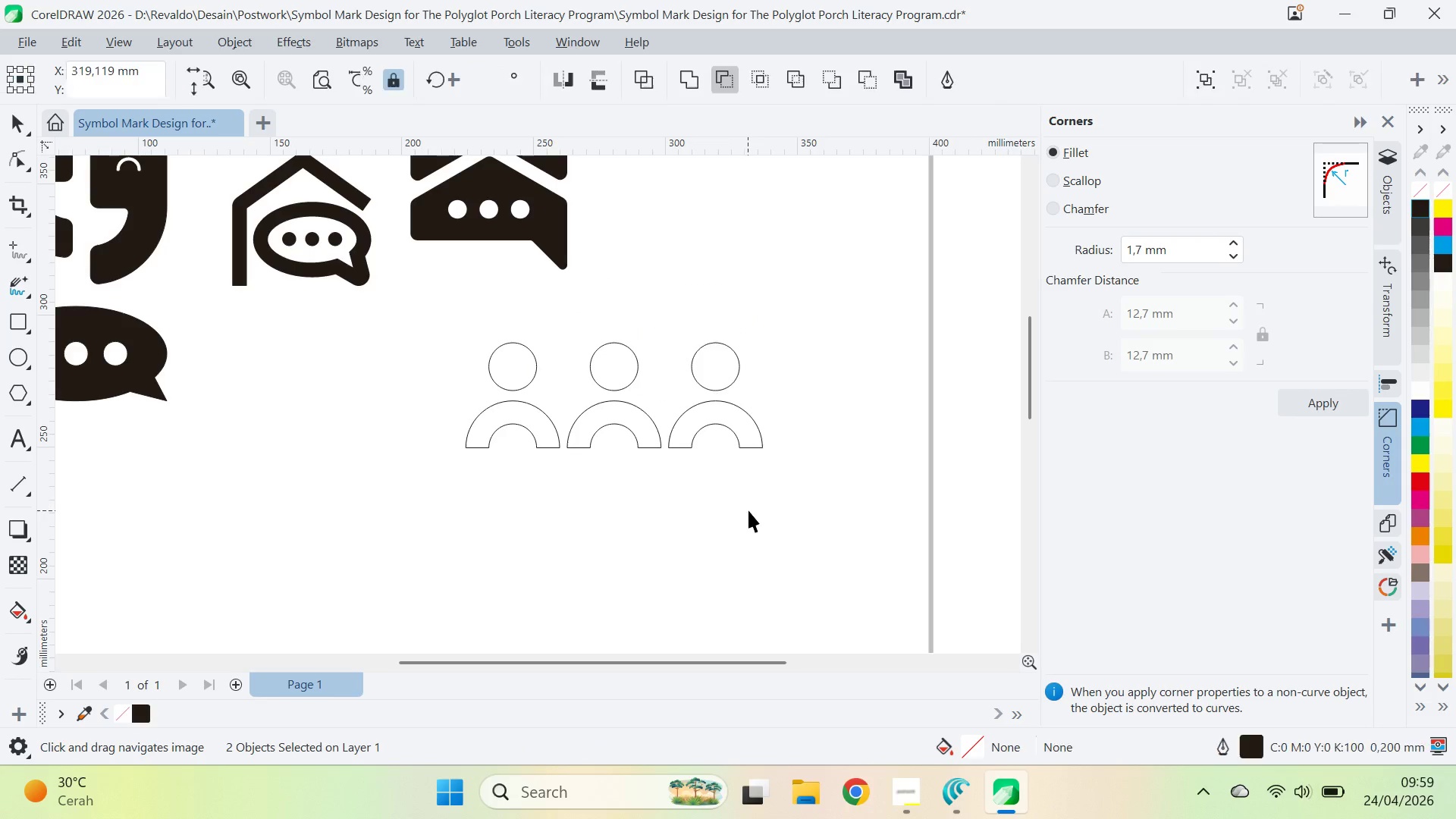 
left_click_drag(start_coordinate=[748, 510], to_coordinate=[726, 504])
 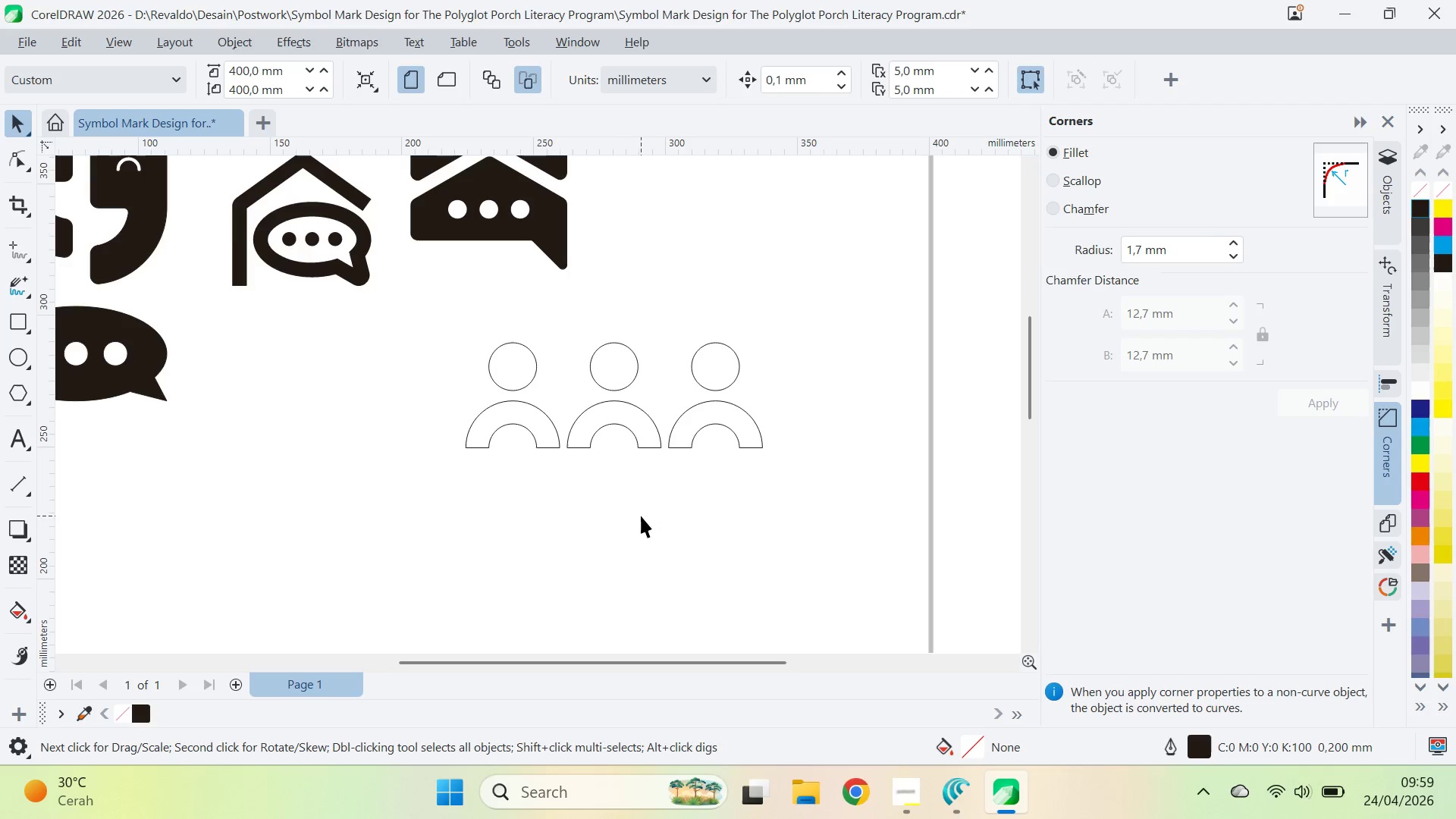 
left_click([576, 501])
 